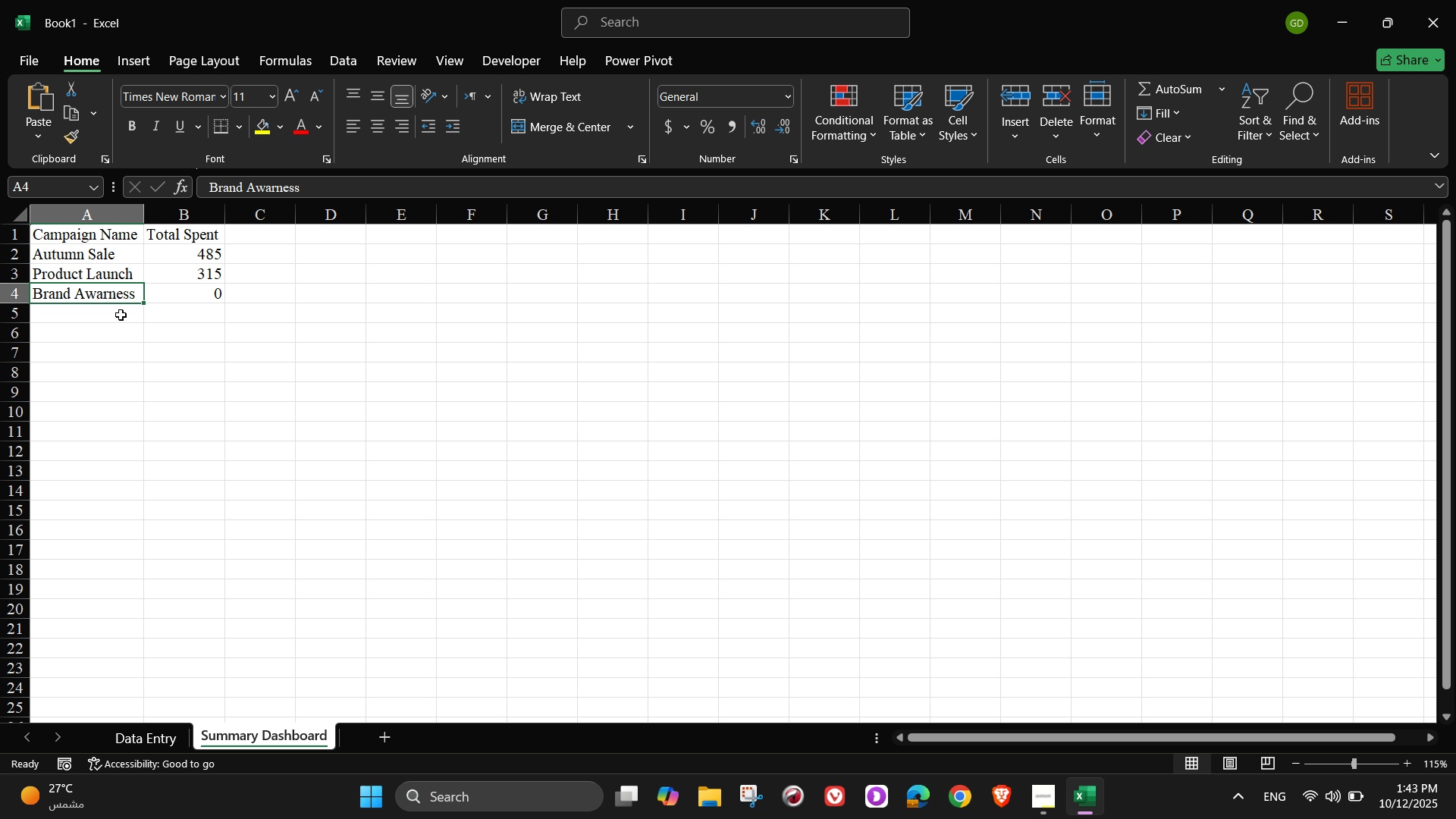 
double_click([109, 293])
 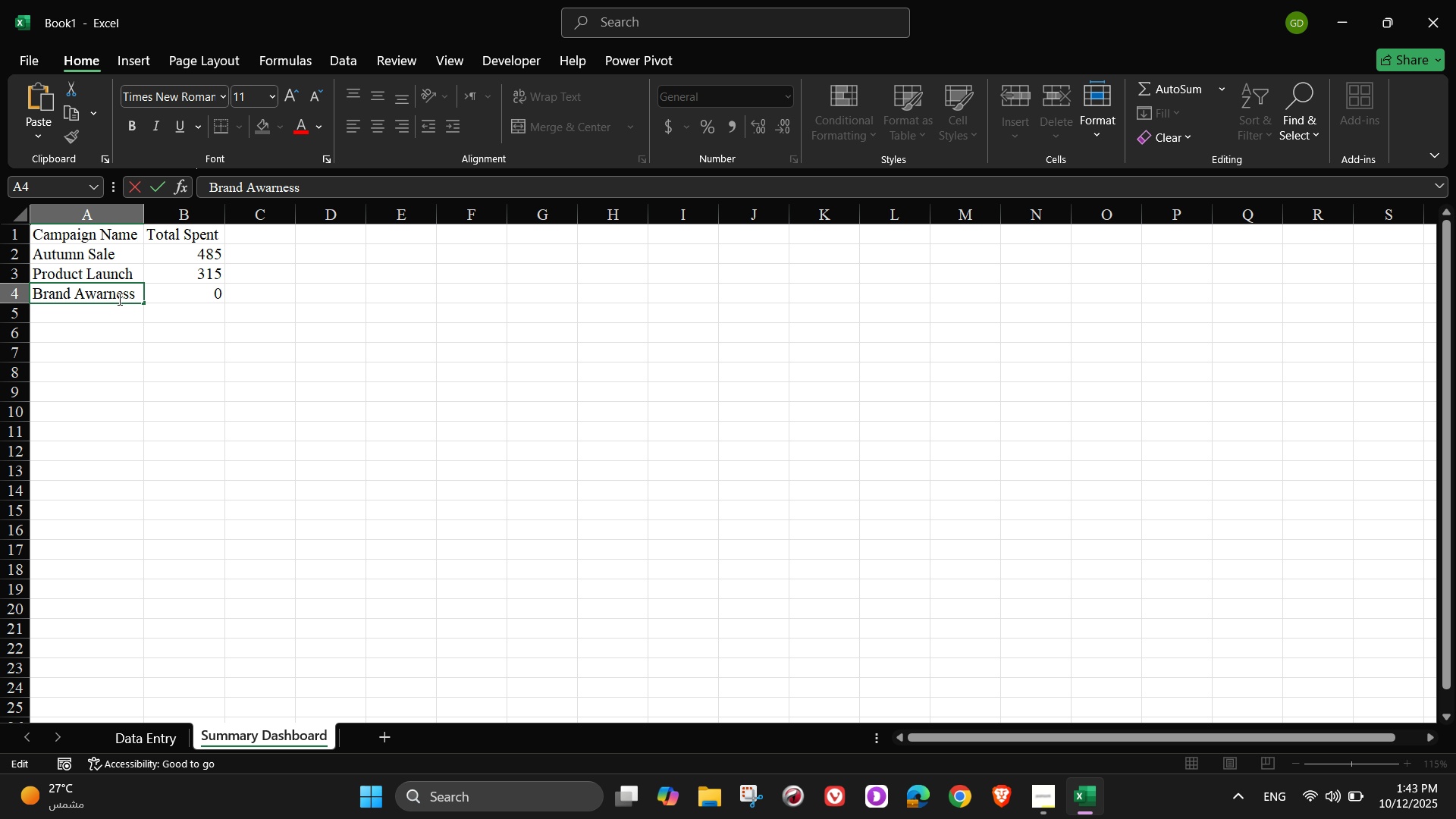 
key(E)
 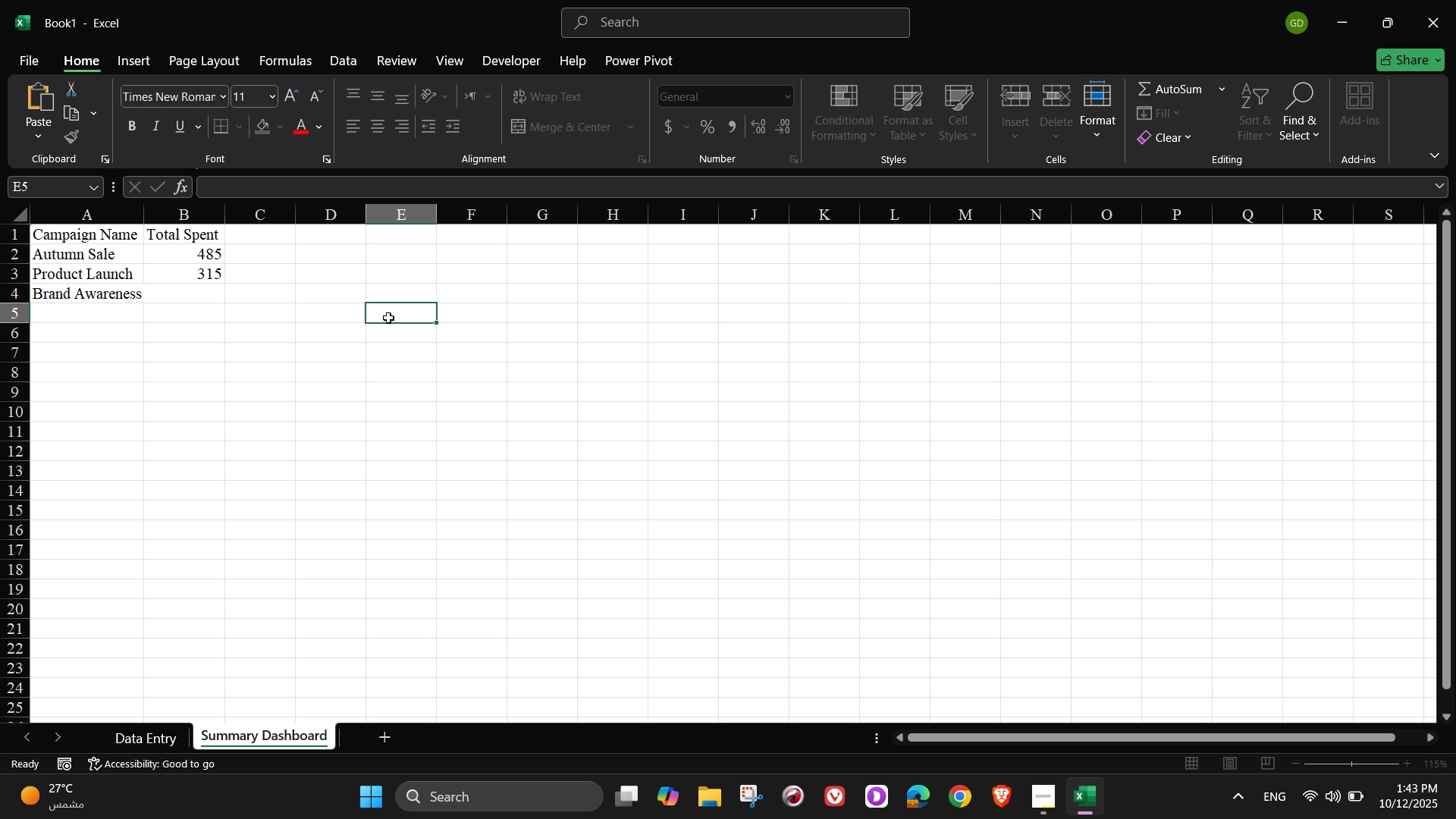 
left_click([388, 318])
 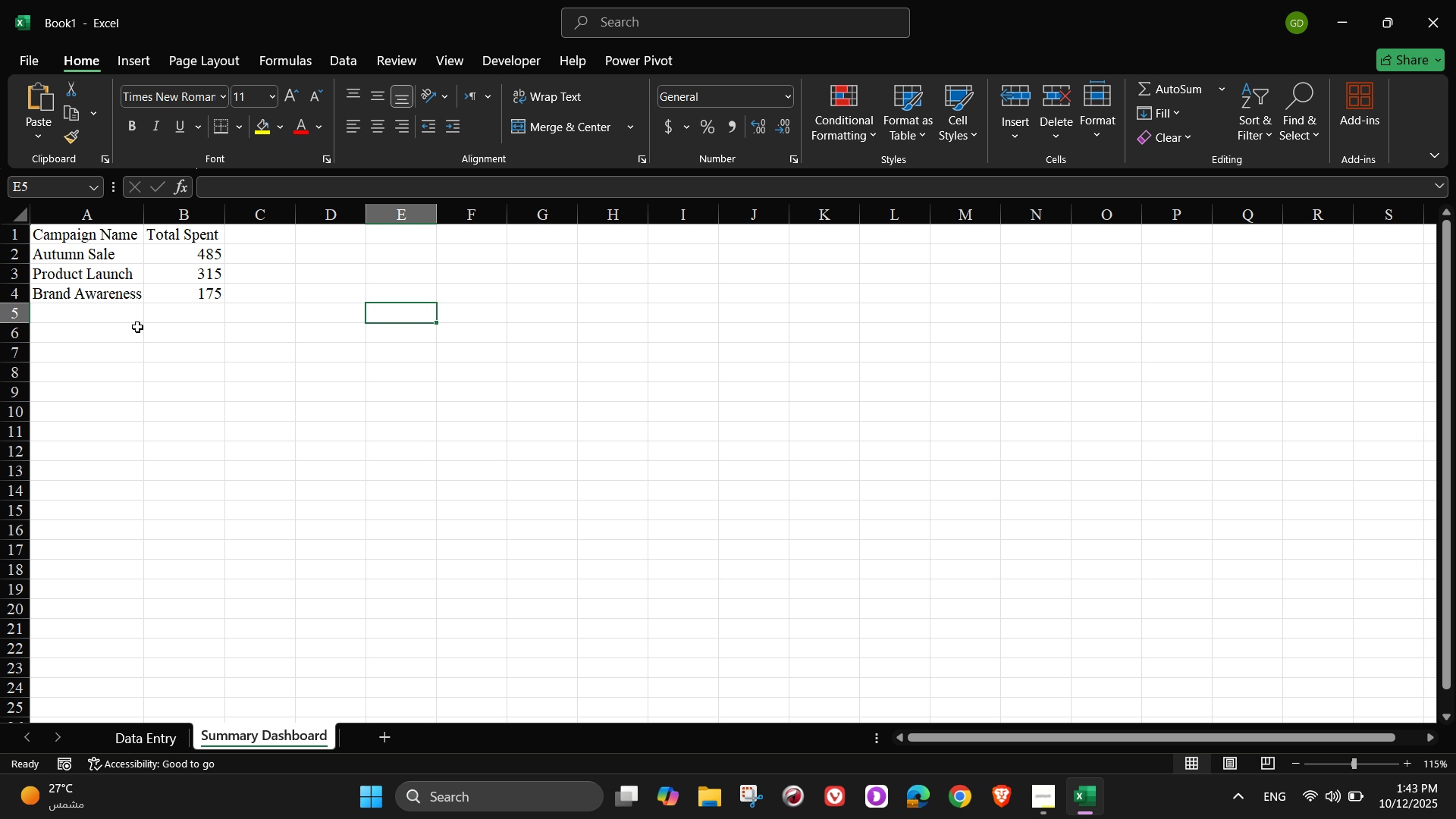 
left_click([127, 322])
 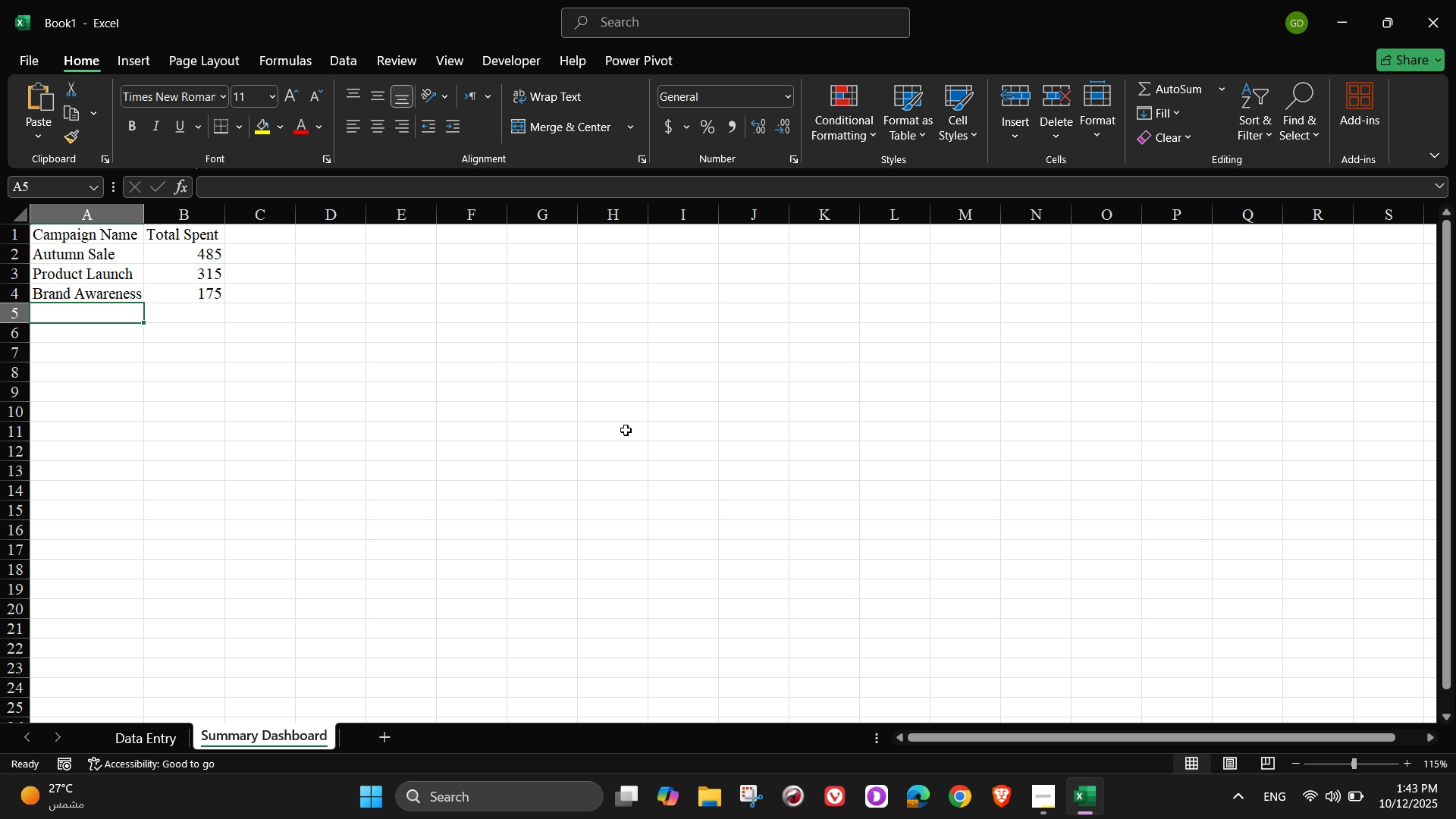 
type(Holiday Promo)
key(Tab)
type(=sumif)
 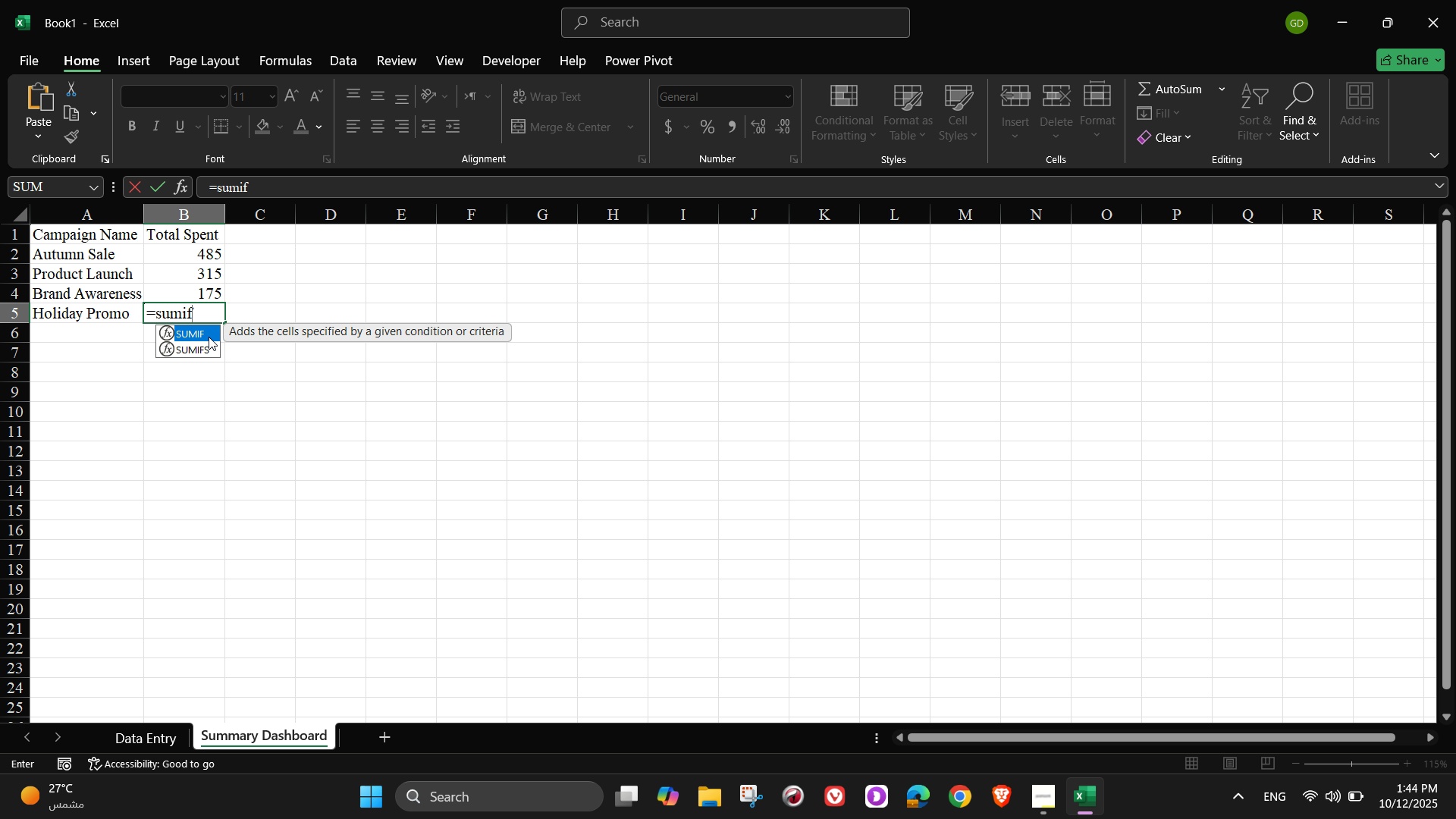 
double_click([209, 337])
 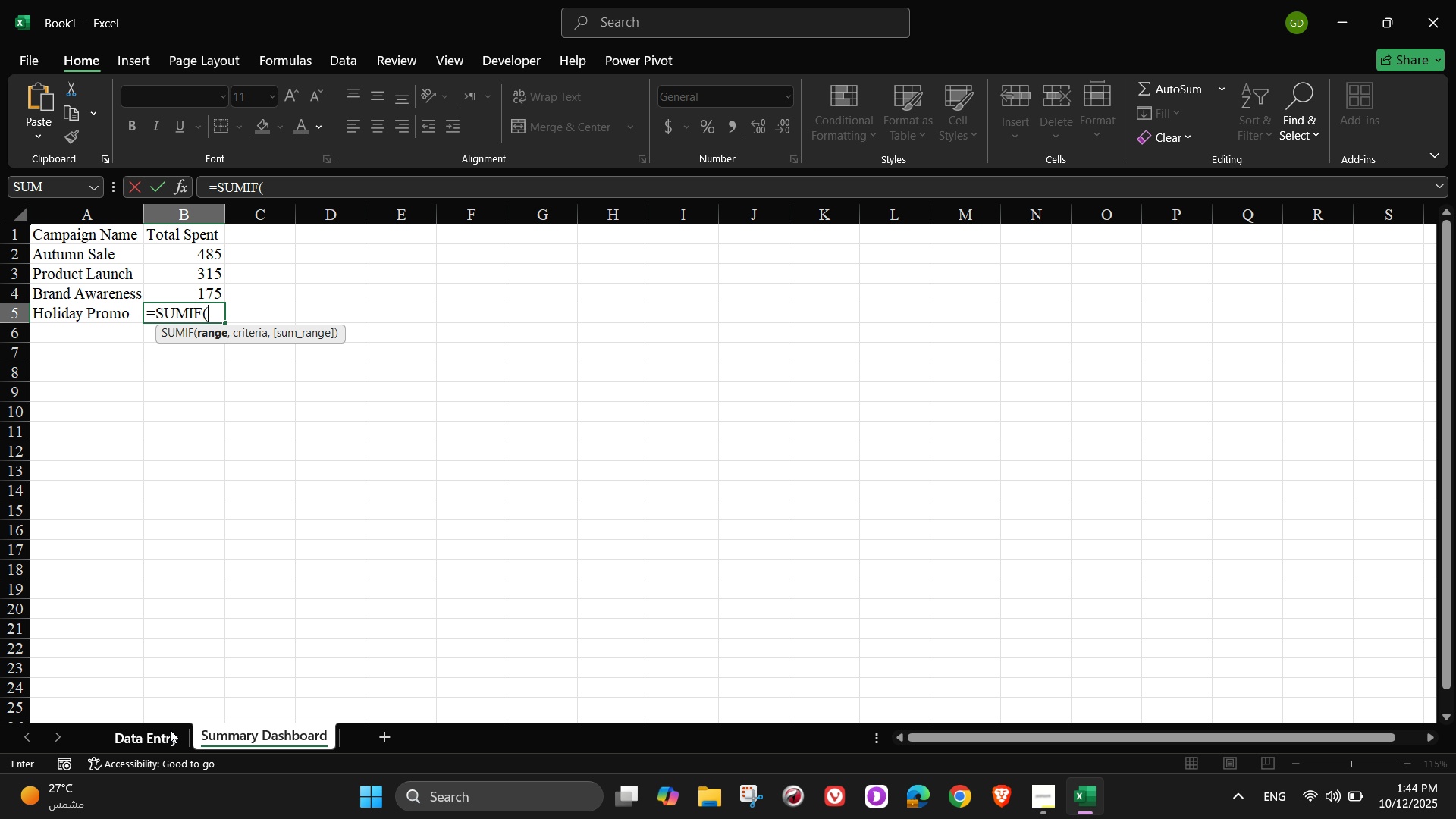 
left_click([171, 730])
 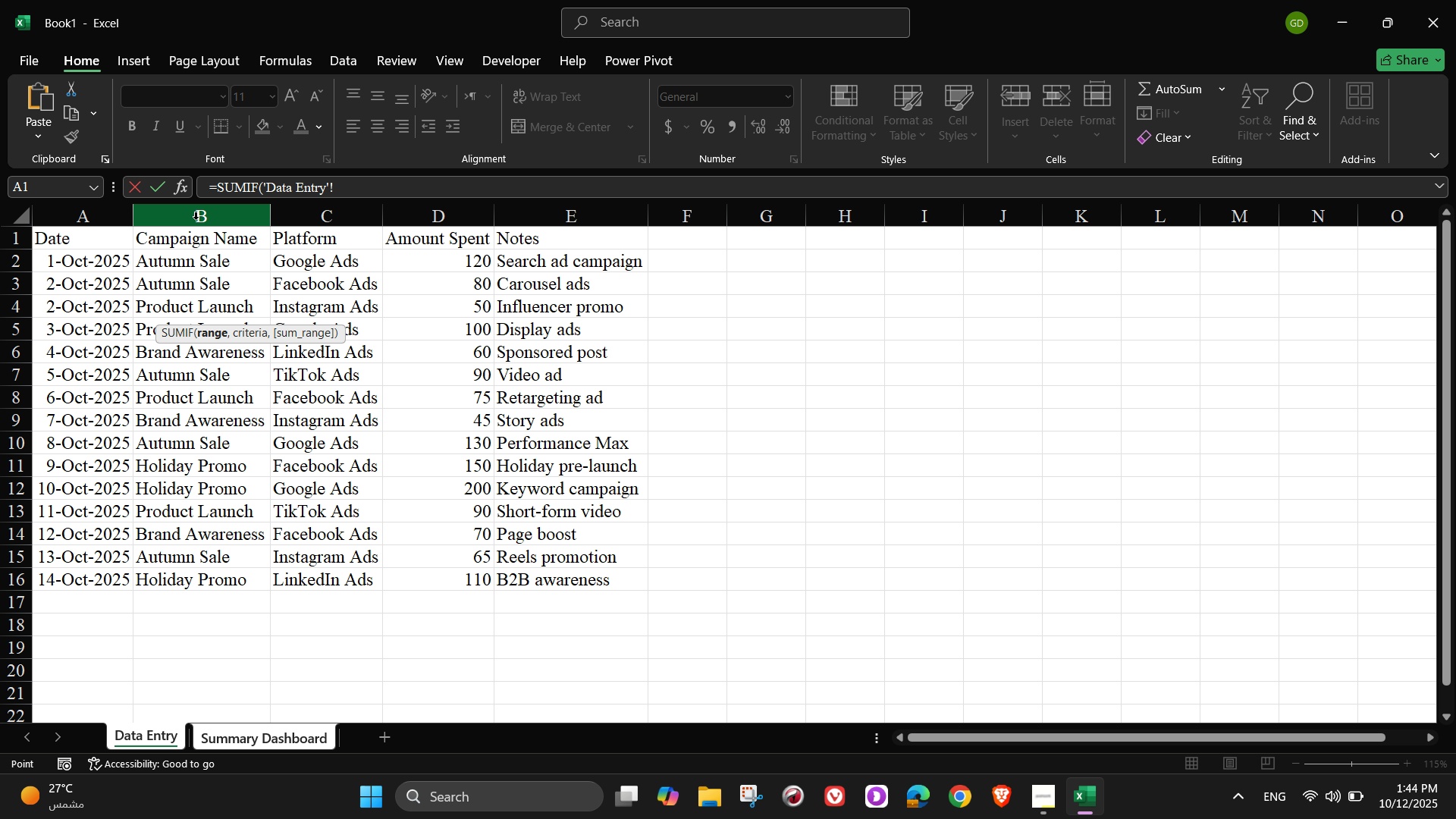 
left_click([196, 219])
 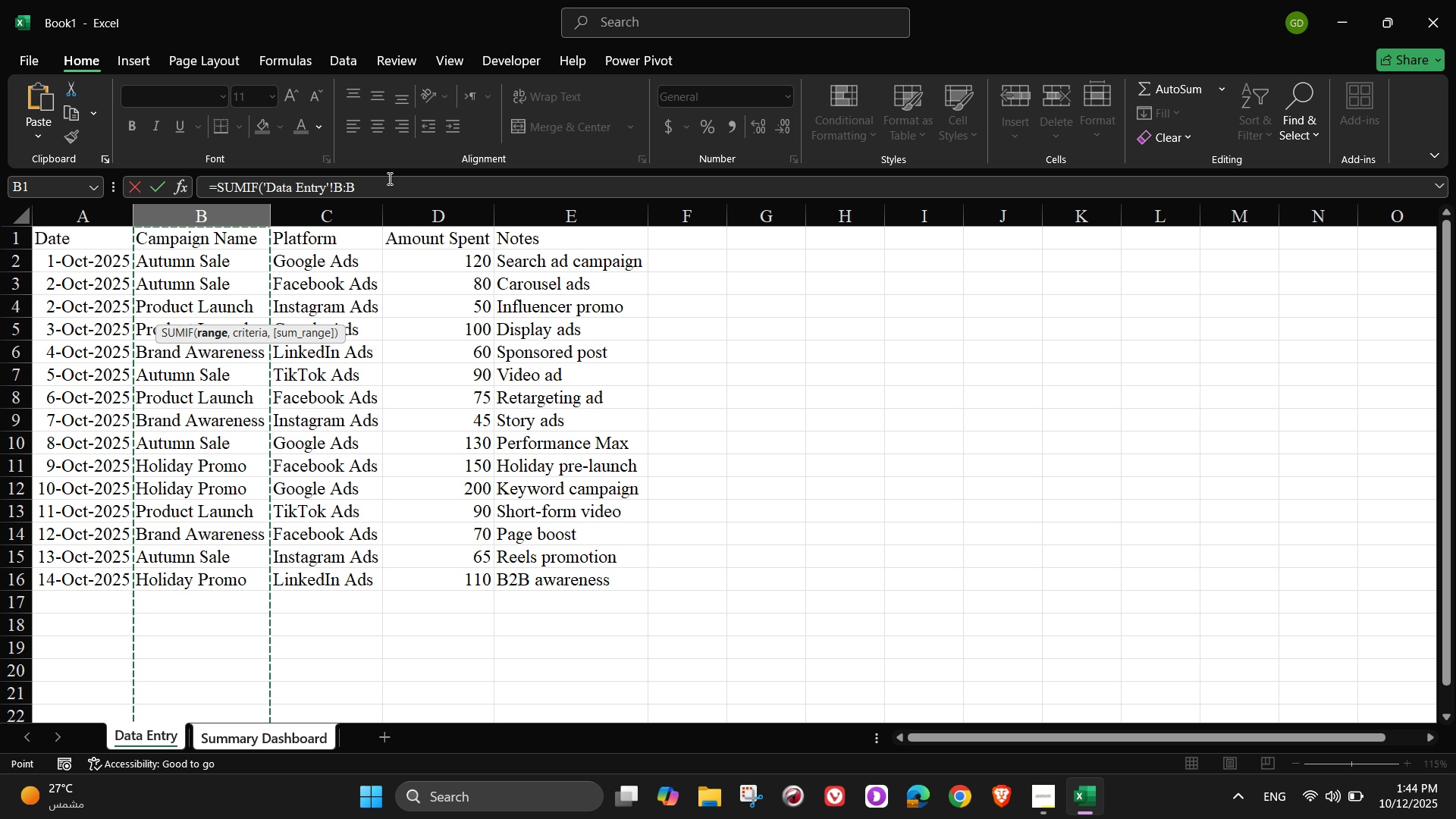 
left_click([388, 178])
 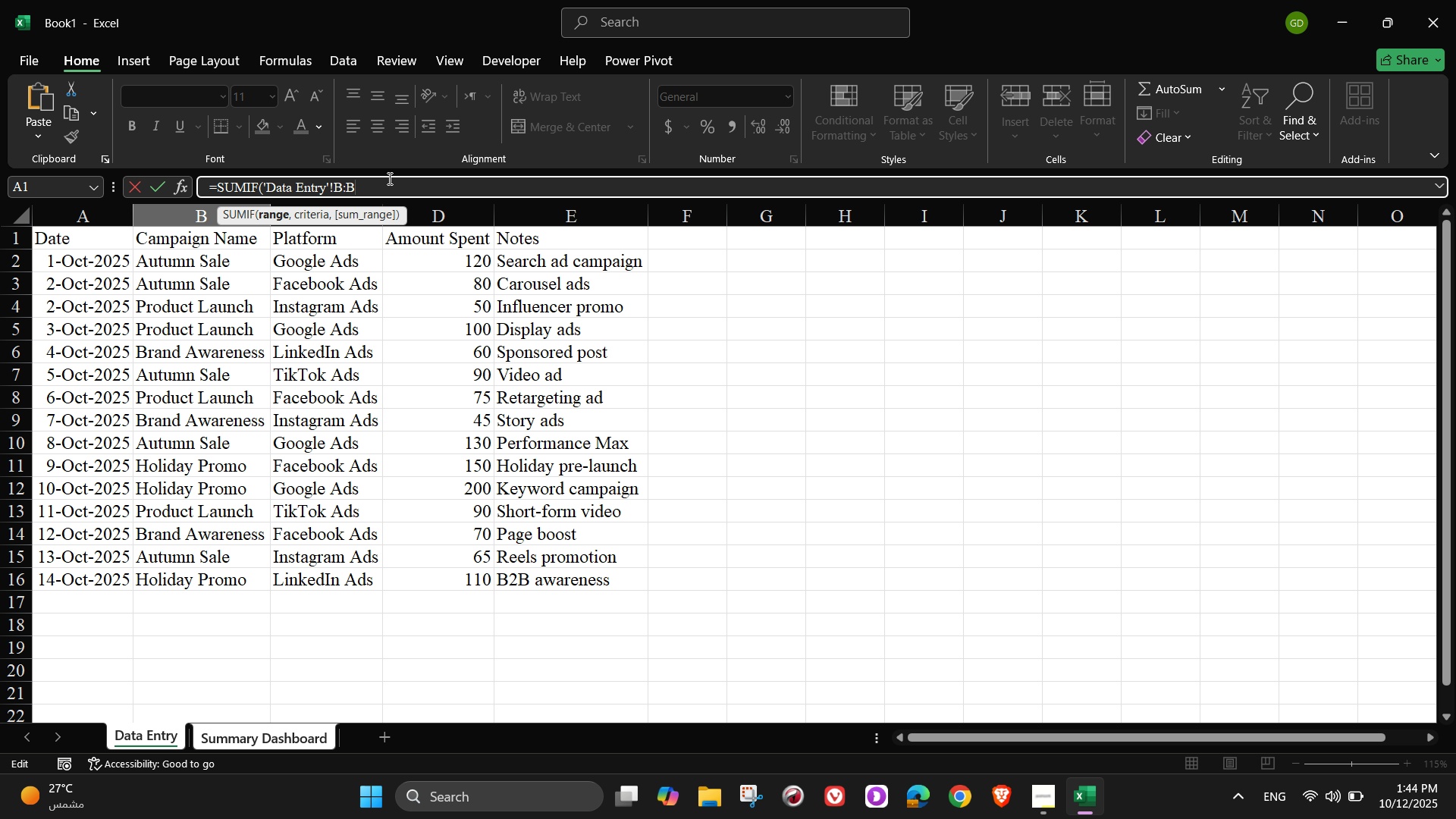 
key(Comma)
 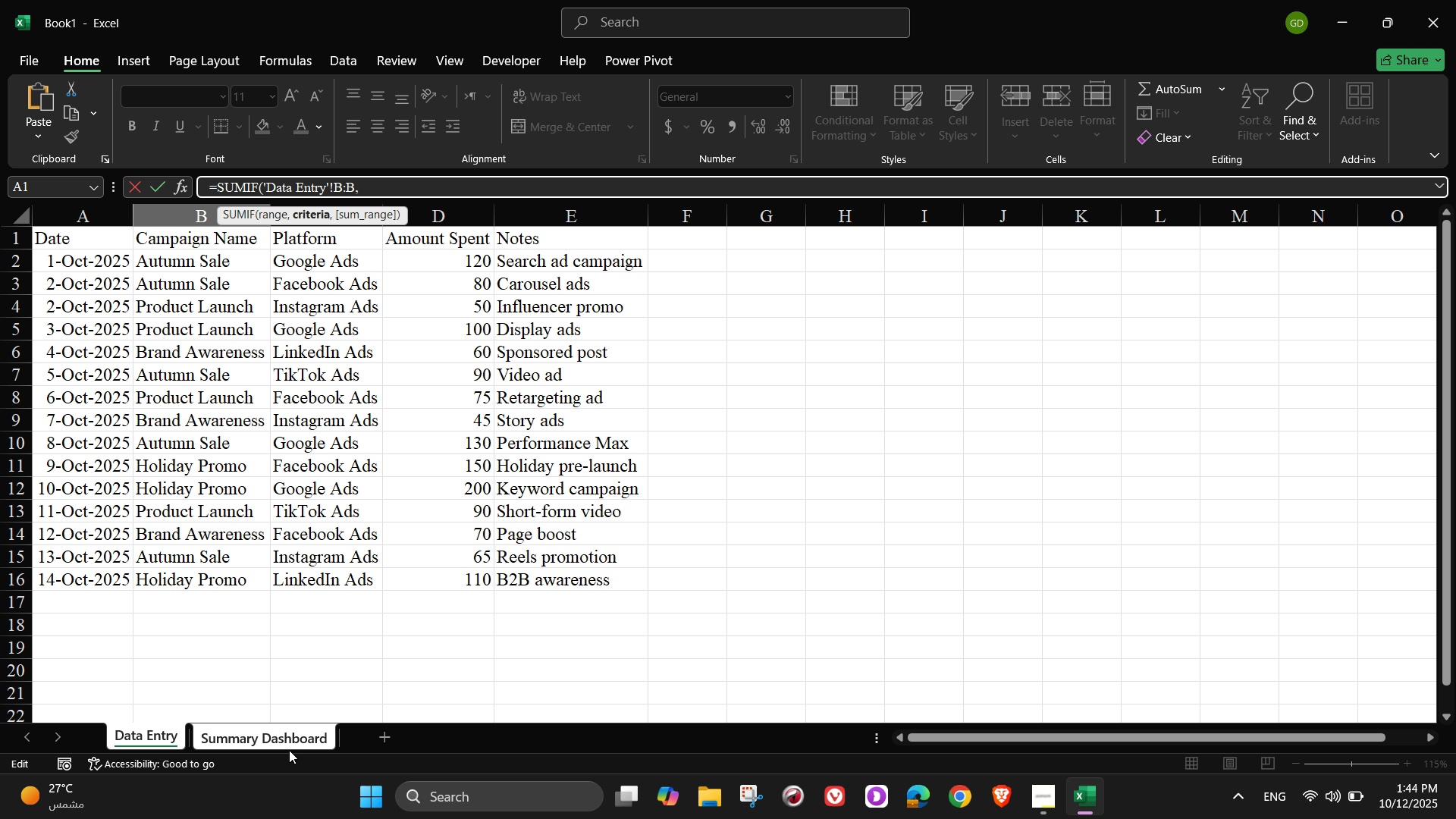 
left_click([284, 741])
 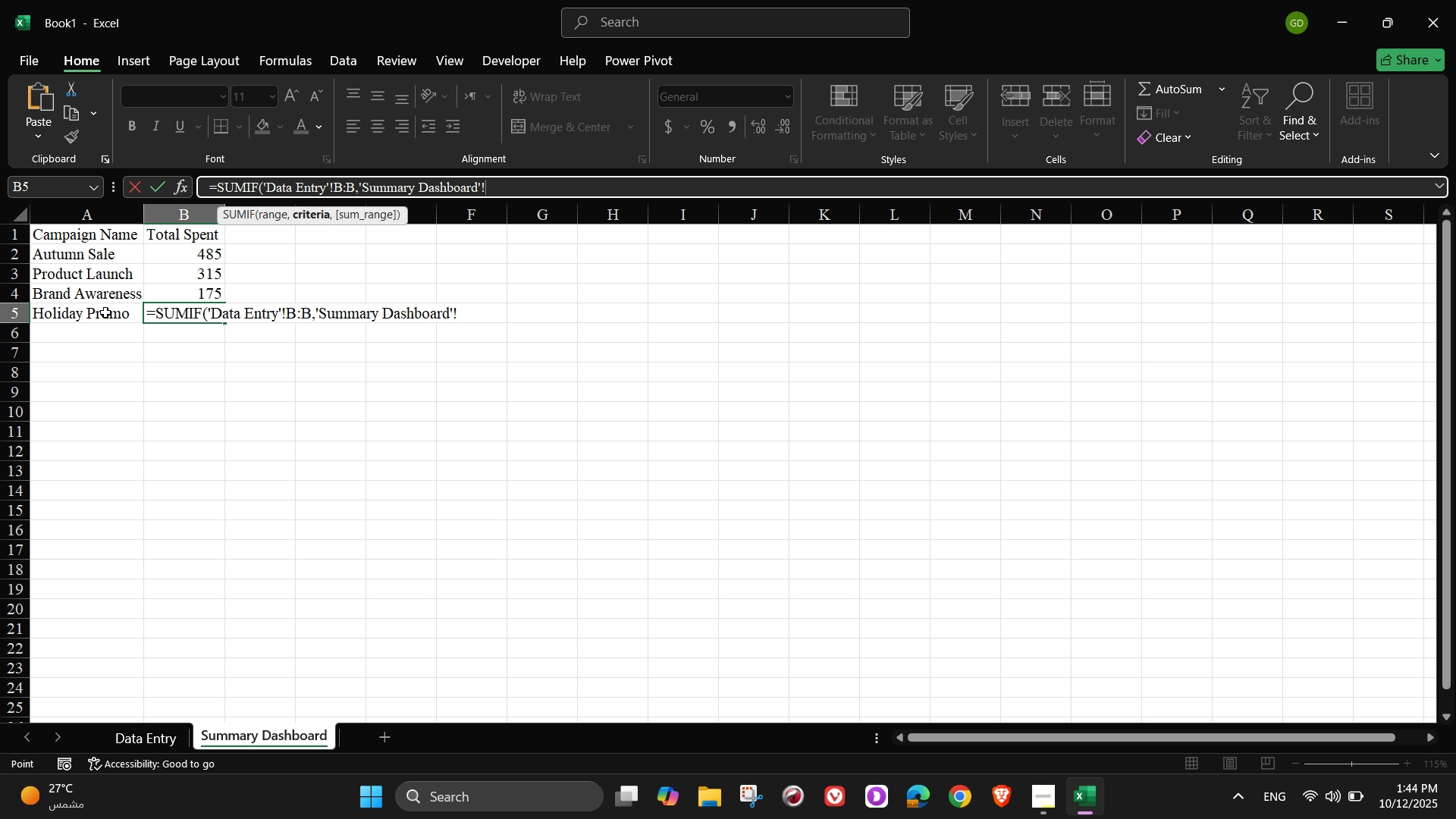 
left_click([105, 312])
 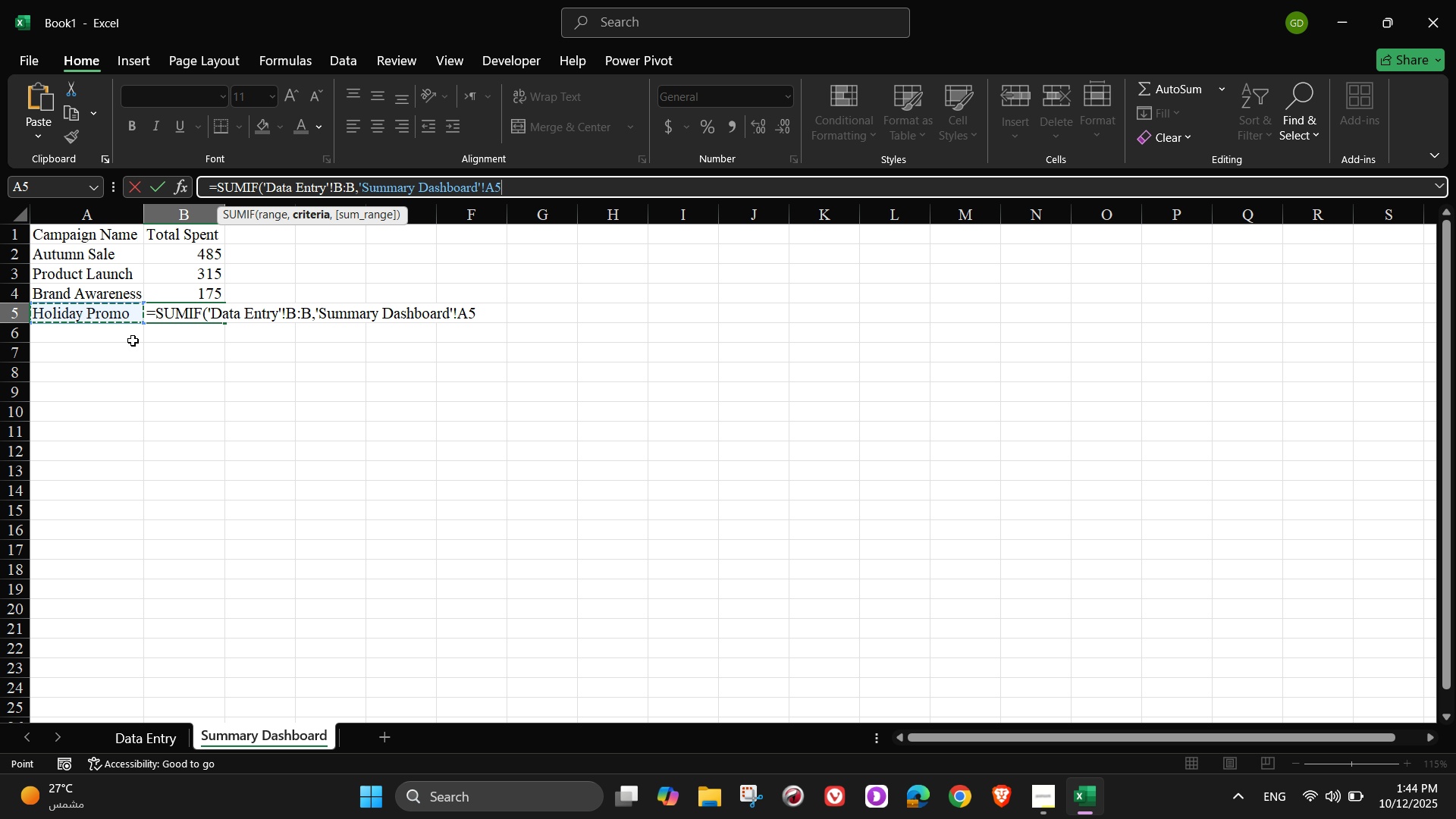 
key(Comma)
 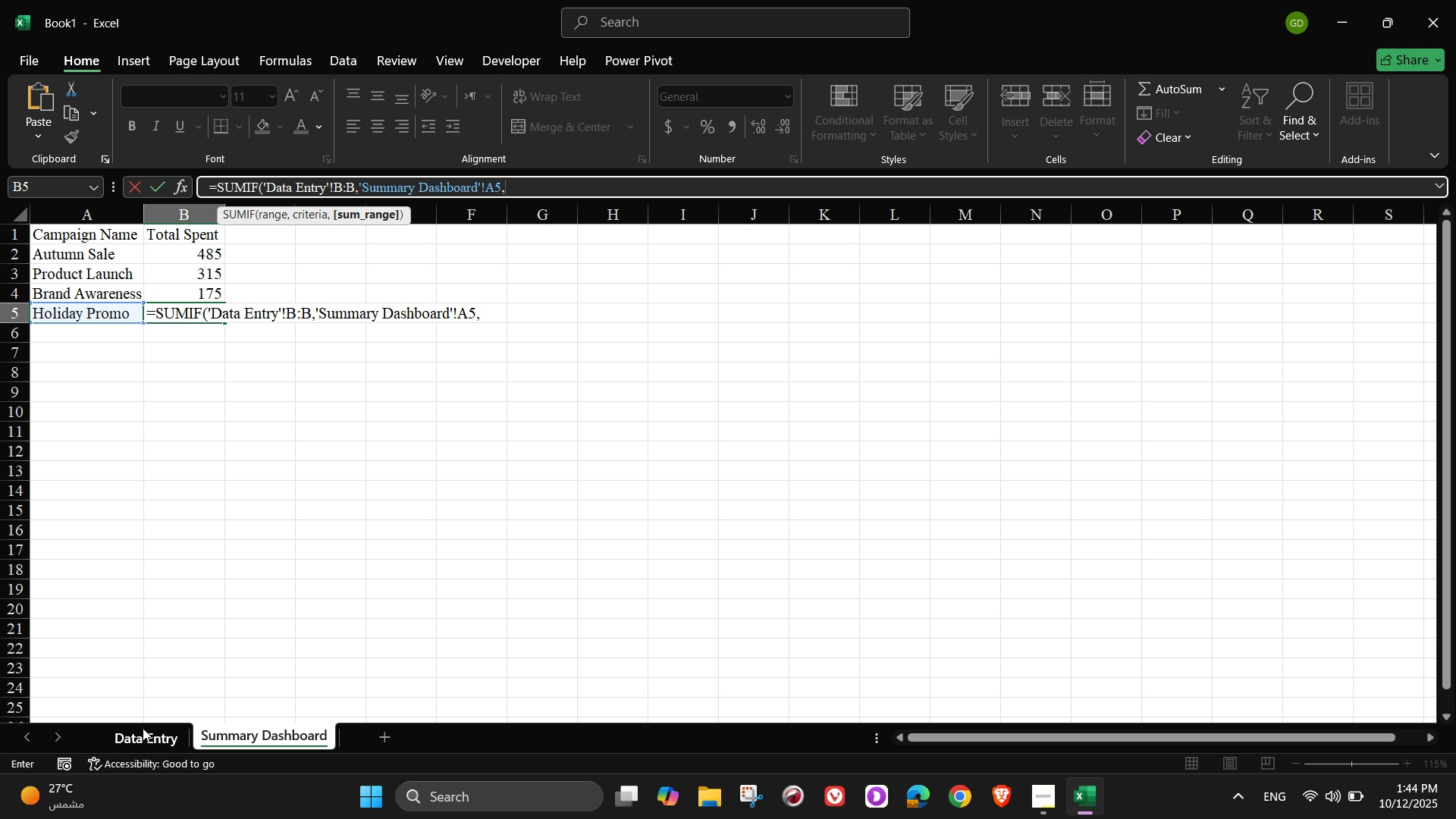 
left_click([143, 726])
 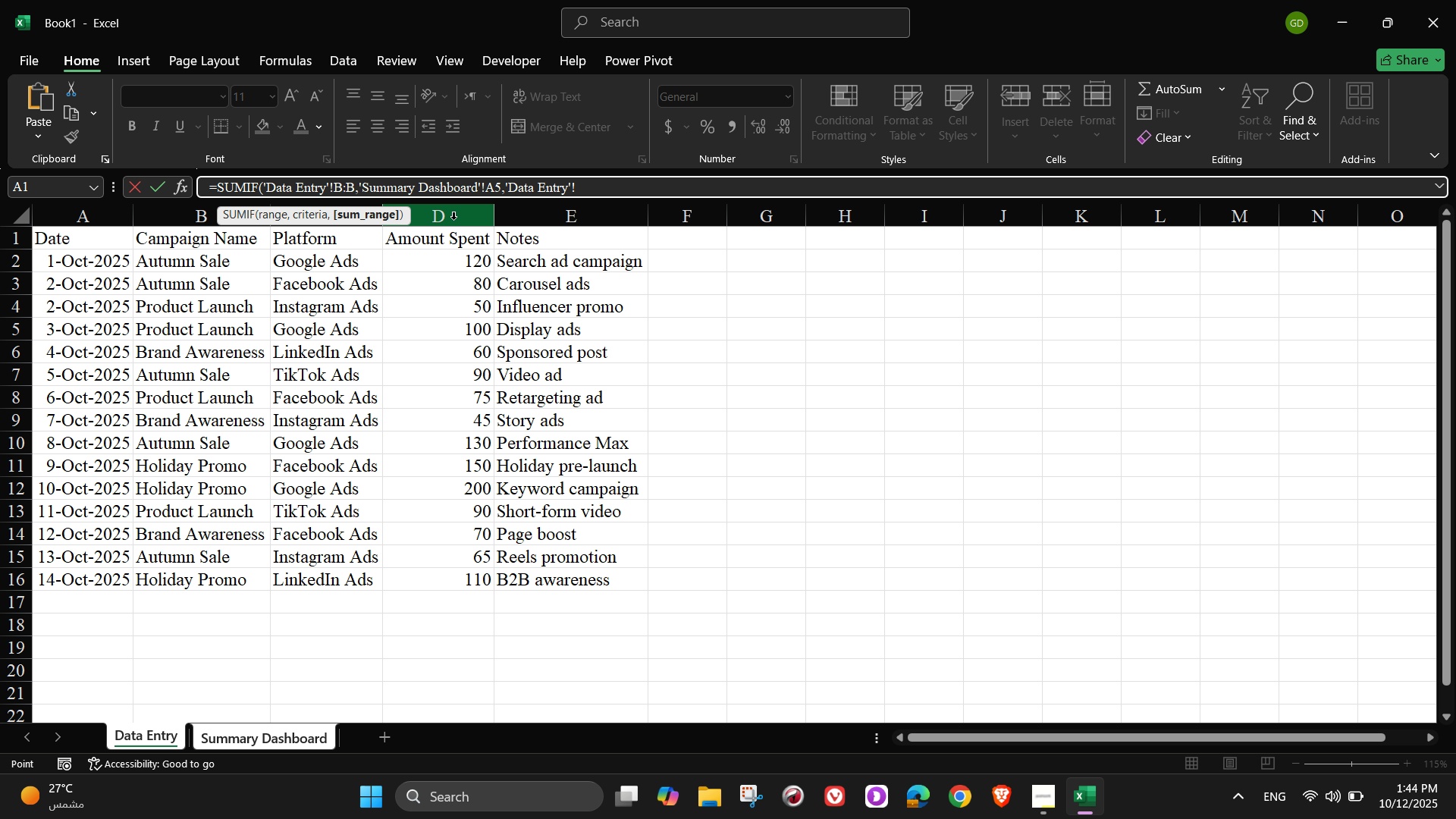 
left_click([453, 219])
 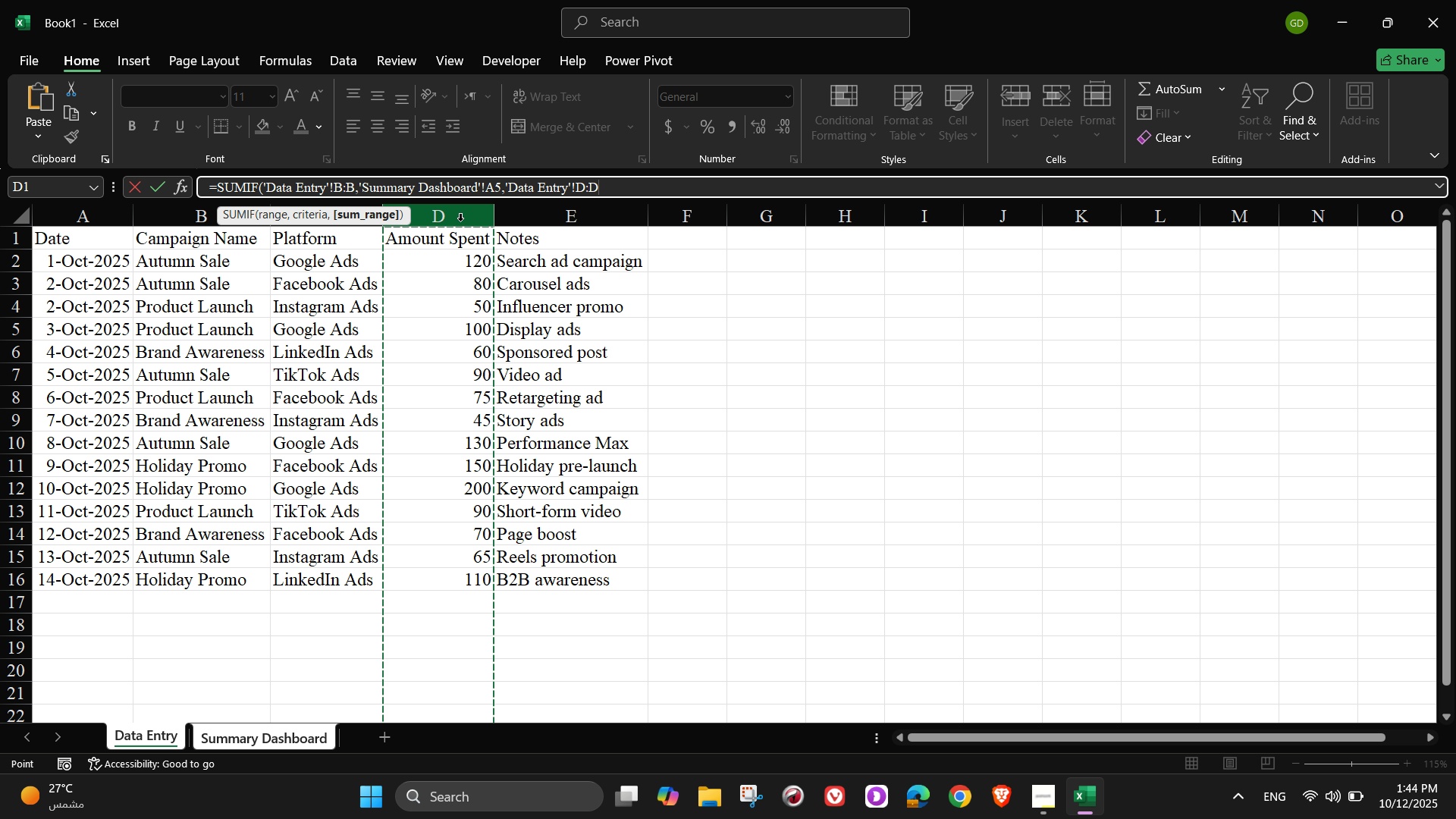 
key(Shift+0)
 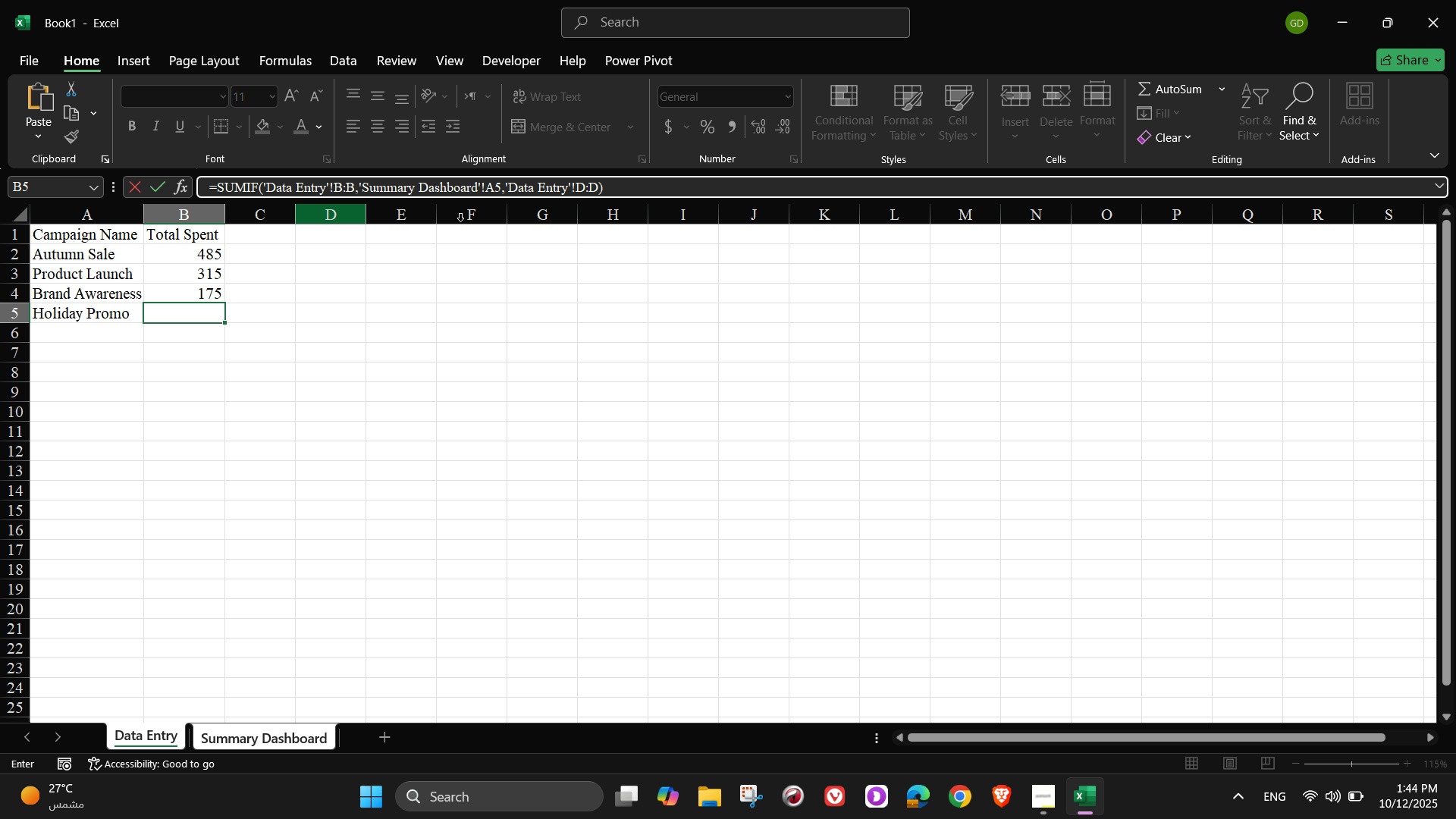 
key(NumpadEnter)
 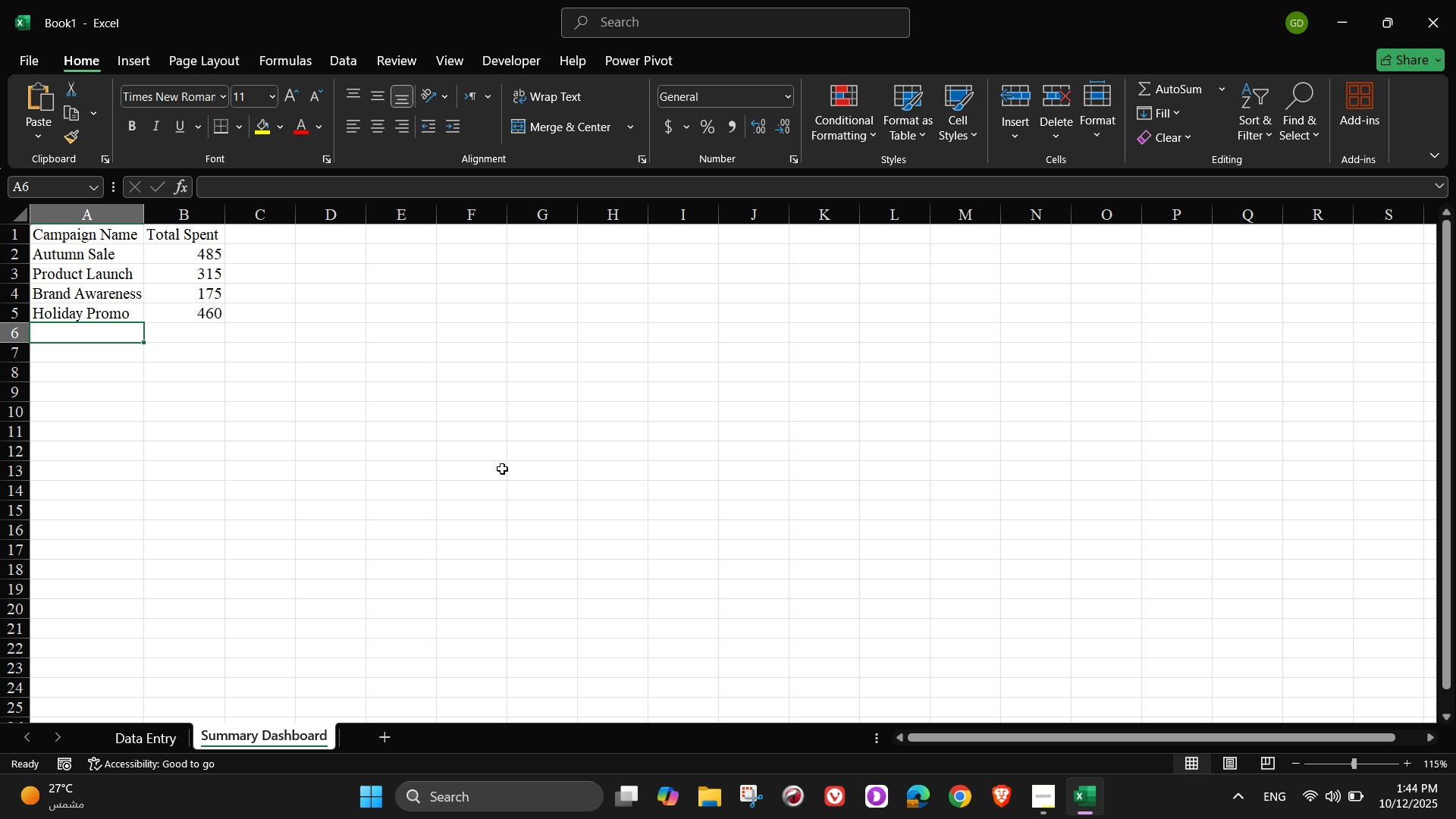 
wait(7.98)
 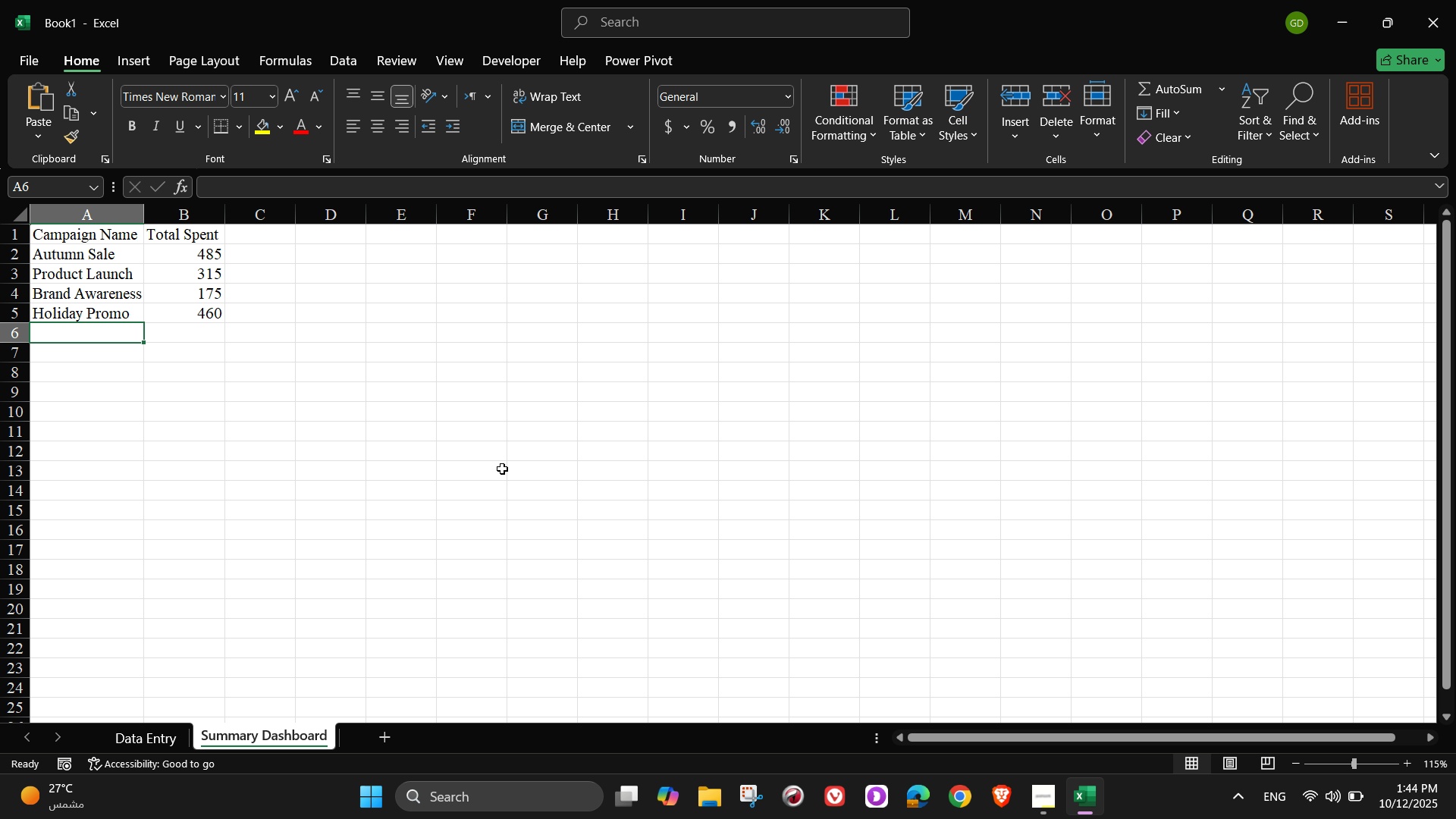 
type(Grand Totl)
key(Backspace)
type(al)
 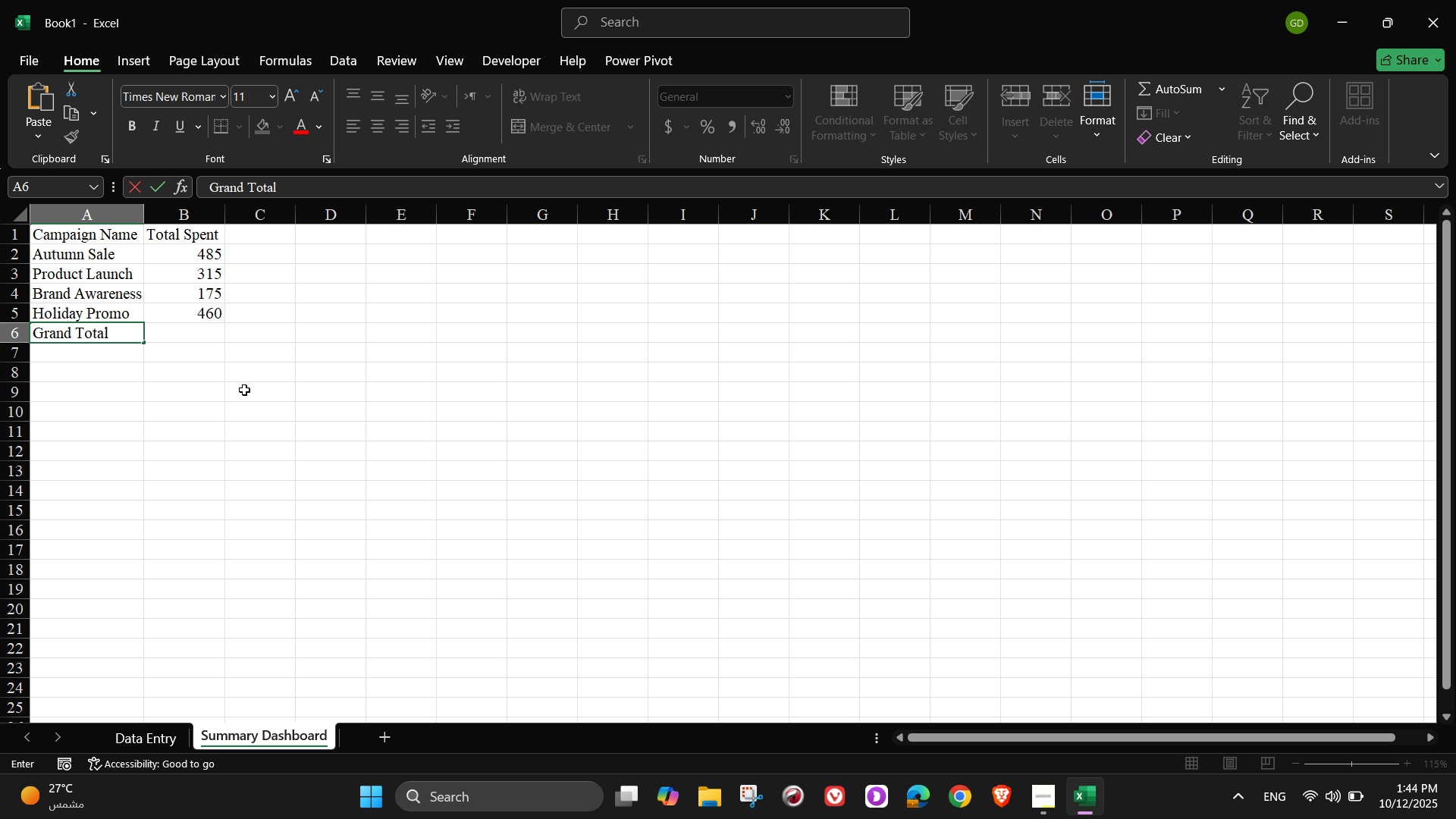 
key(Tab)
 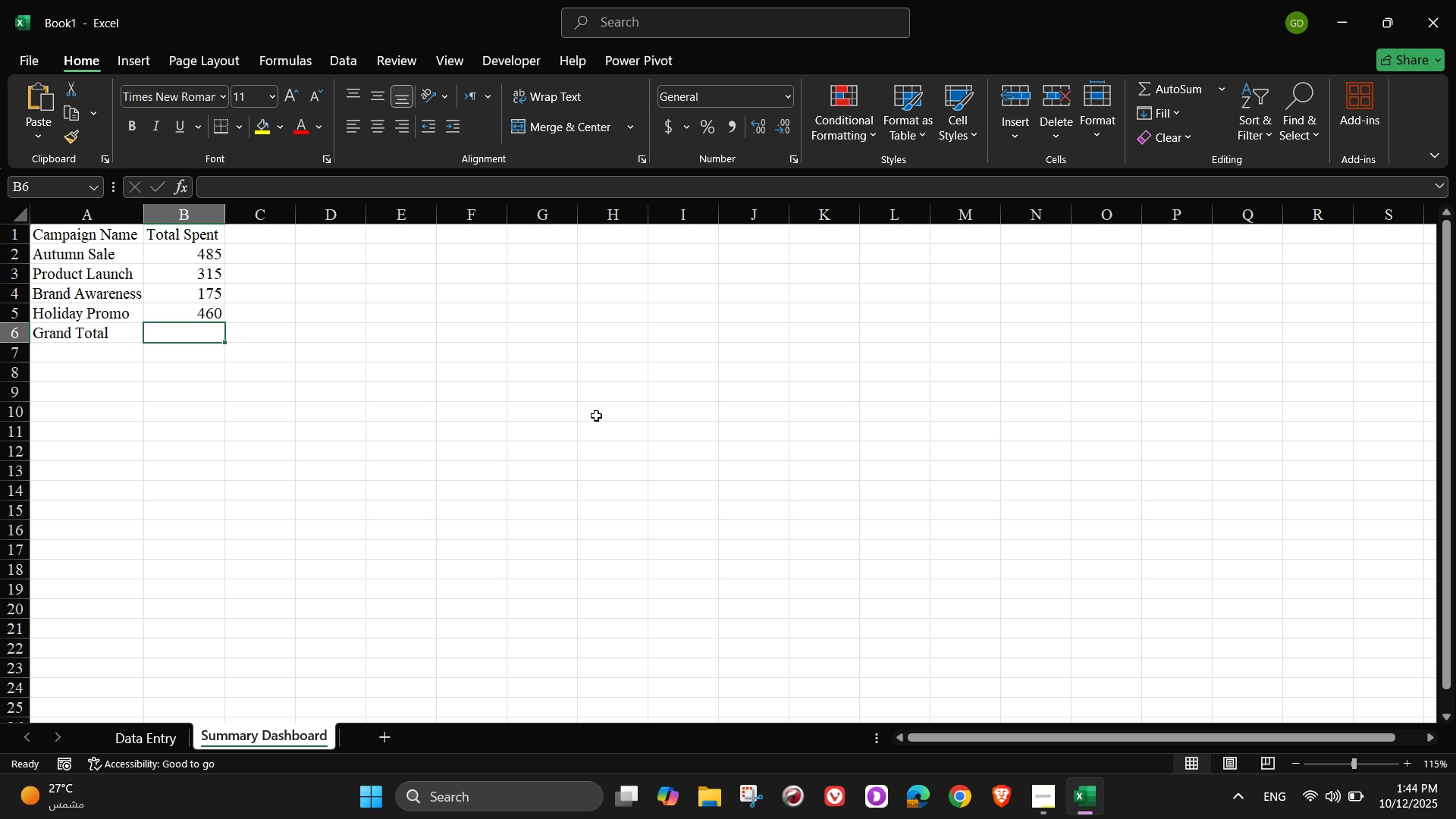 
key(Equal)
 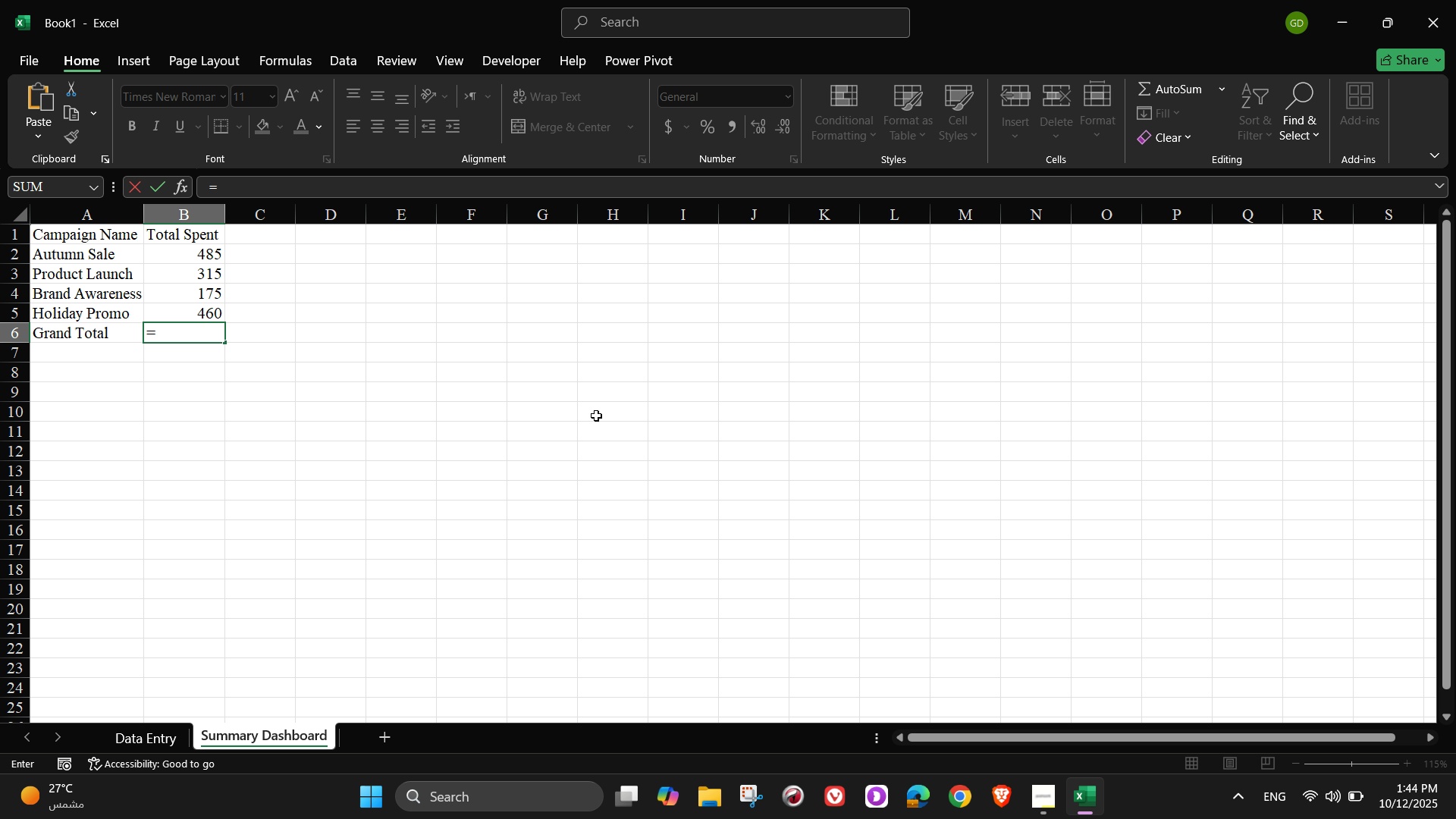 
type(SumIF)
key(Backspace)
key(Backspace)
key(Backspace)
key(Backspace)
type(um)
key(Tab)
type(B)
key(Backspace)
 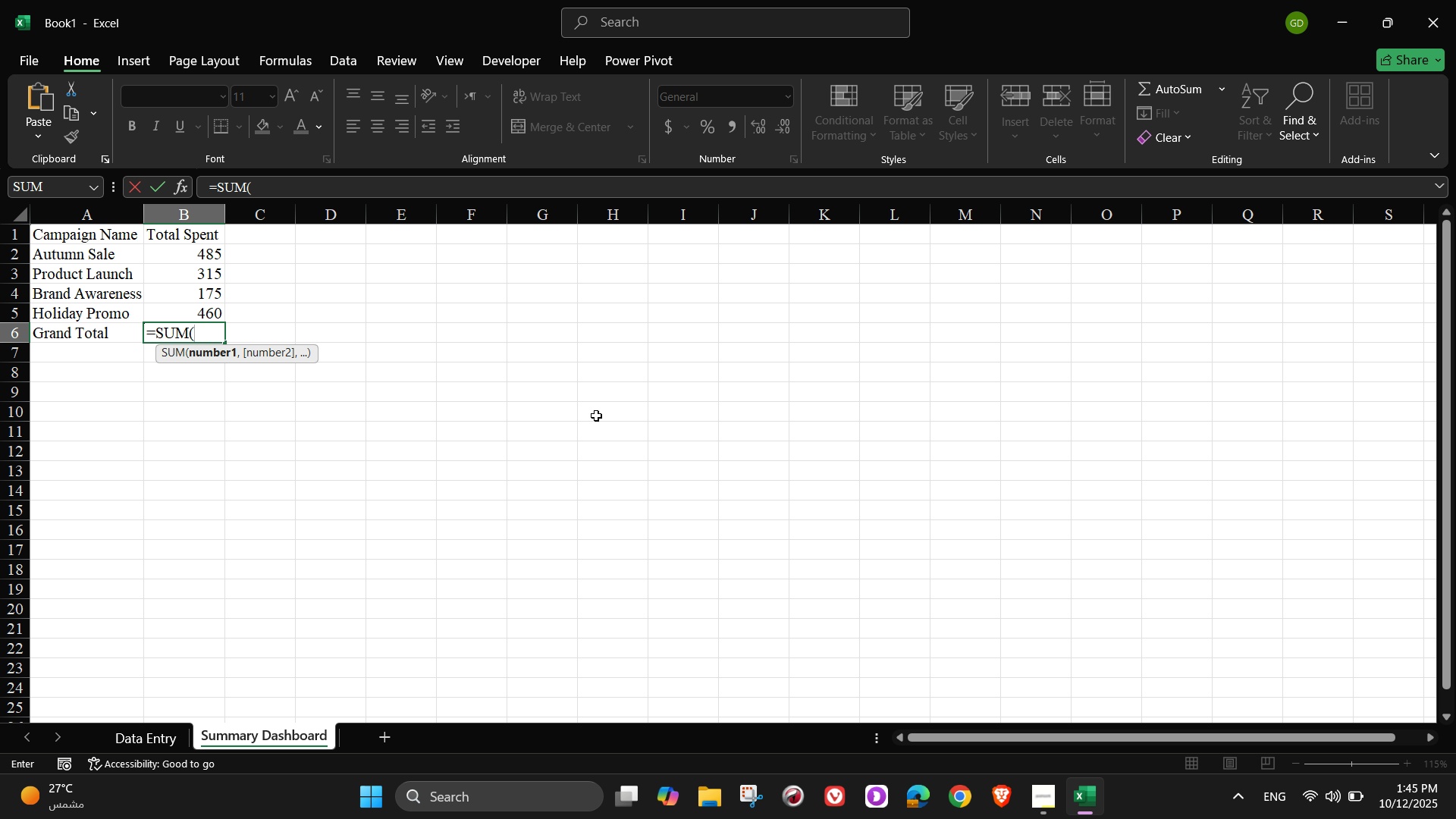 
left_click_drag(start_coordinate=[210, 253], to_coordinate=[207, 320])
 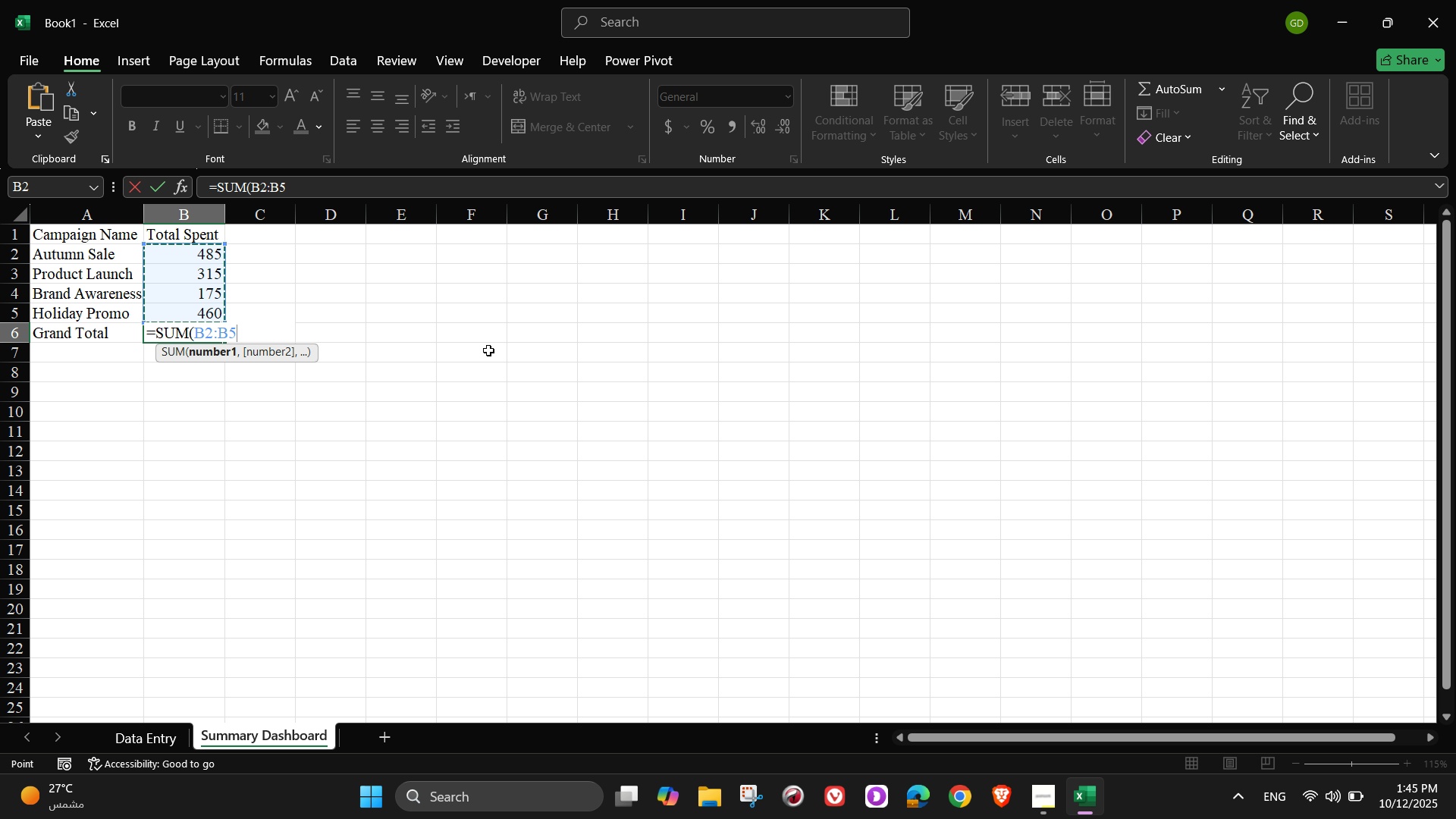 
key(Shift+0)
 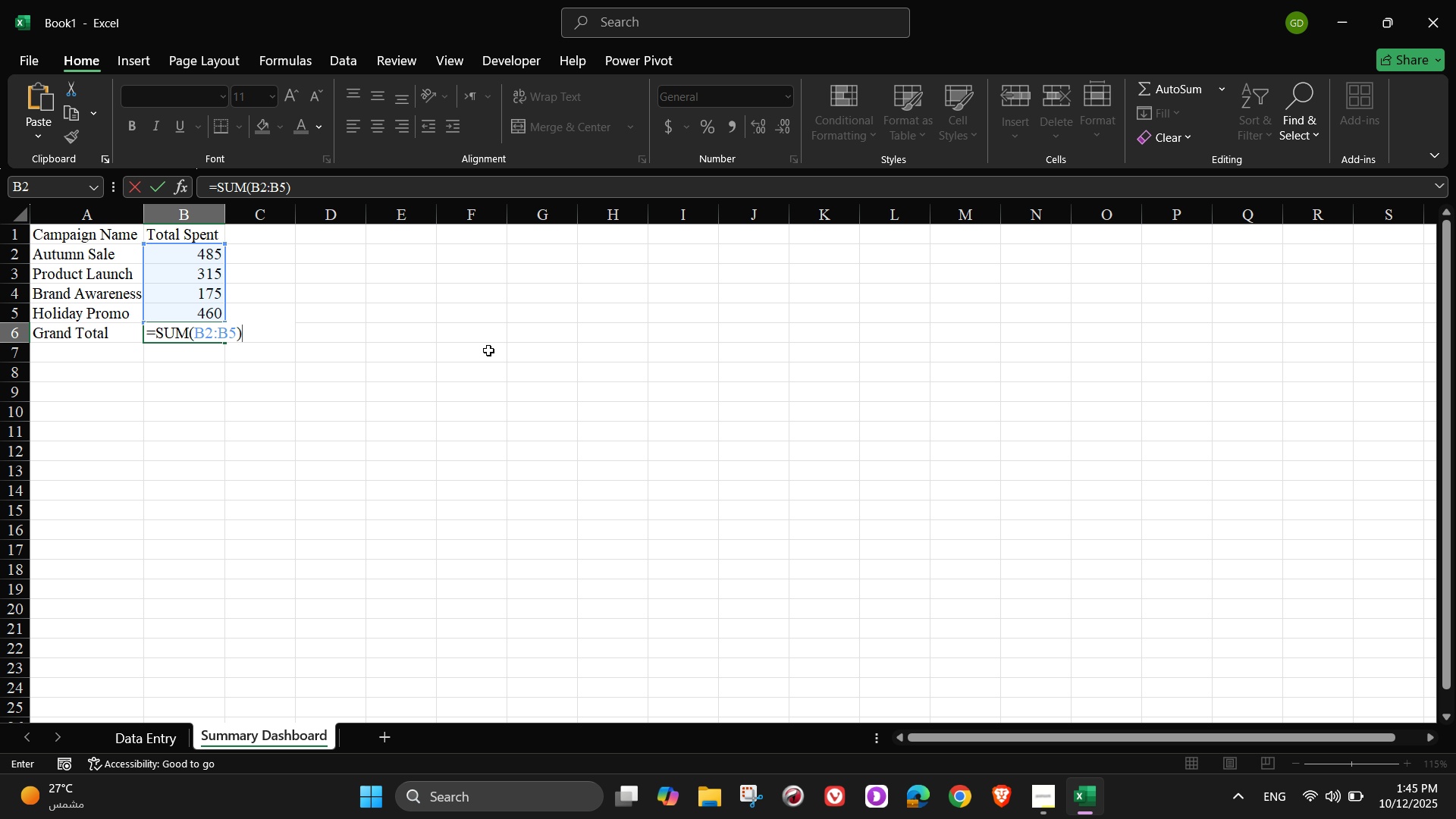 
key(NumpadEnter)
 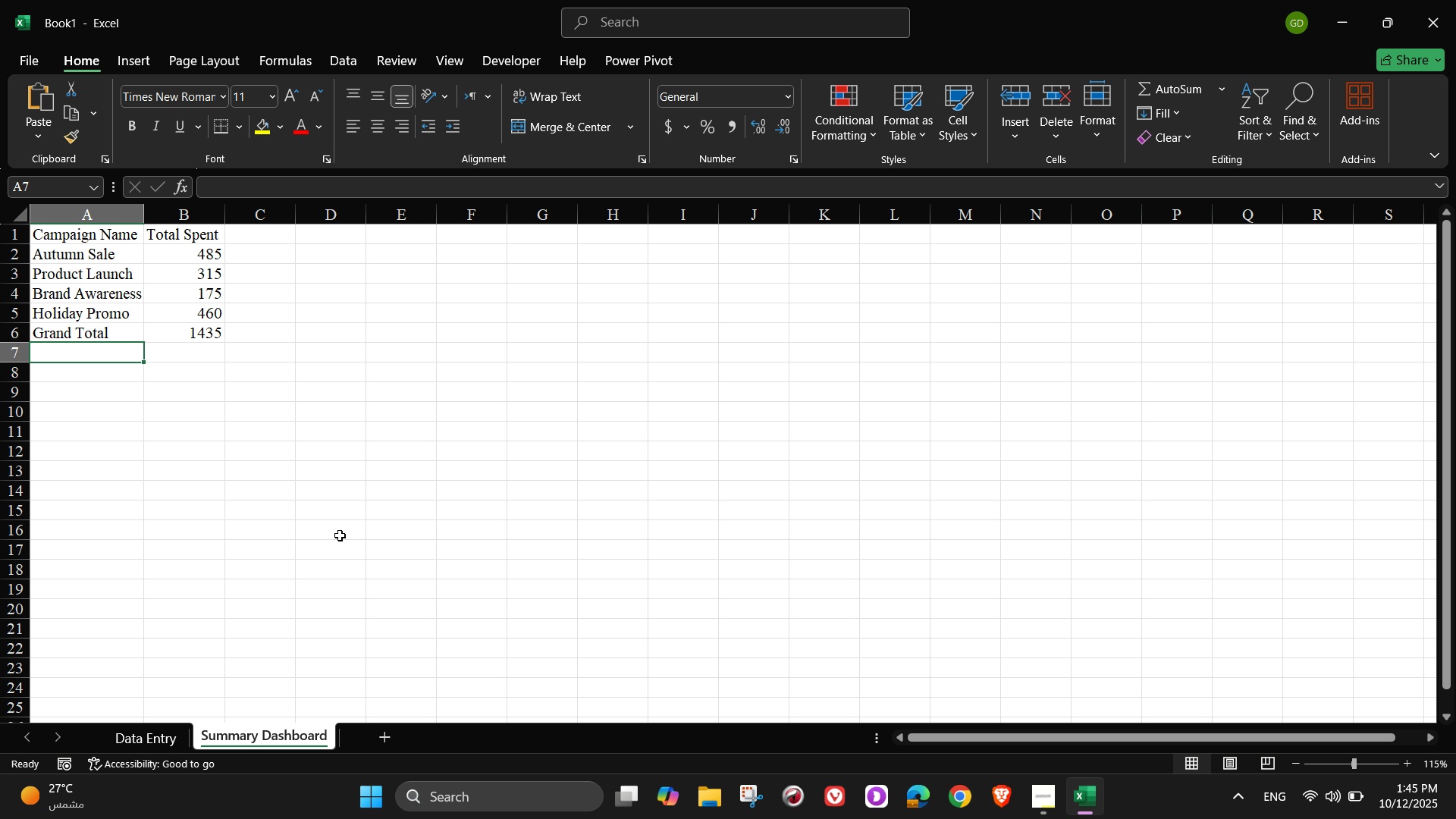 
wait(17.7)
 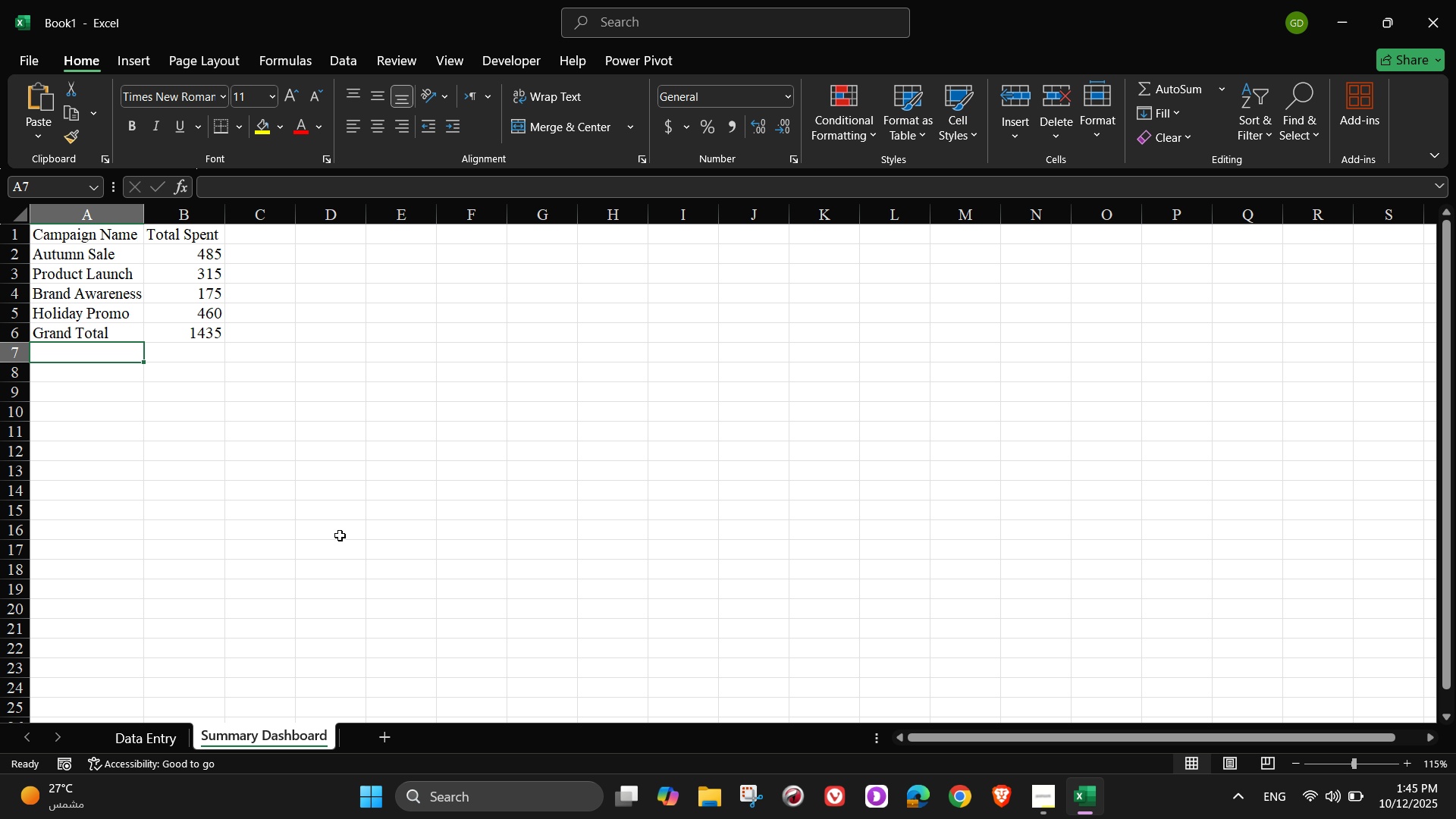 
left_click_drag(start_coordinate=[87, 234], to_coordinate=[183, 341])
 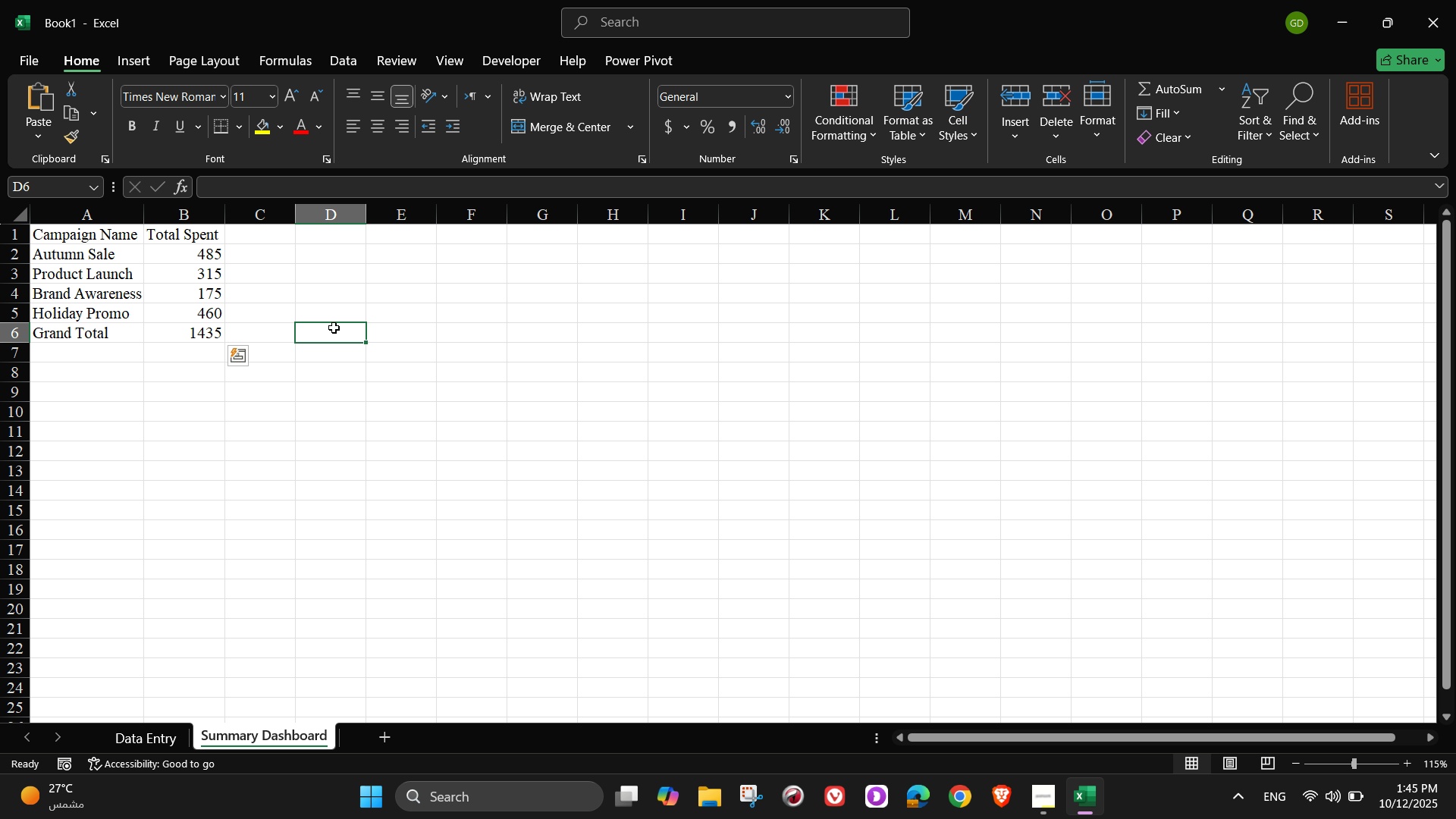 
left_click([334, 328])
 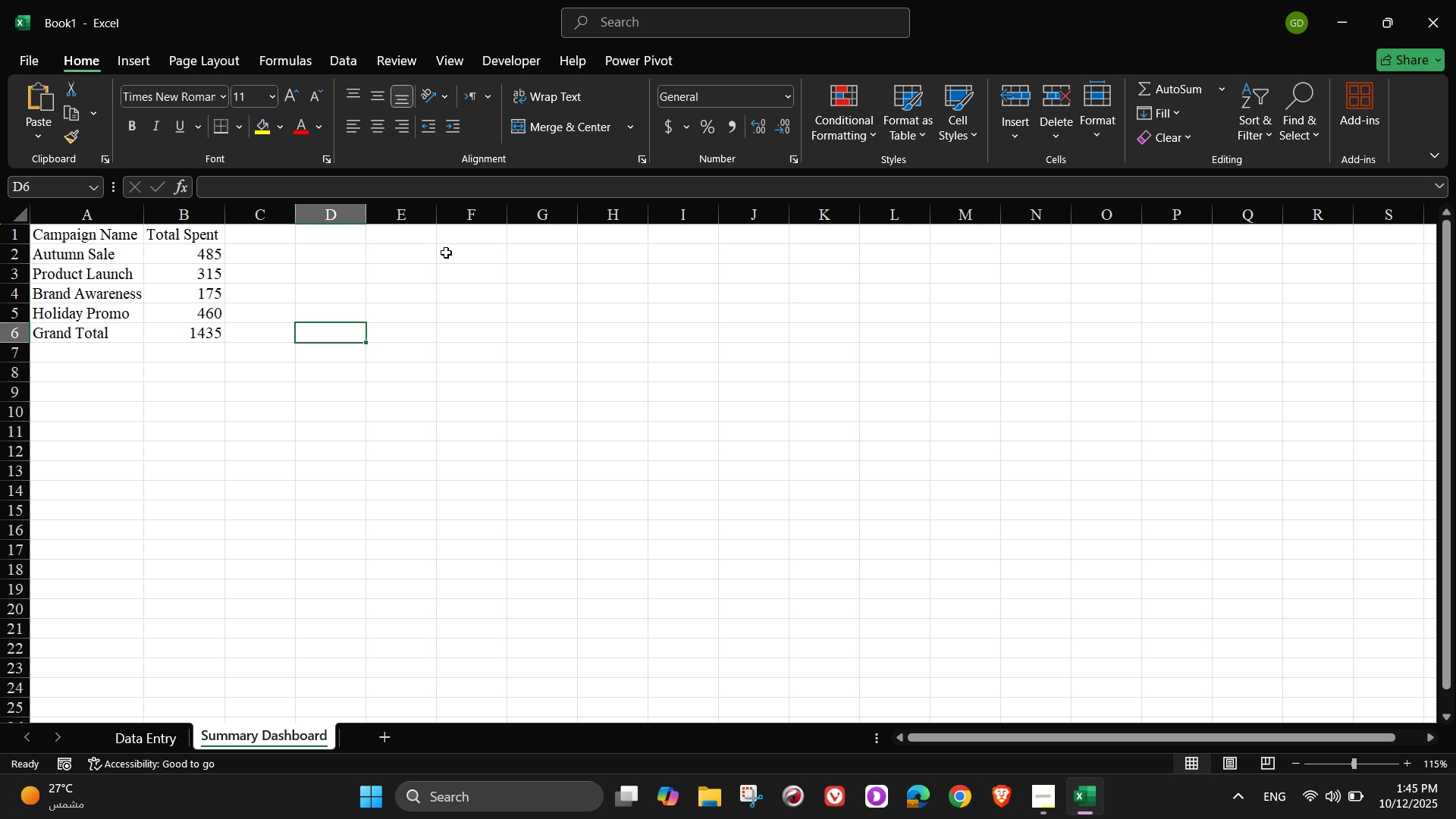 
left_click([433, 249])
 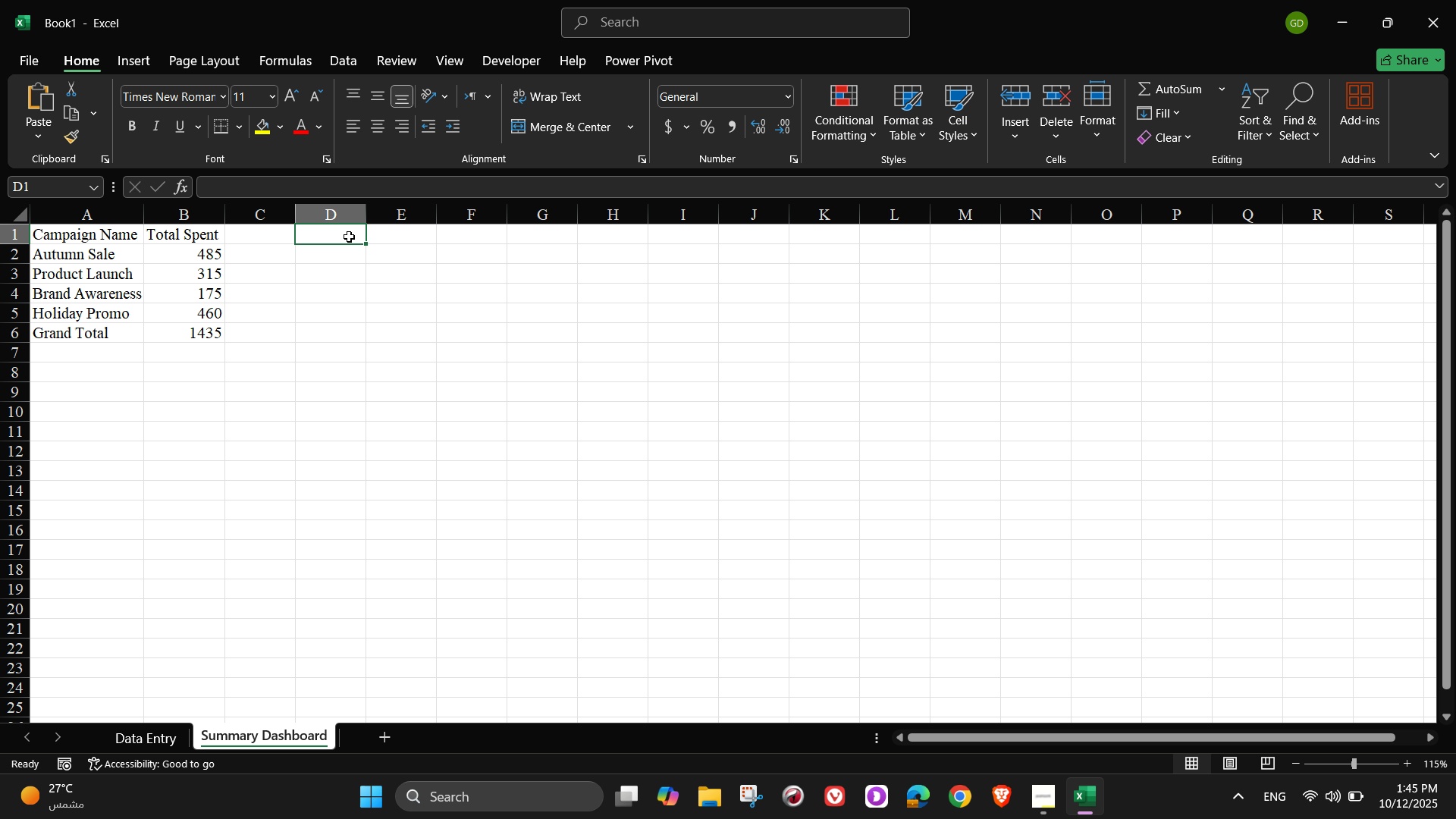 
left_click_drag(start_coordinate=[349, 237], to_coordinate=[427, 334])
 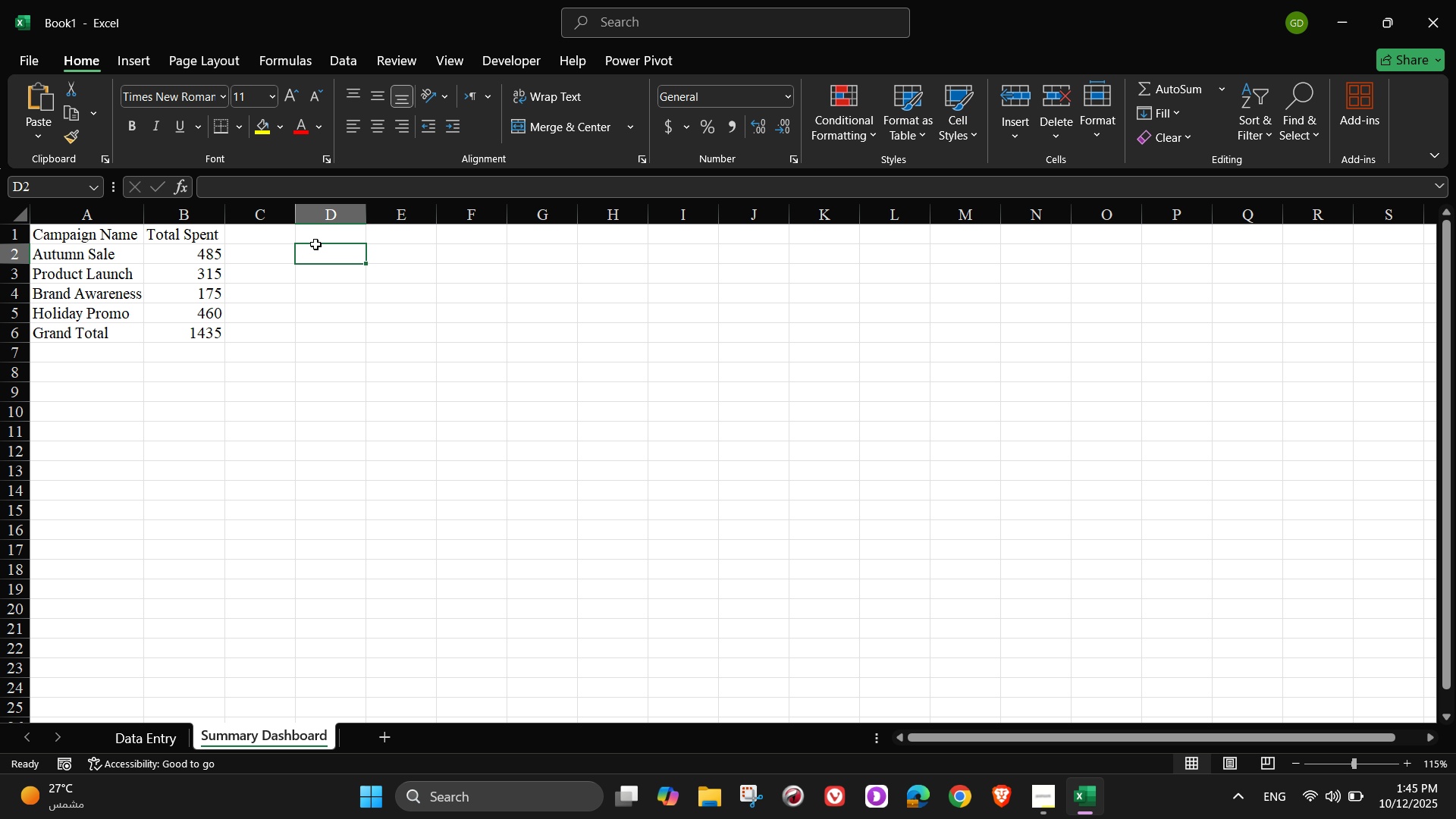 
left_click([315, 244])
 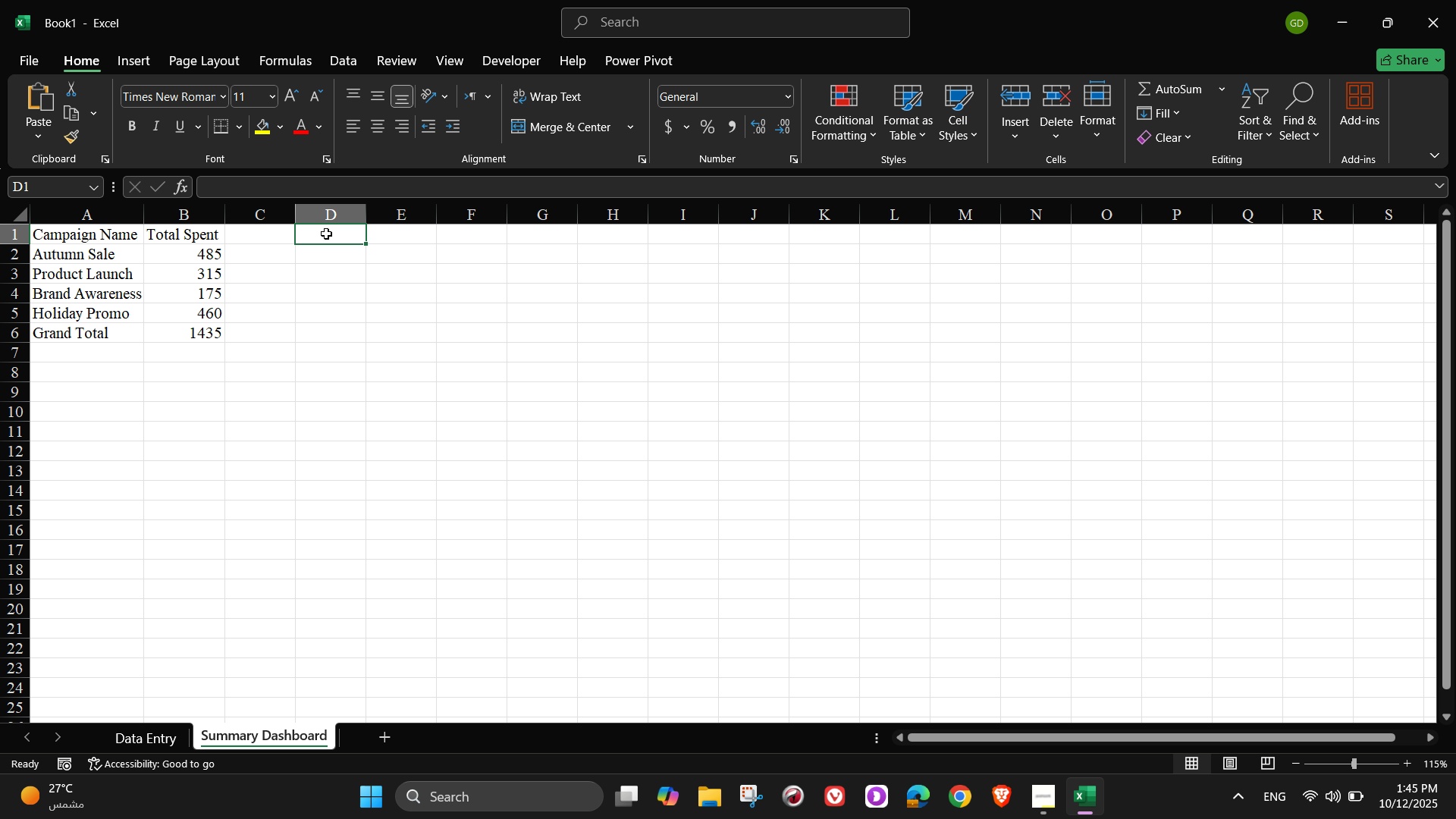 
left_click([326, 234])
 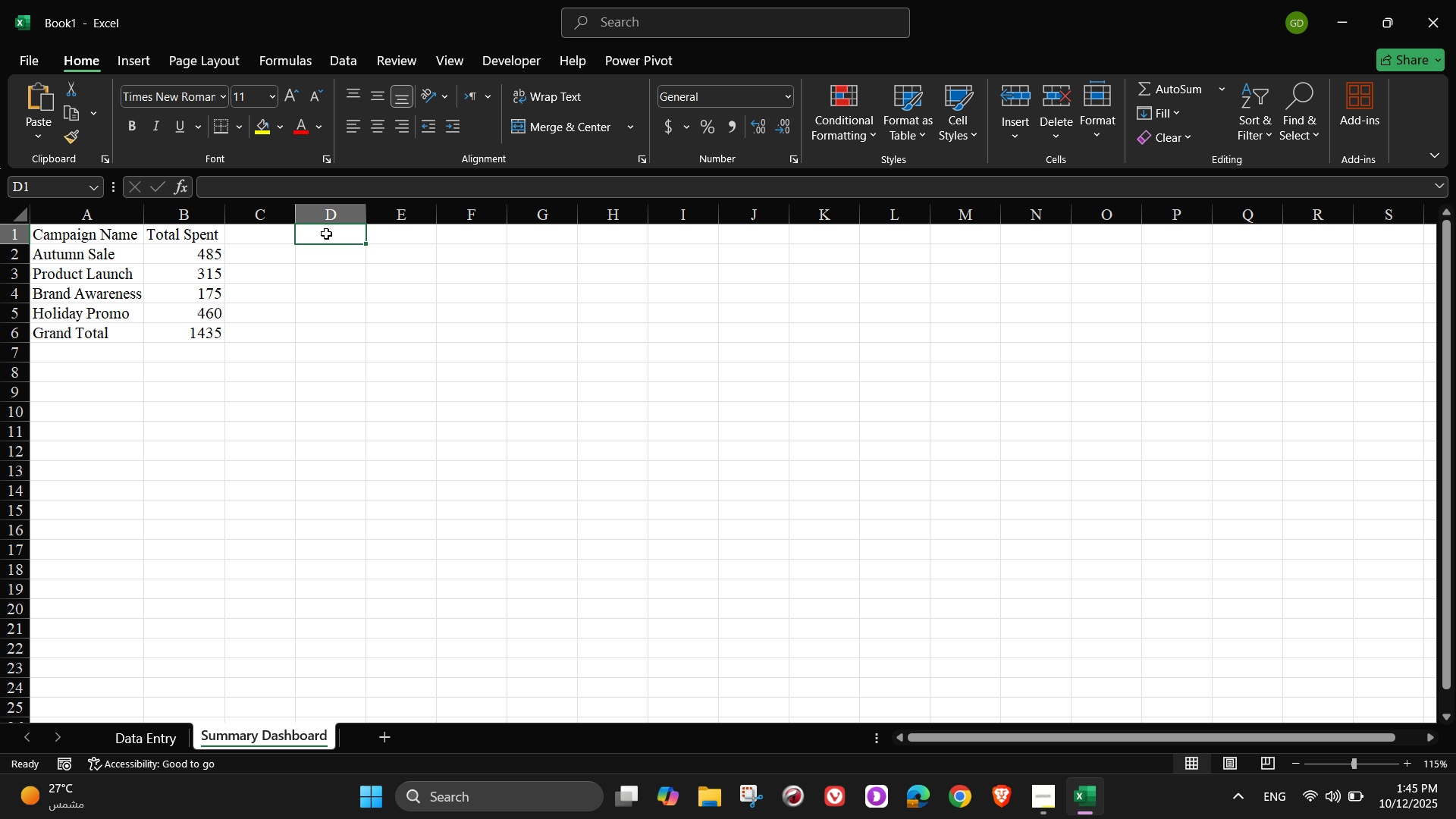 
hold_key(key=ShiftLeft, duration=1.53)
 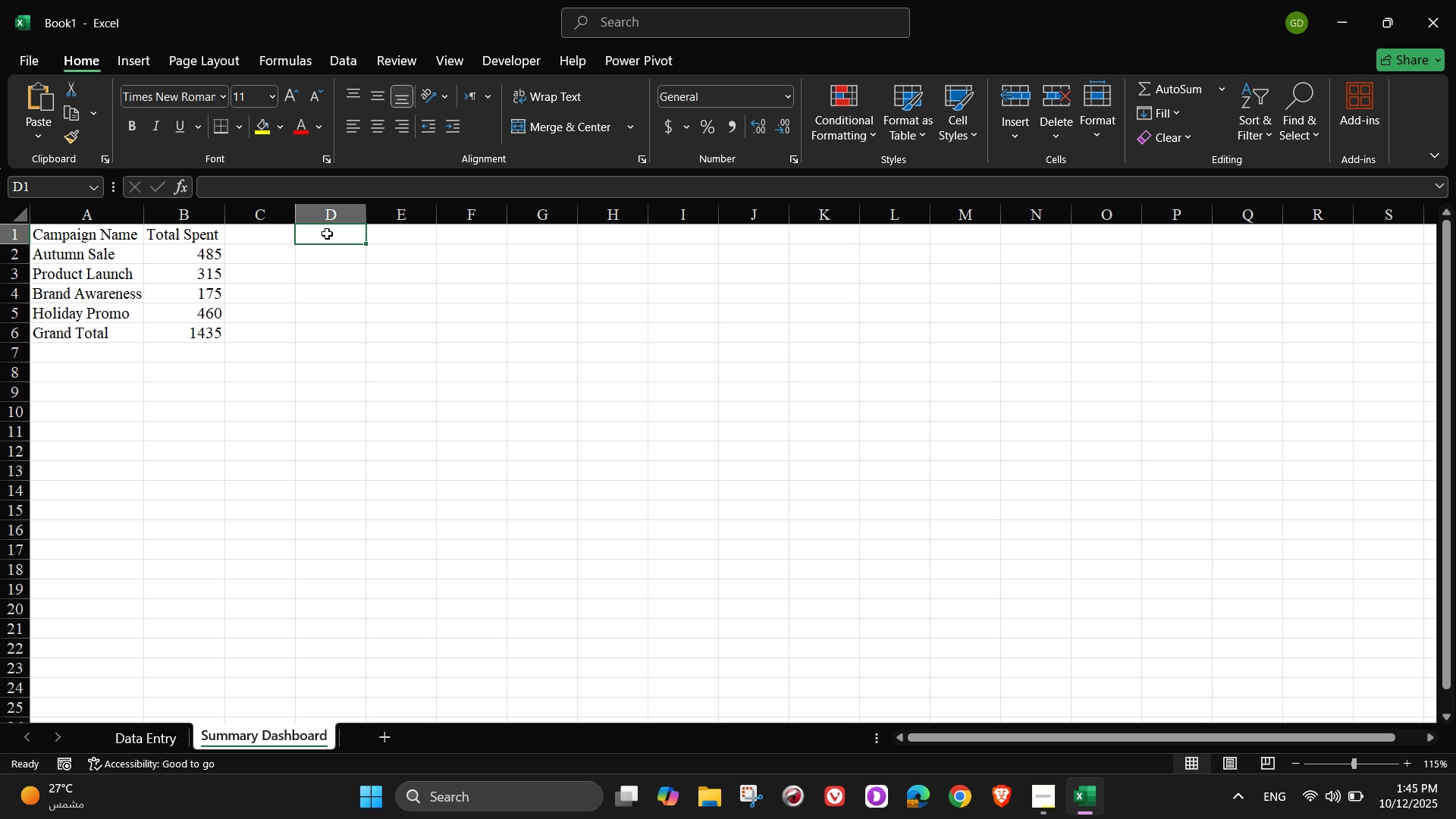 
hold_key(key=ShiftLeft, duration=1.52)
 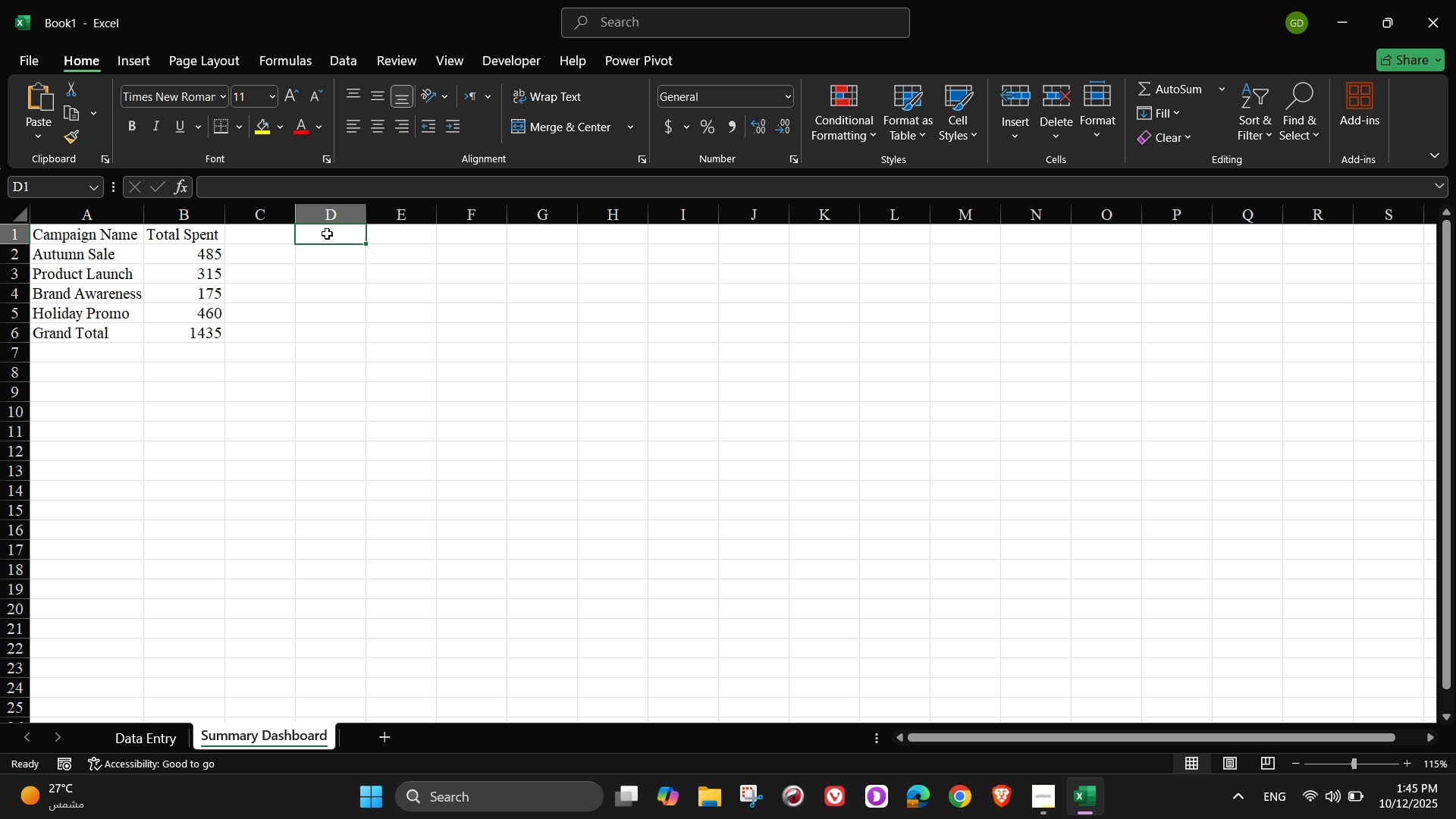 
hold_key(key=ShiftLeft, duration=1.51)
 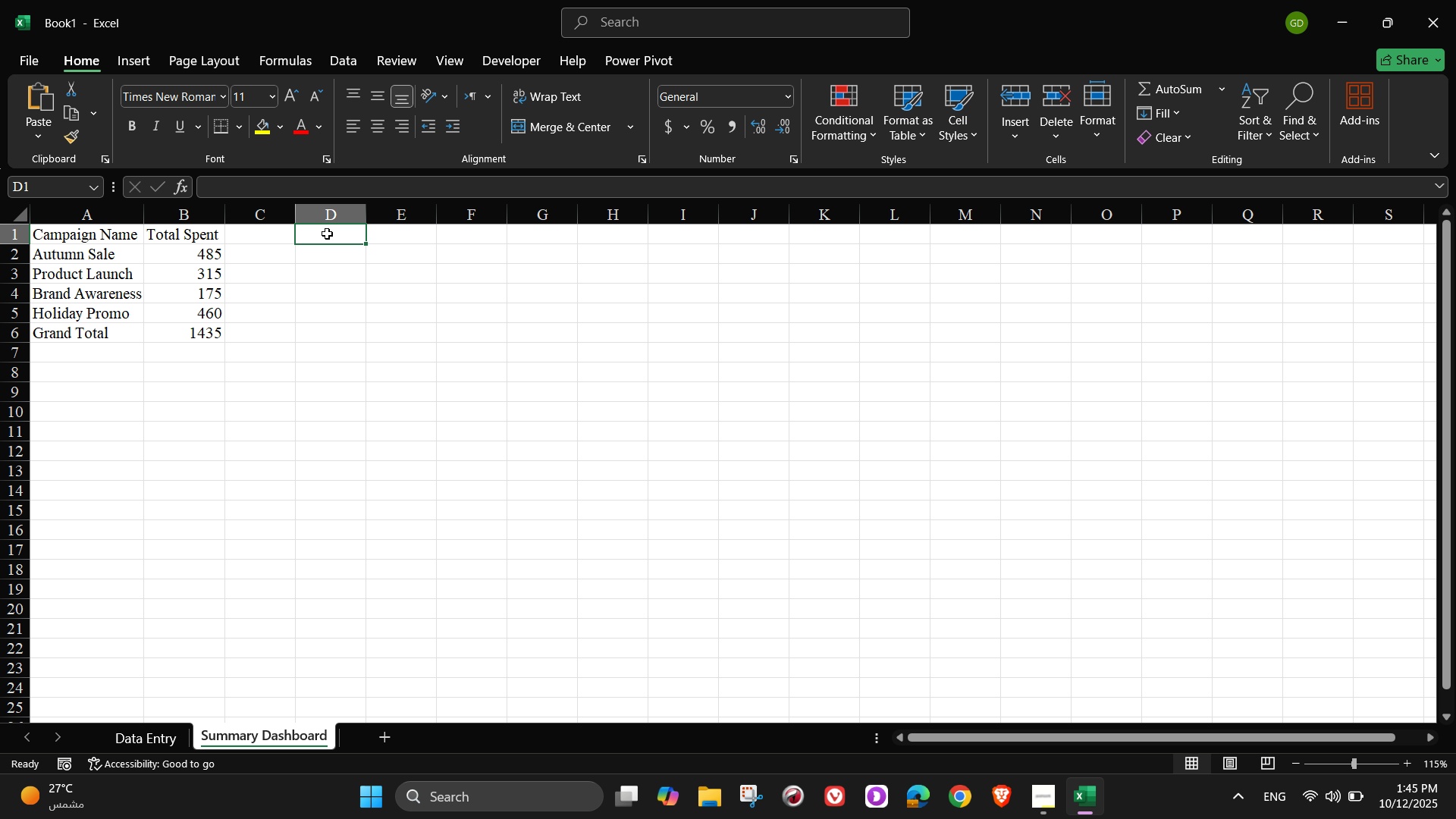 
type(Platform)
key(Tab)
type(Total Spent)
 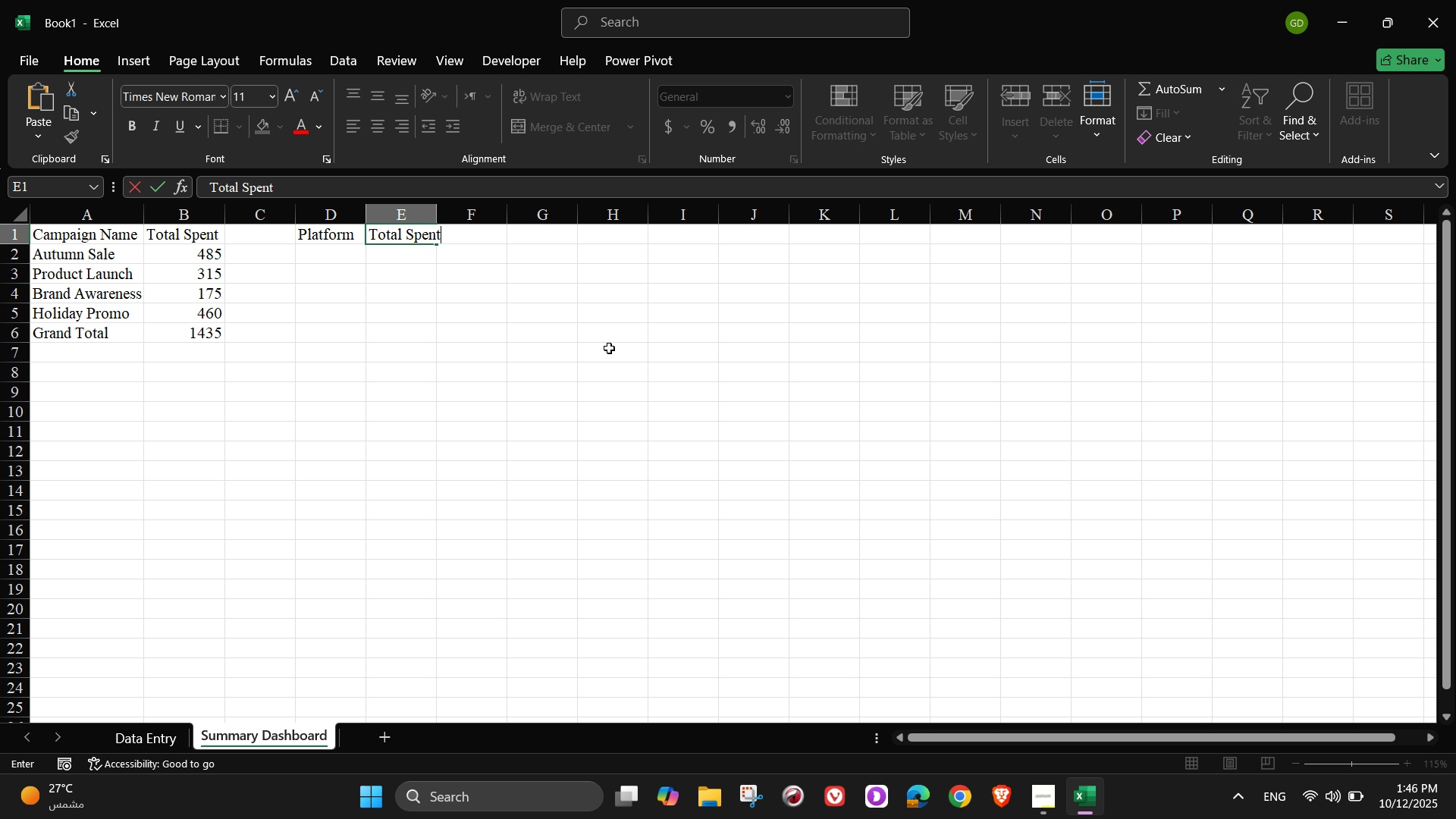 
left_click([553, 319])
 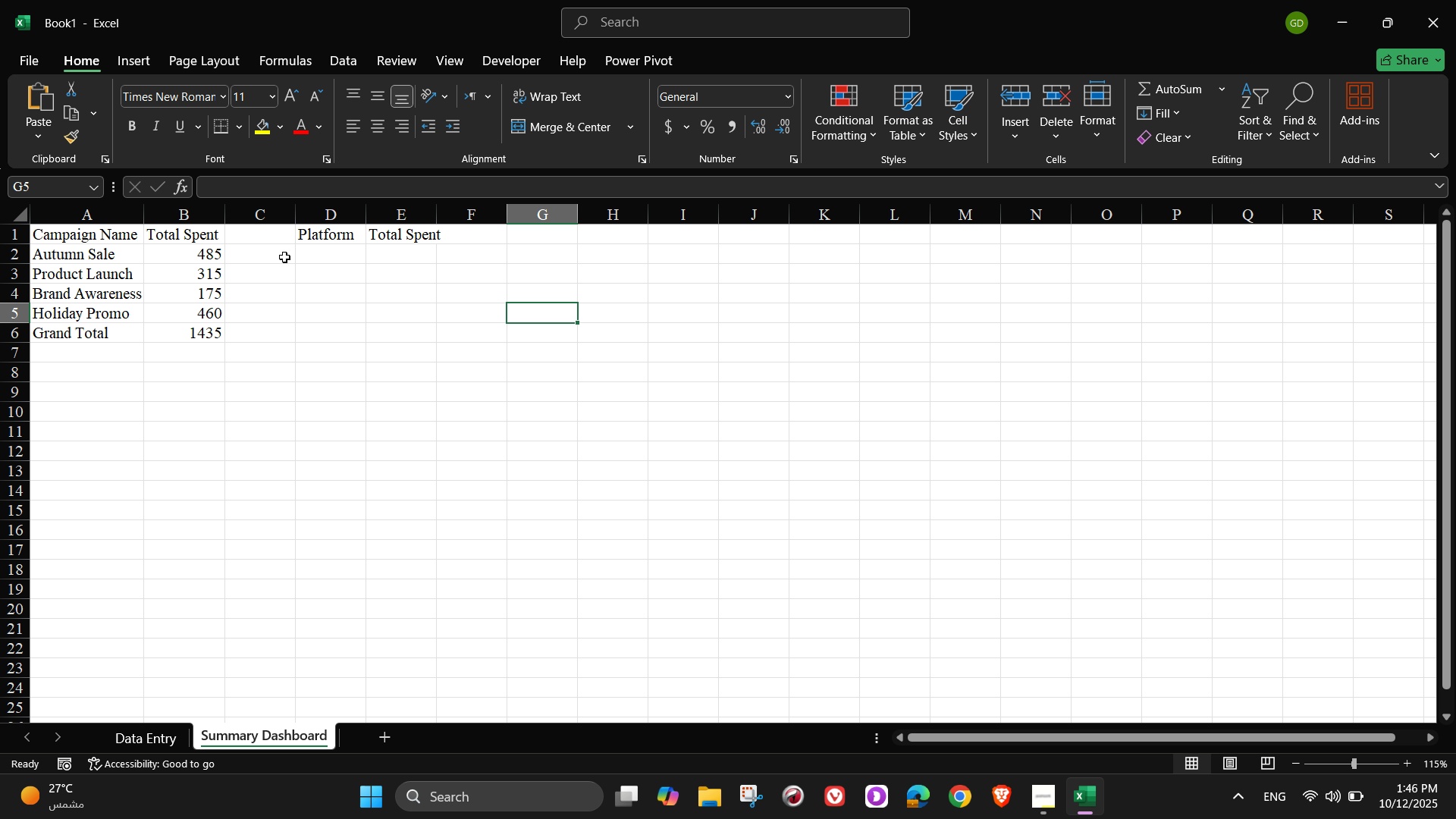 
left_click([319, 254])
 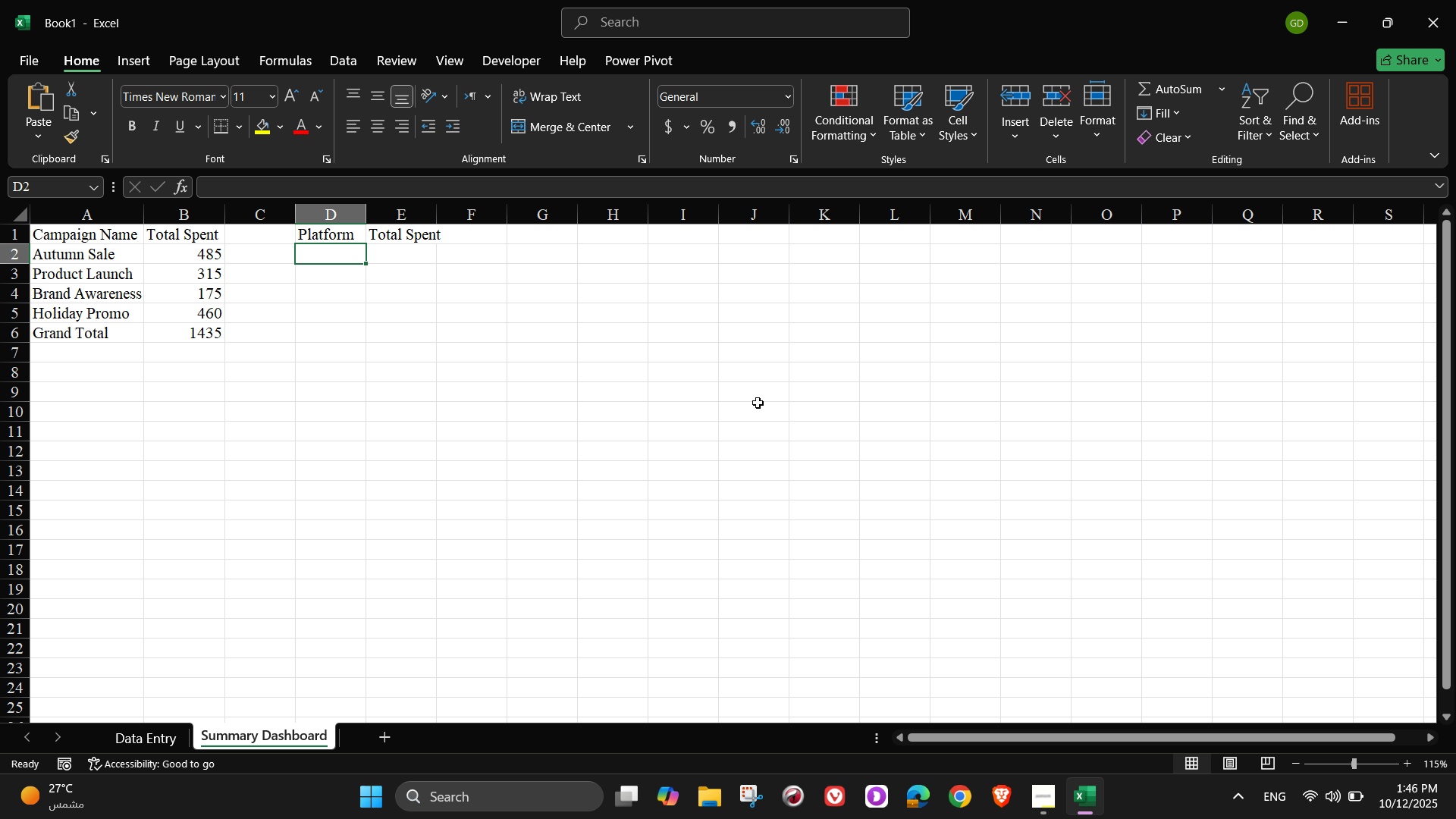 
wait(6.5)
 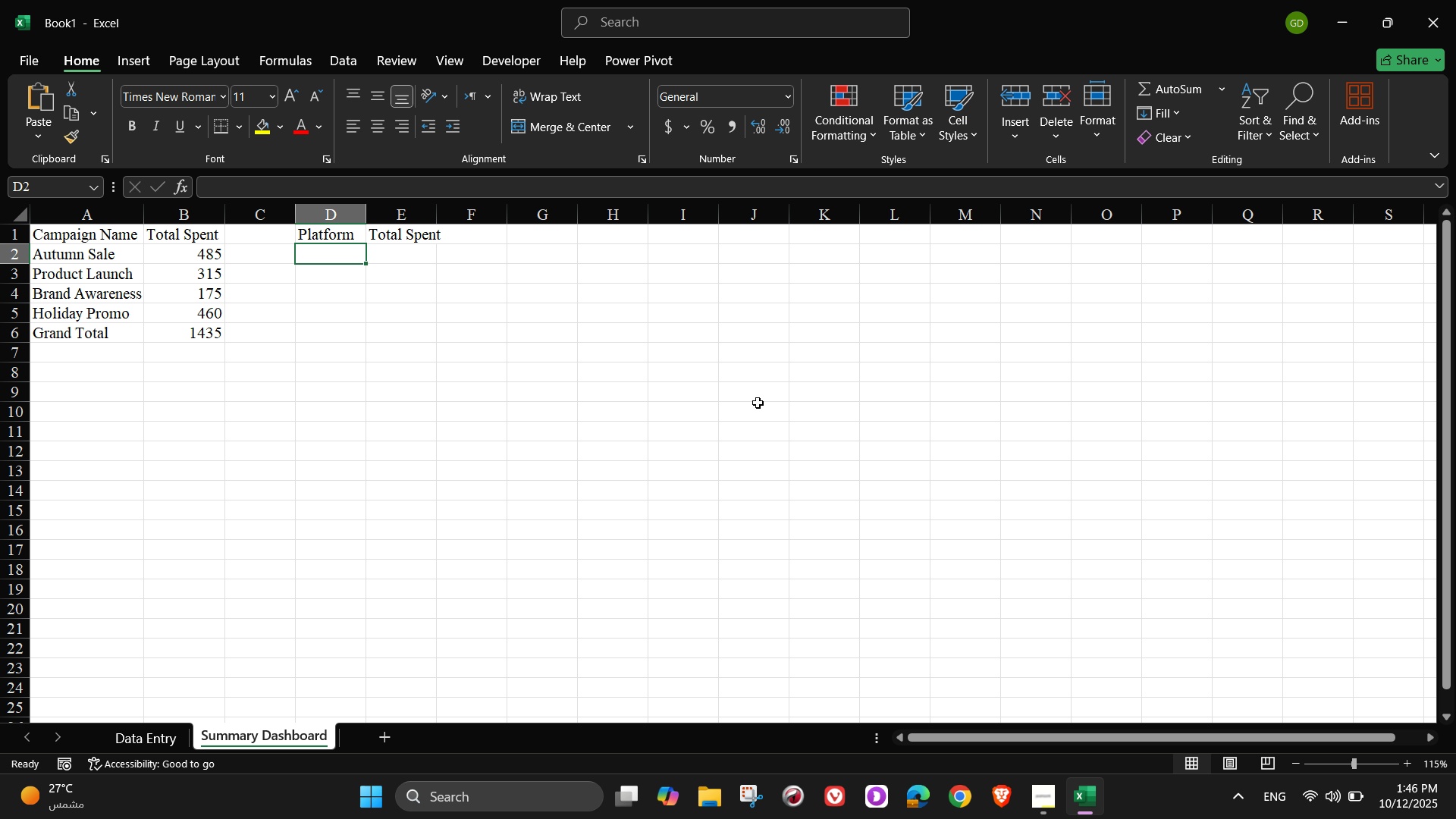 
type(Google Ads)
key(Tab)
type(=sumif)
key(Tab)
 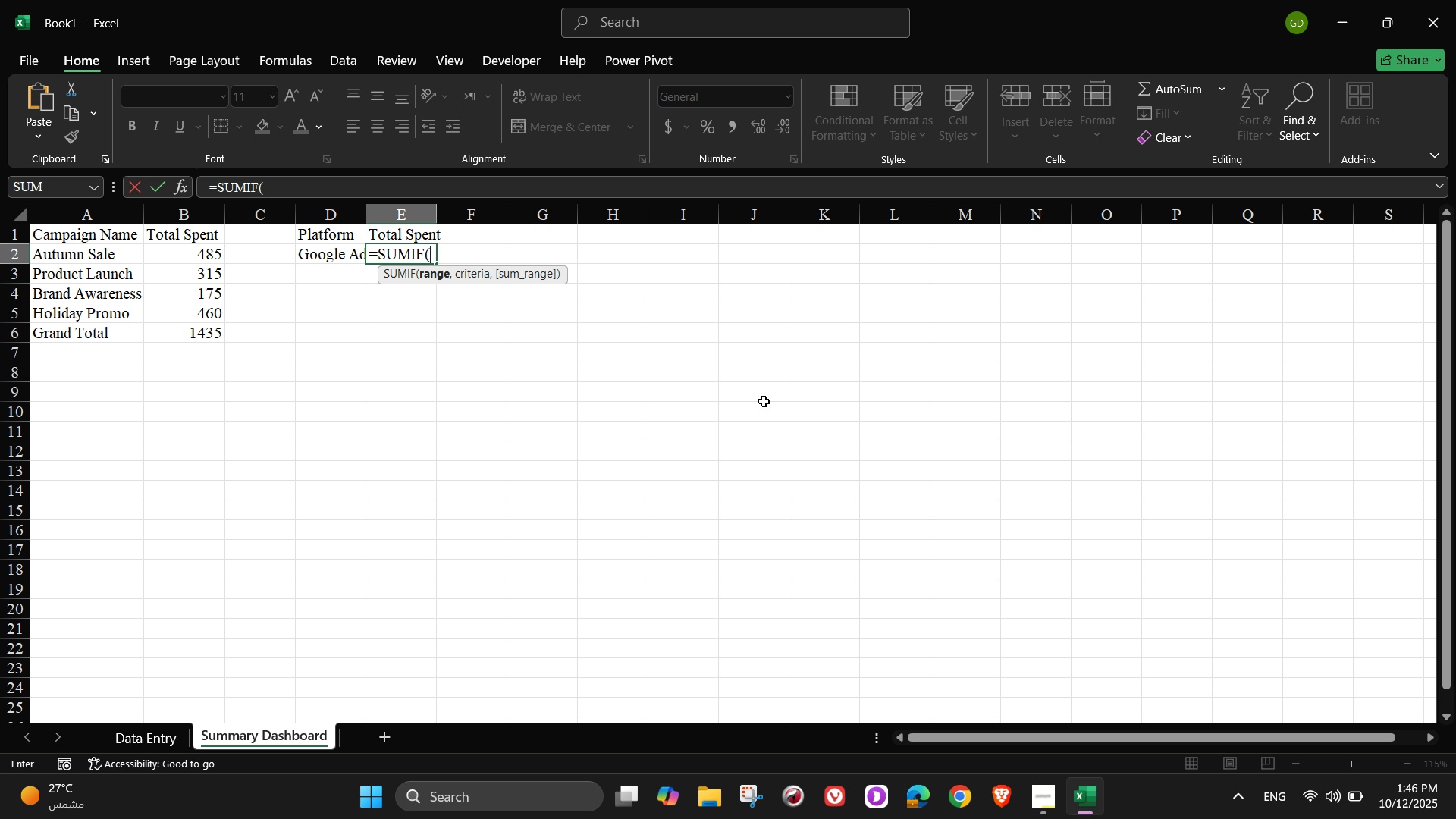 
type('Data Entry')
 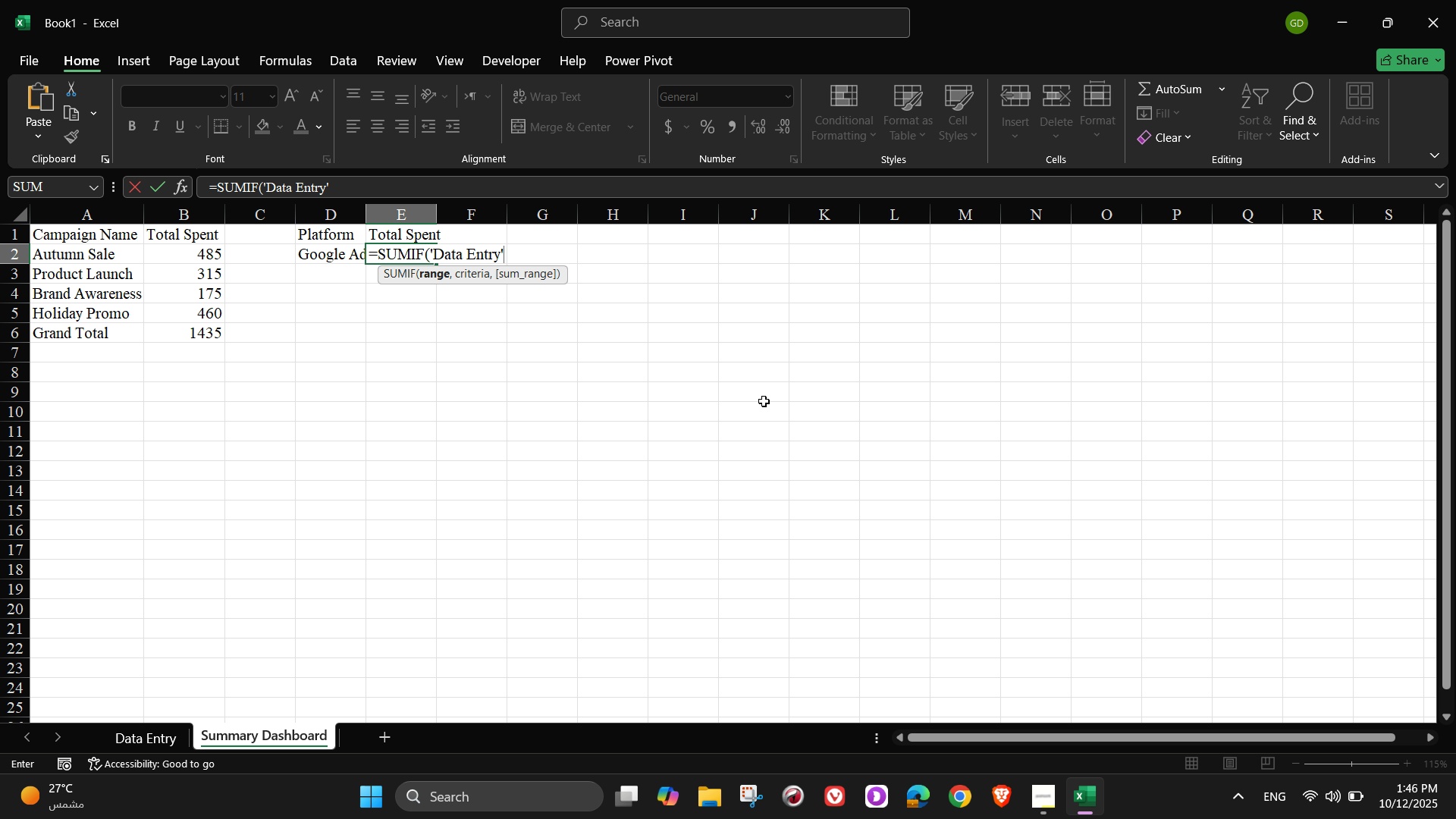 
wait(6.7)
 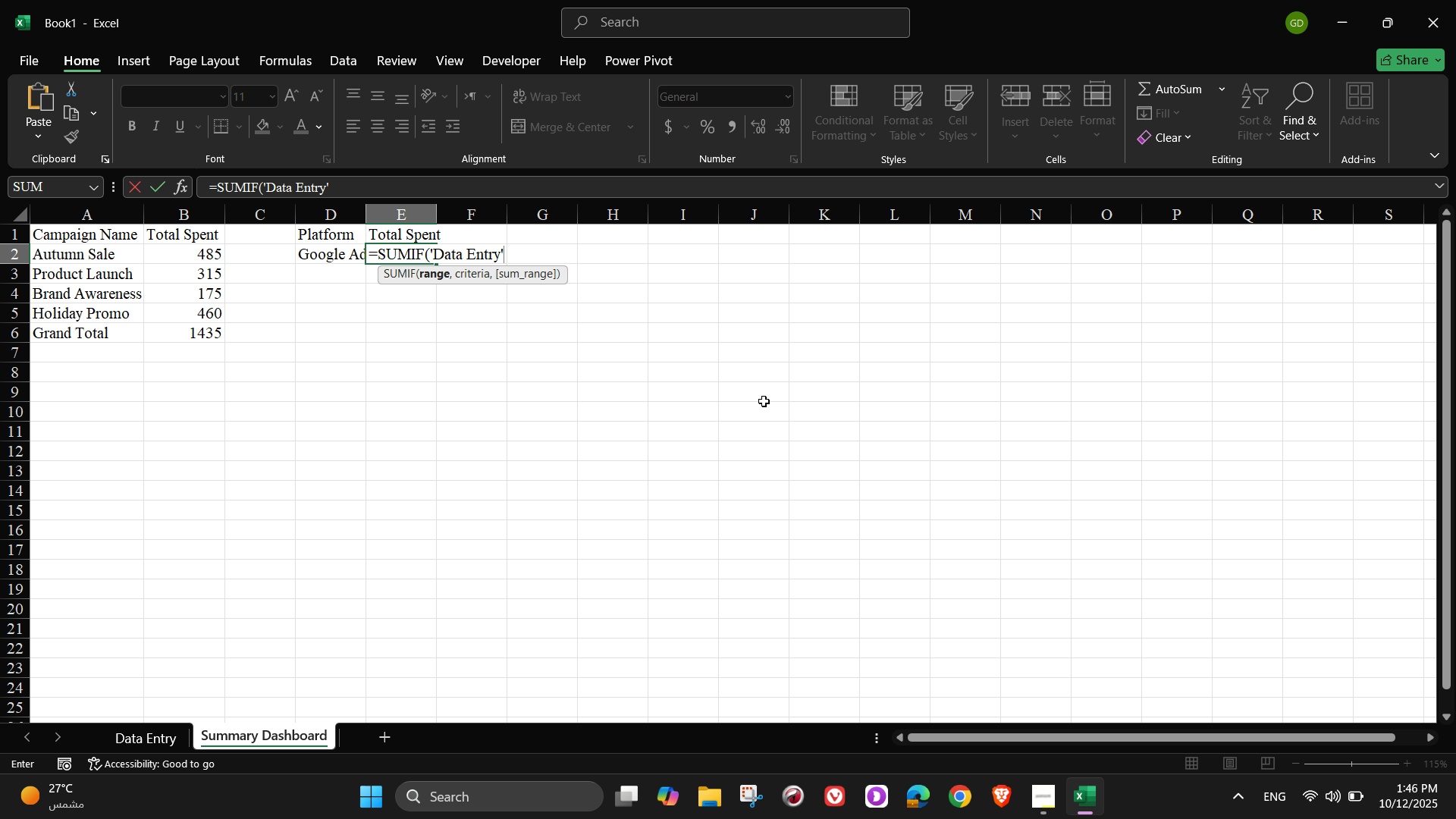 
key(Space)
 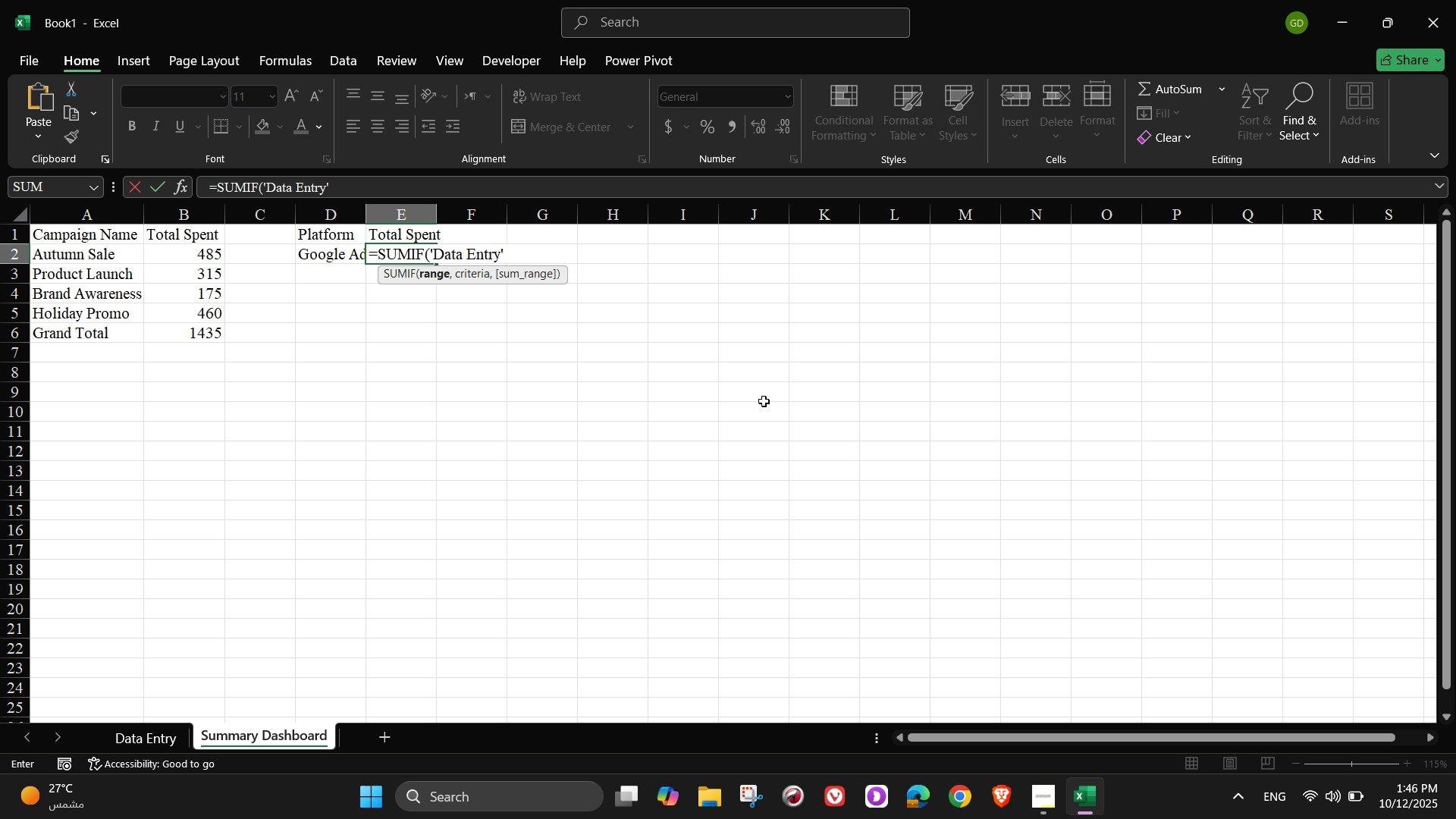 
key(Backspace)
 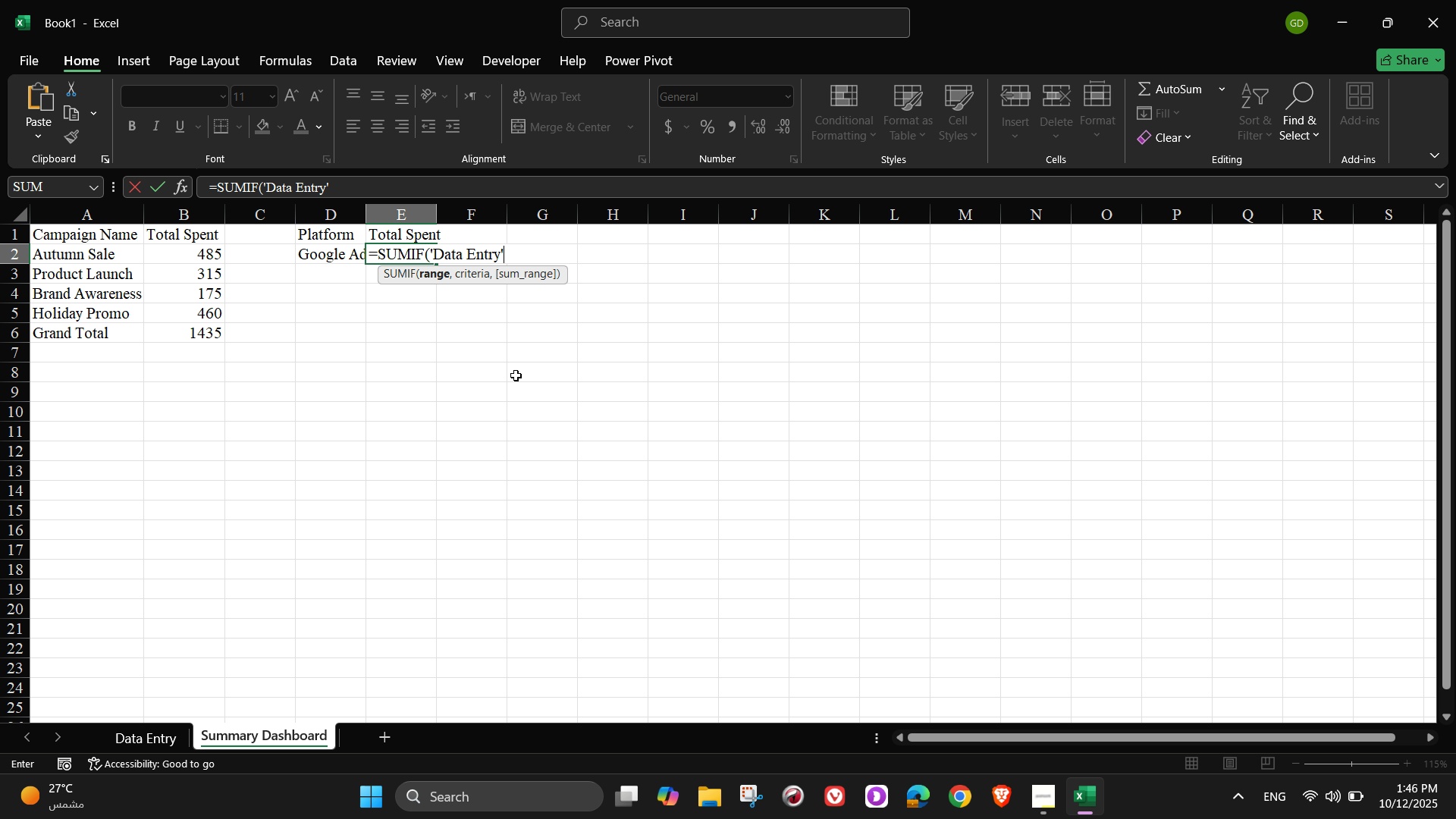 
hold_key(key=Backspace, duration=0.43)
 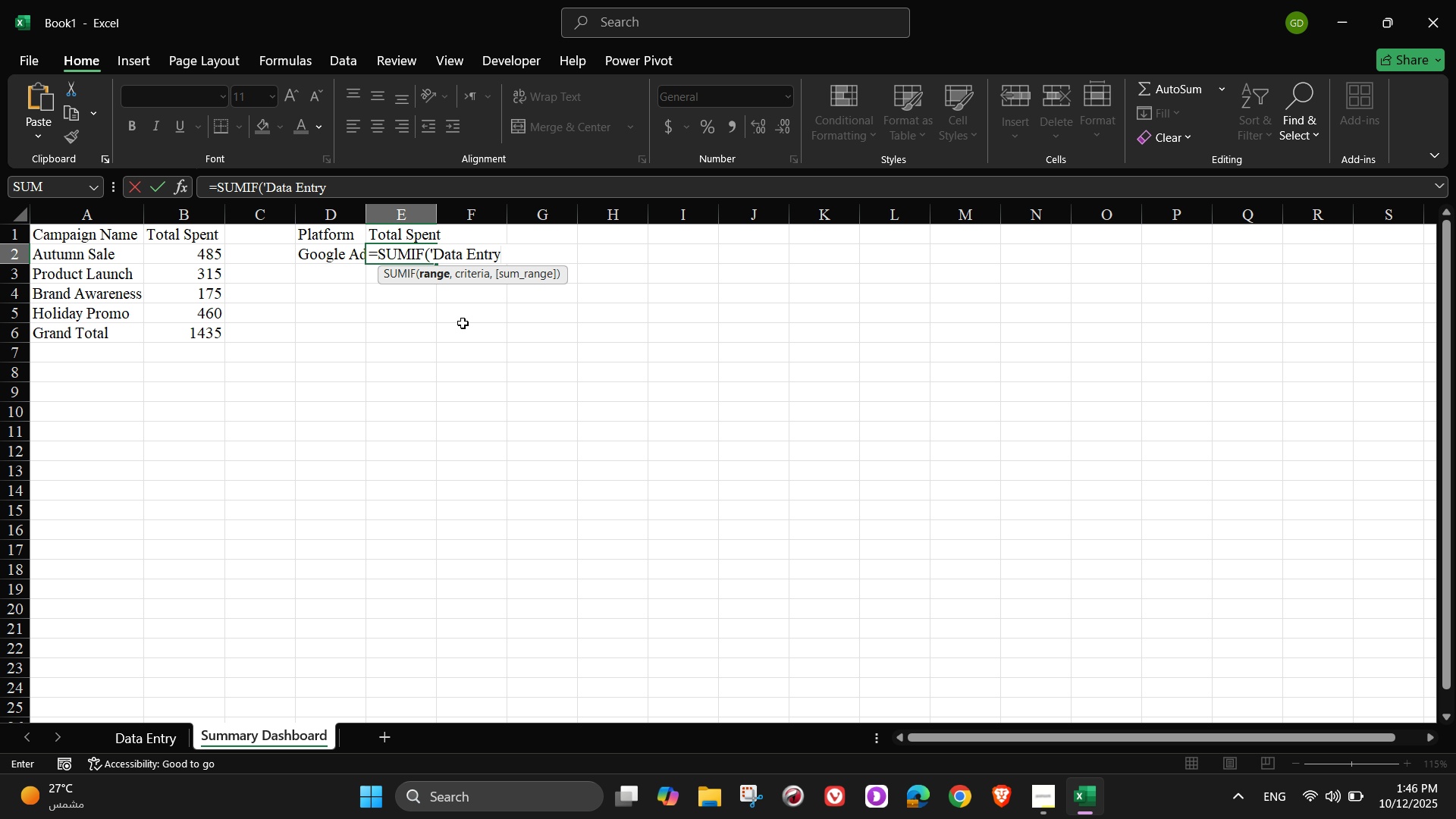 
hold_key(key=Backspace, duration=0.91)
 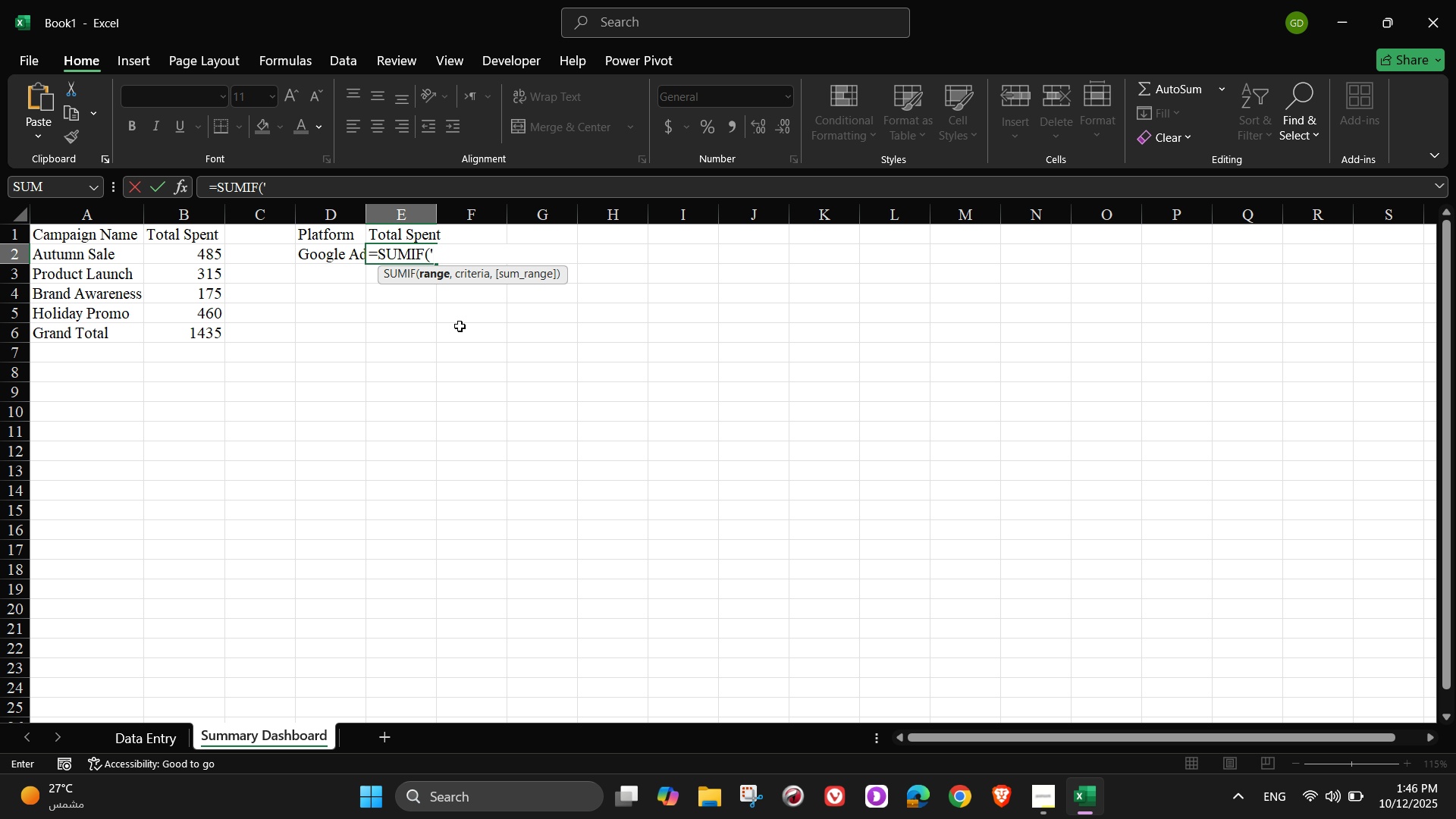 
key(Backspace)
 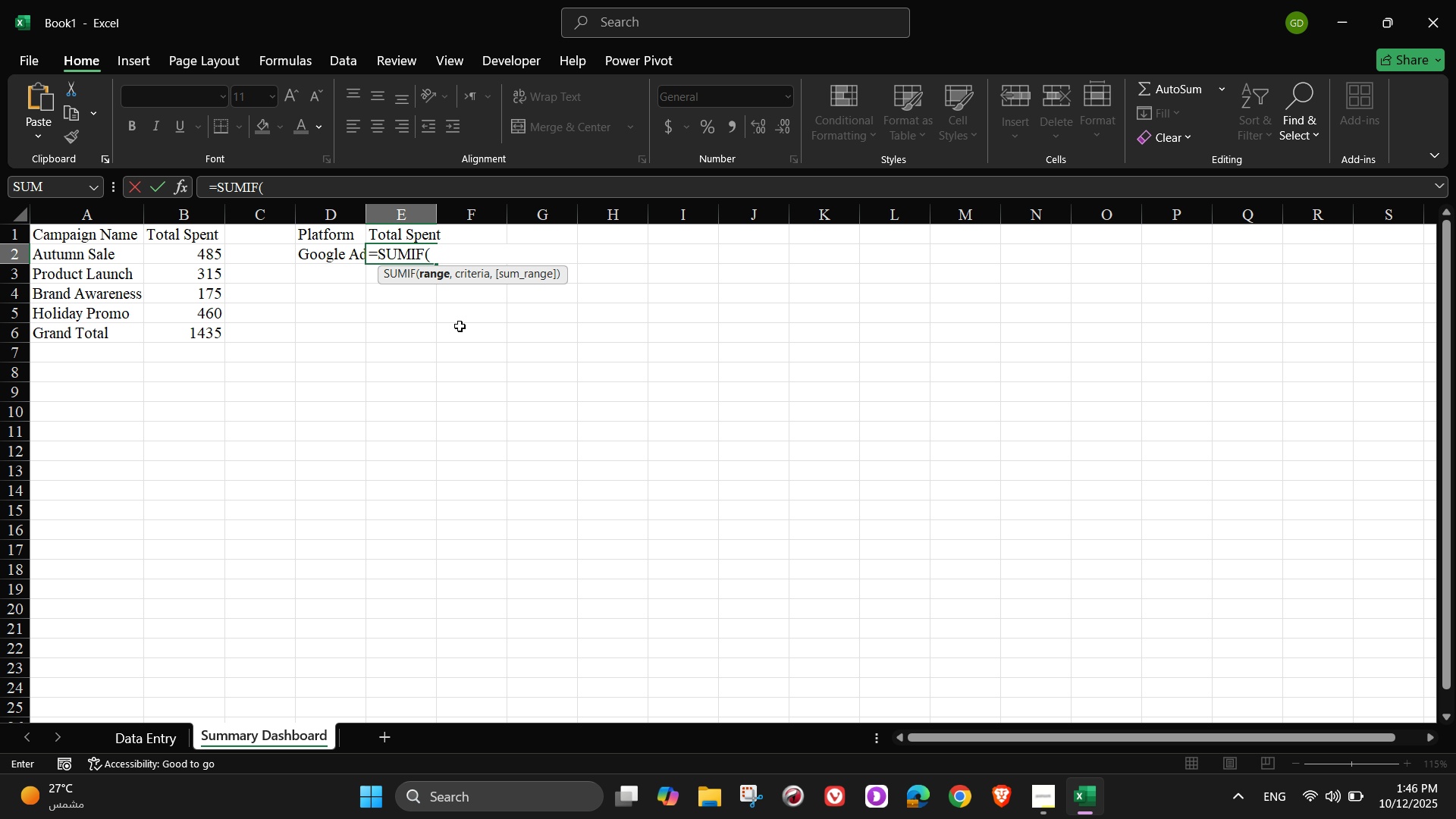 
key(Backspace)
 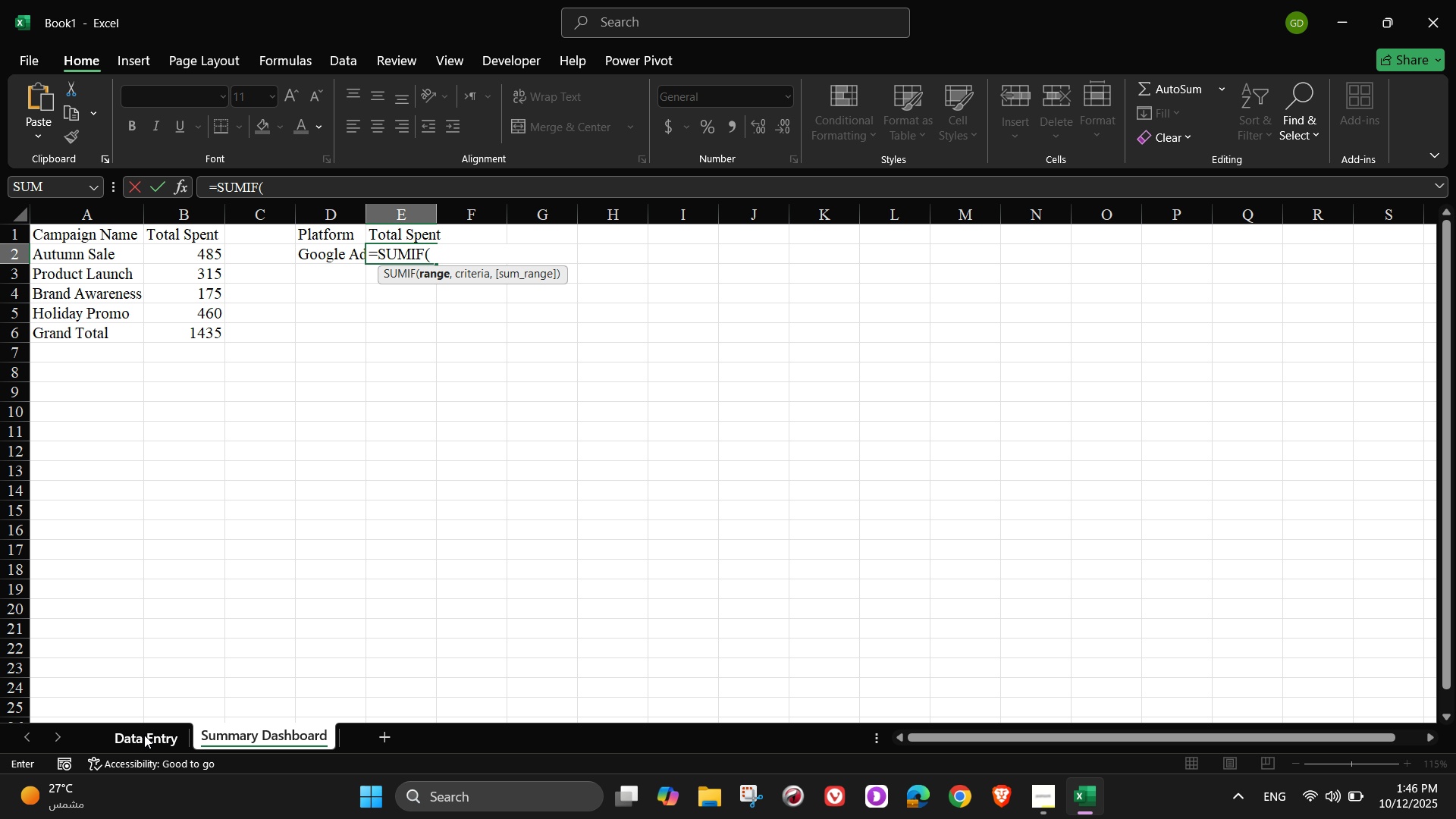 
left_click([144, 735])
 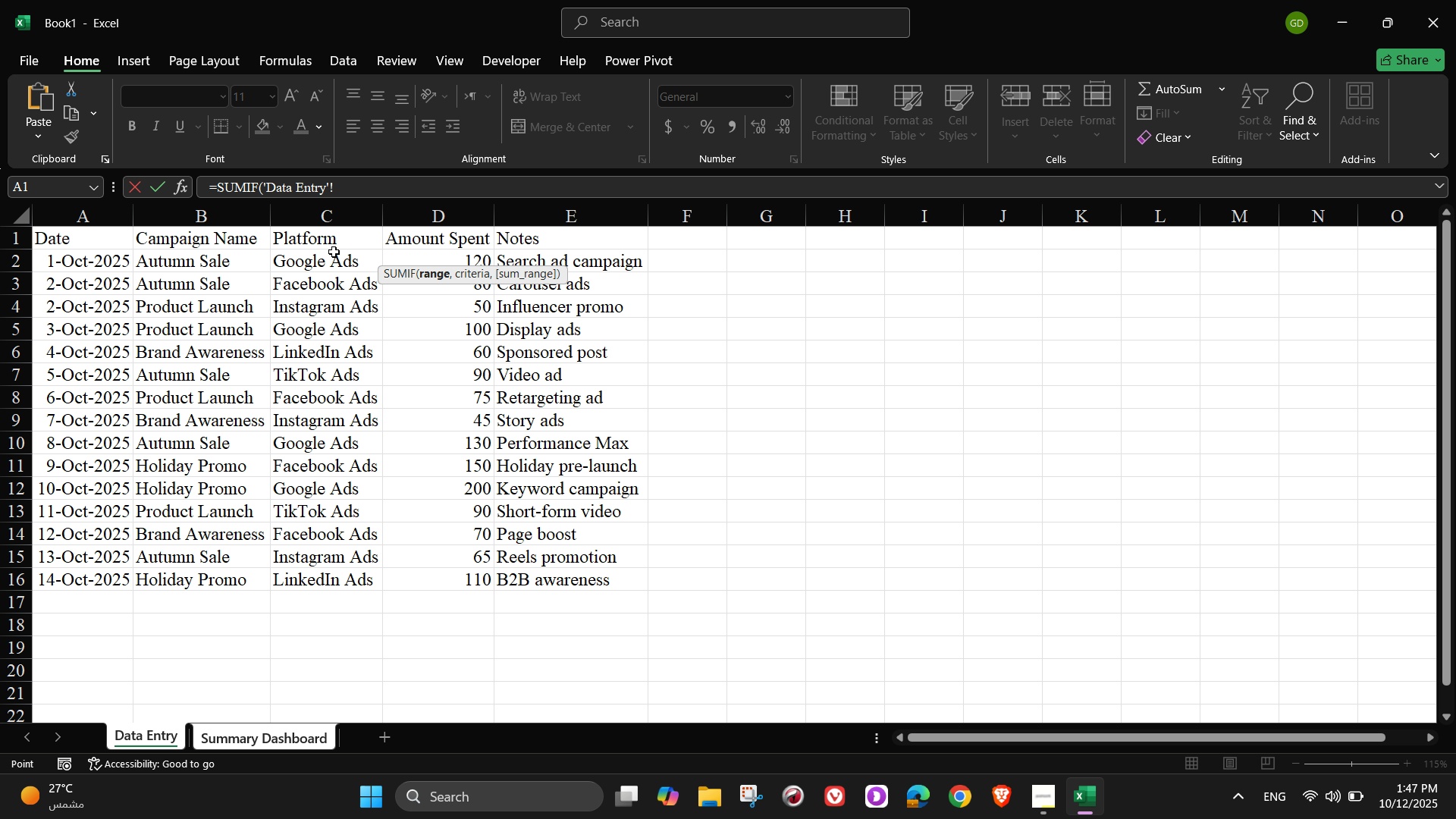 
left_click([326, 218])
 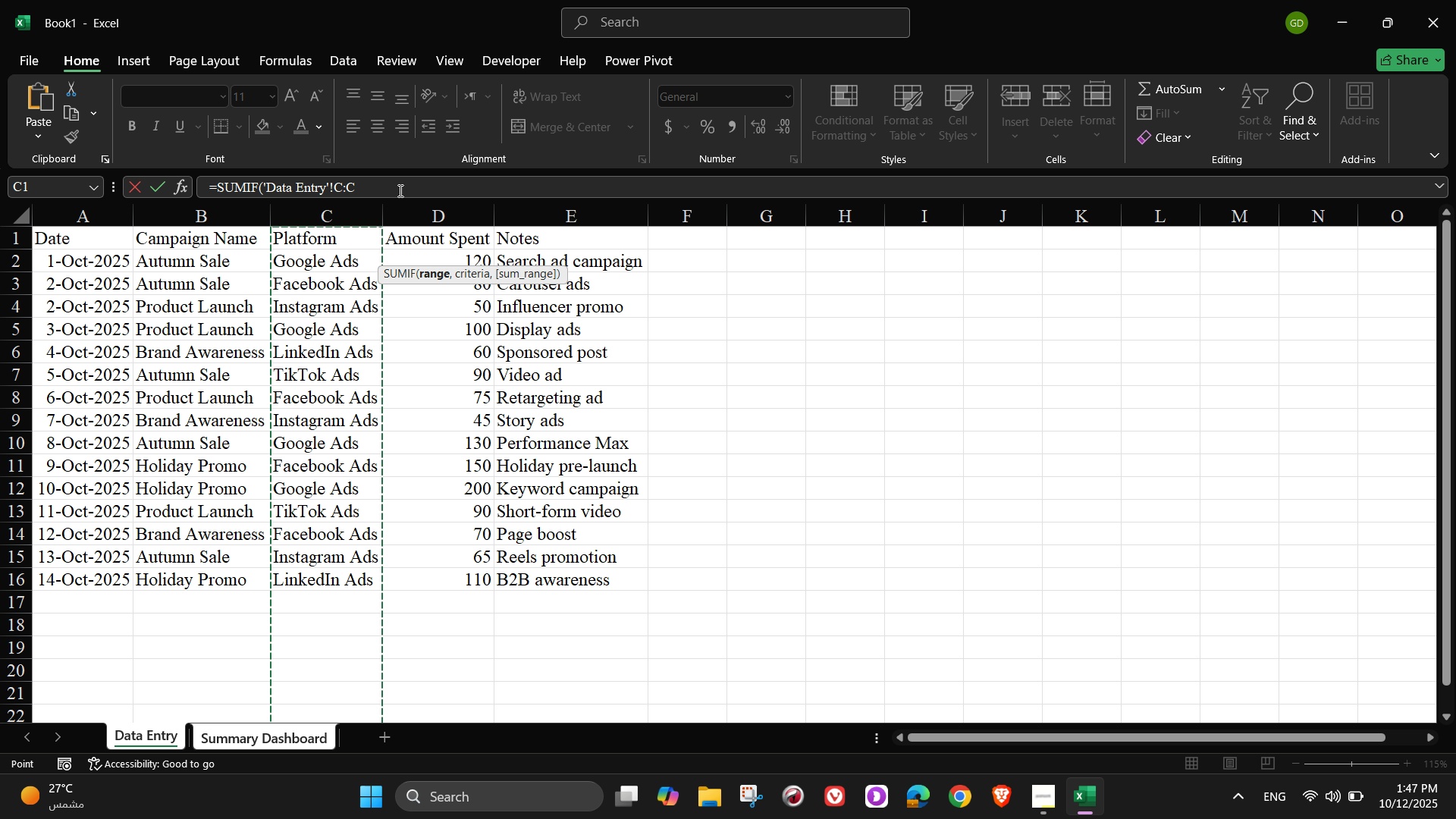 
left_click([399, 190])
 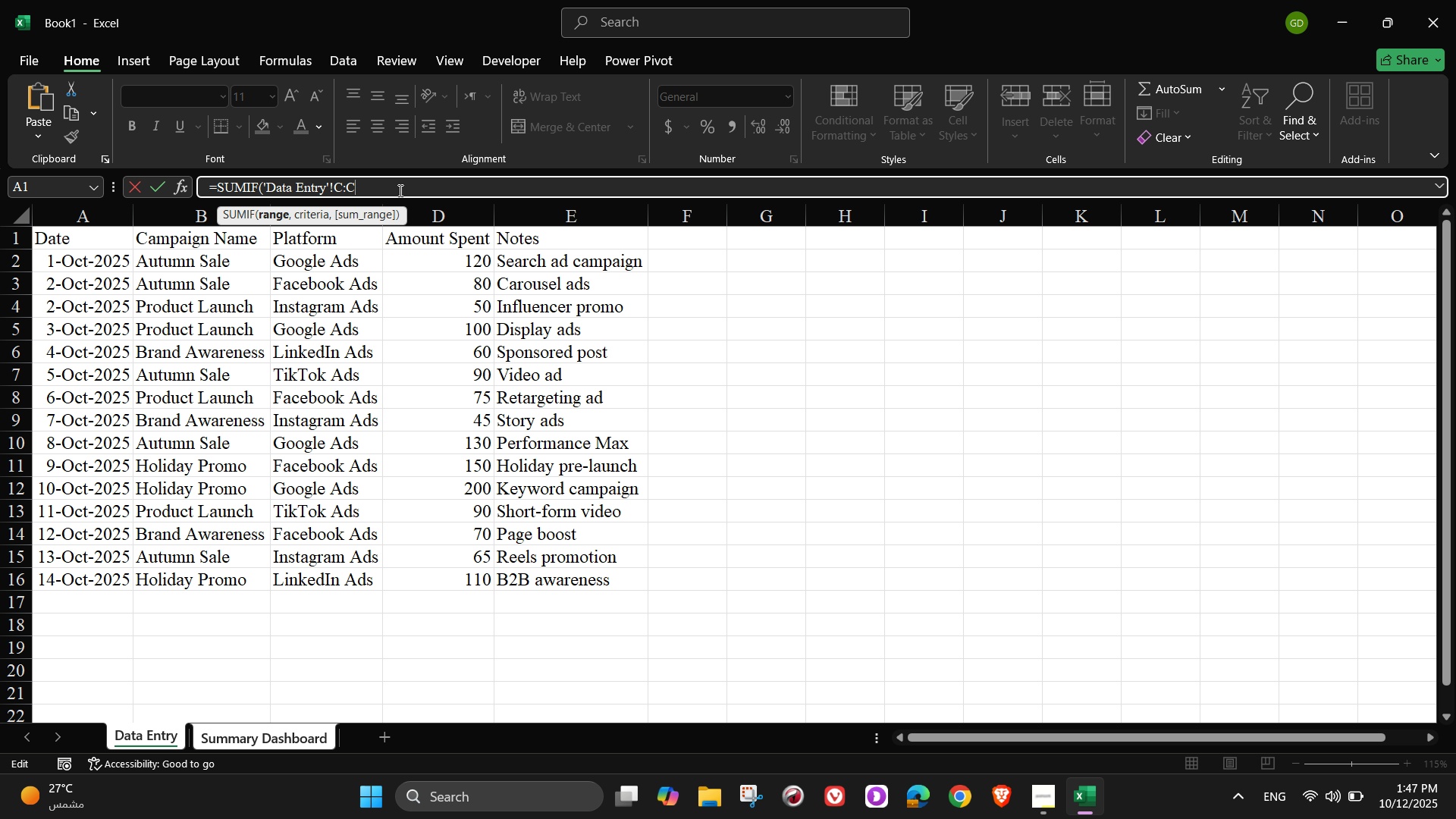 
key(Comma)
 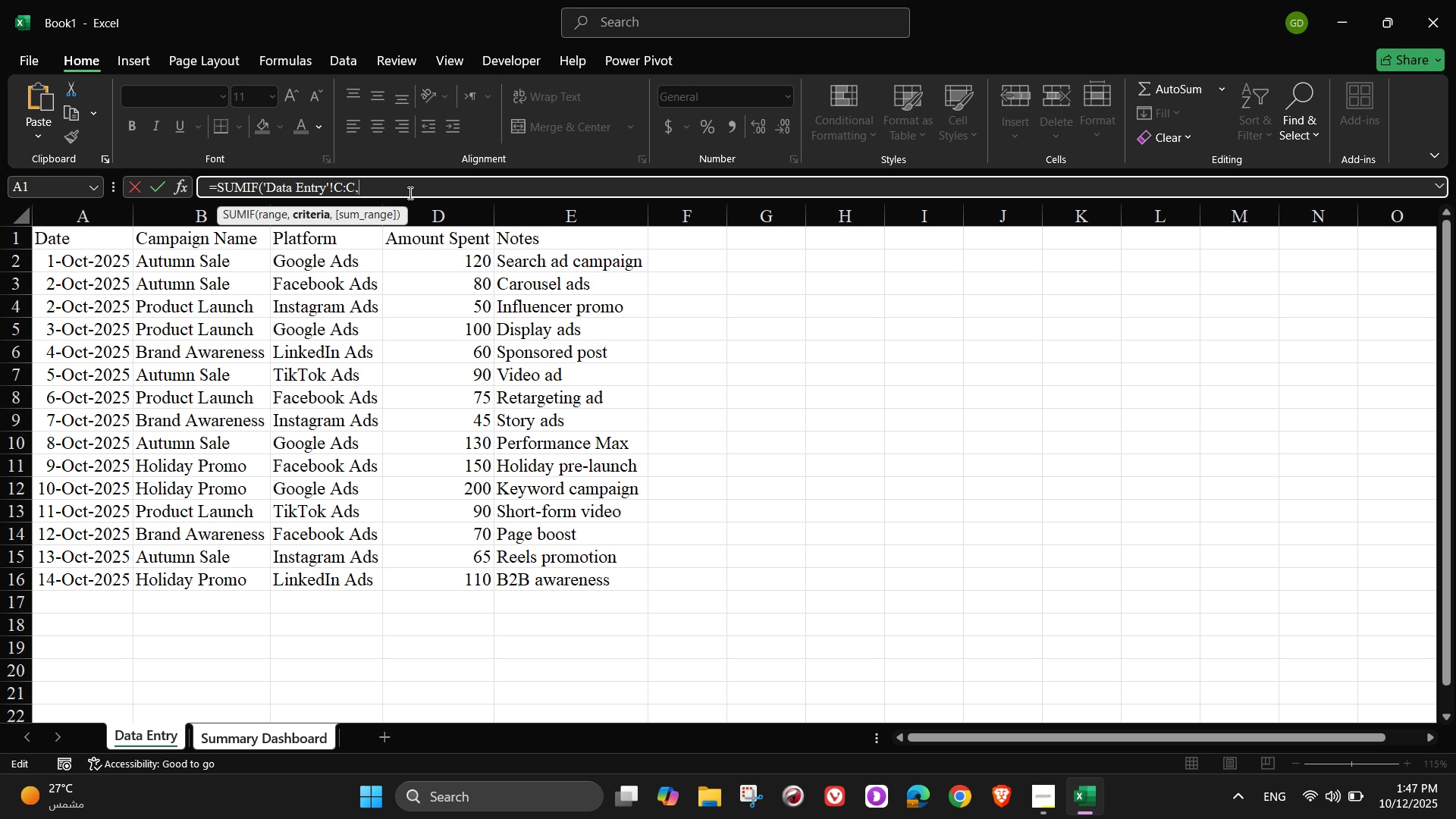 
wait(5.32)
 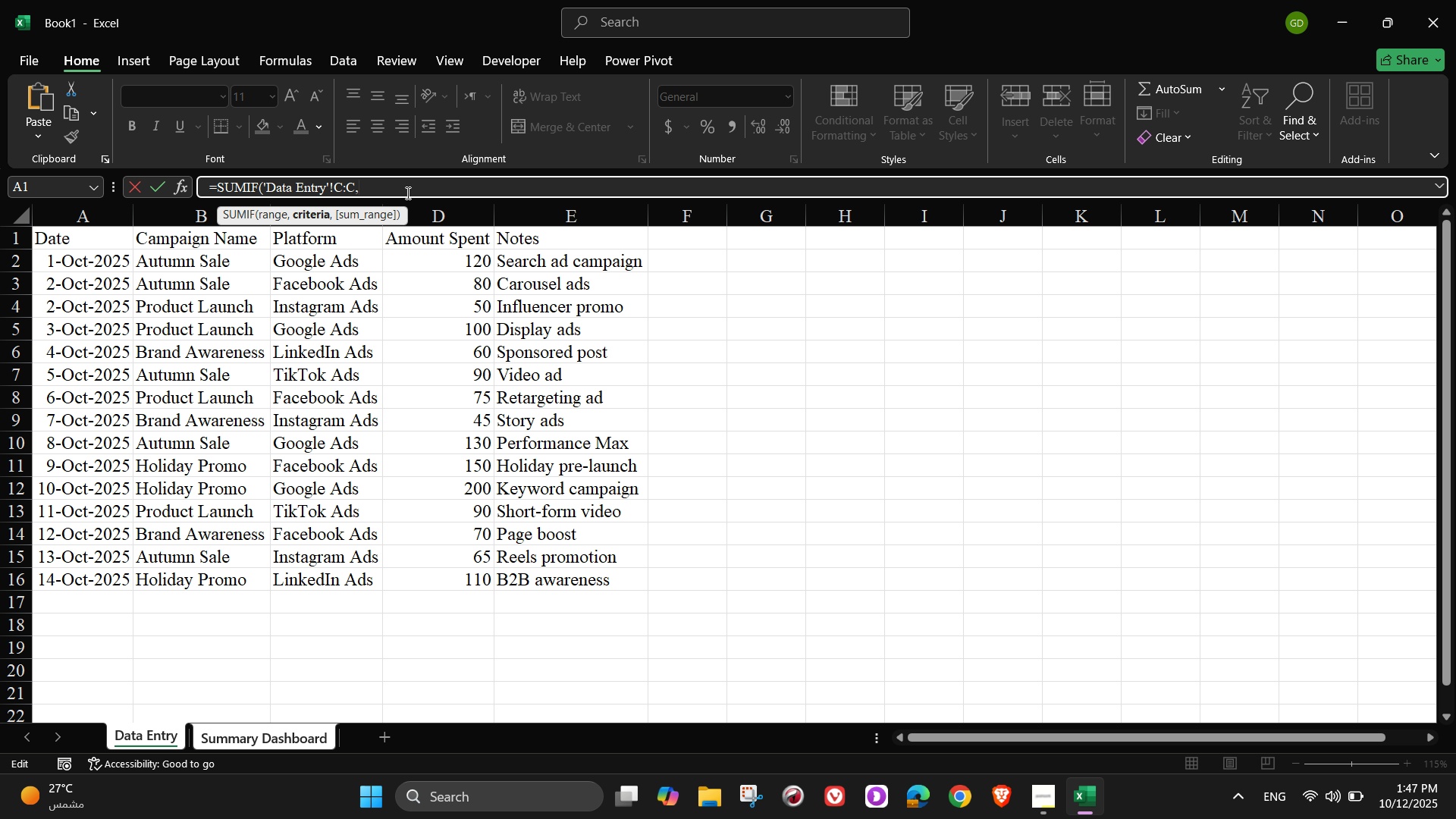 
left_click([250, 733])
 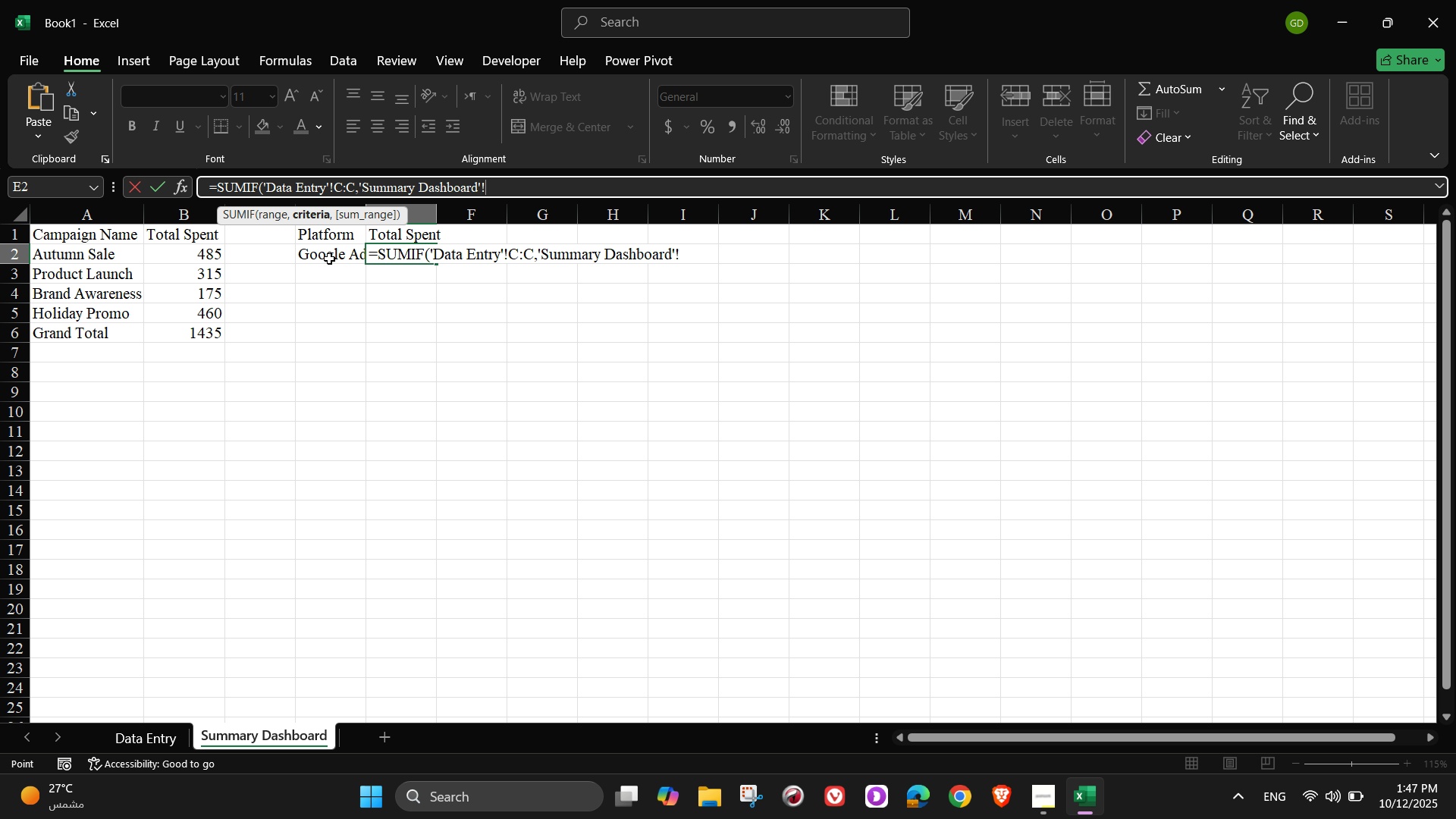 
left_click([331, 256])
 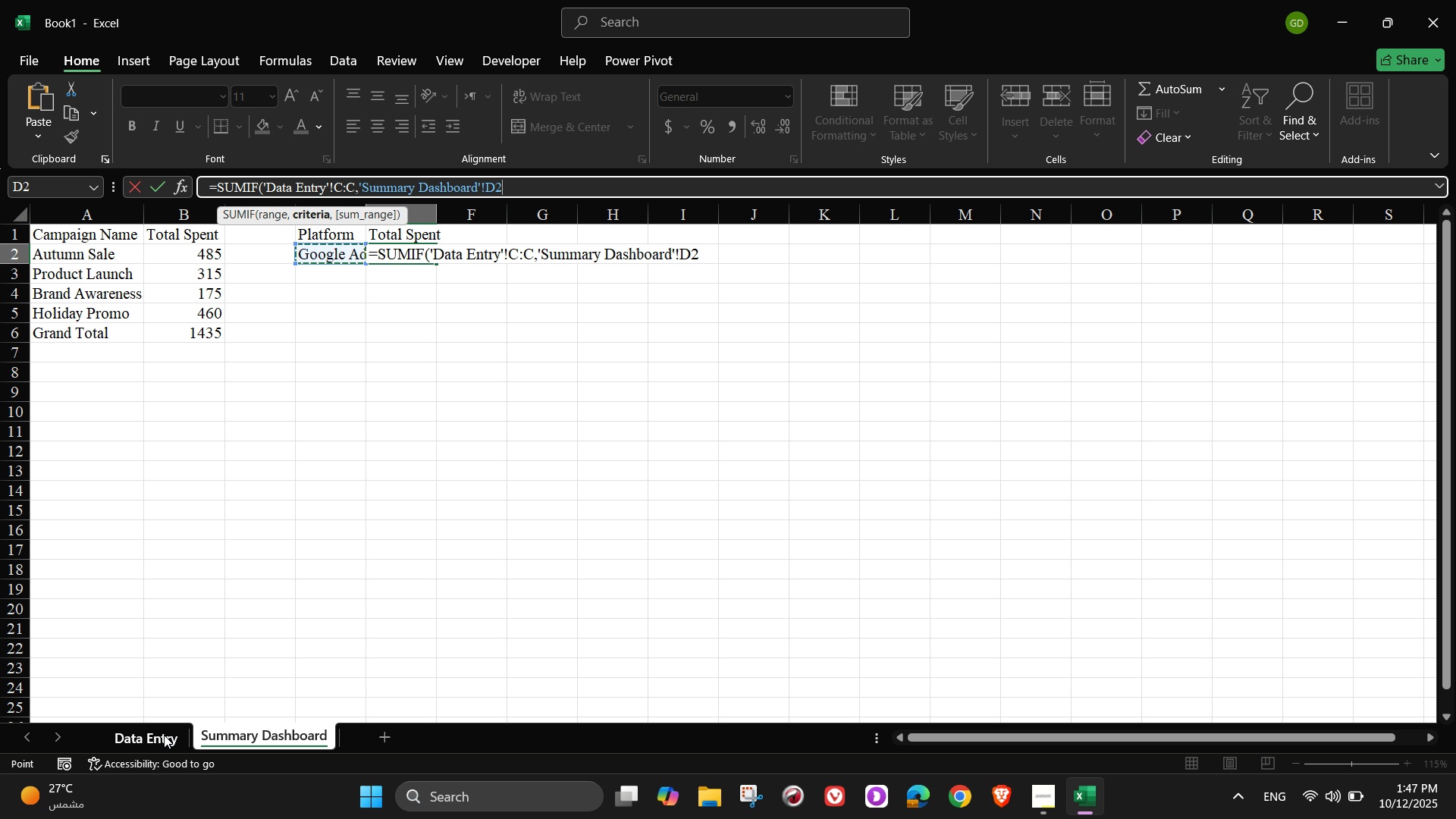 
left_click([164, 735])
 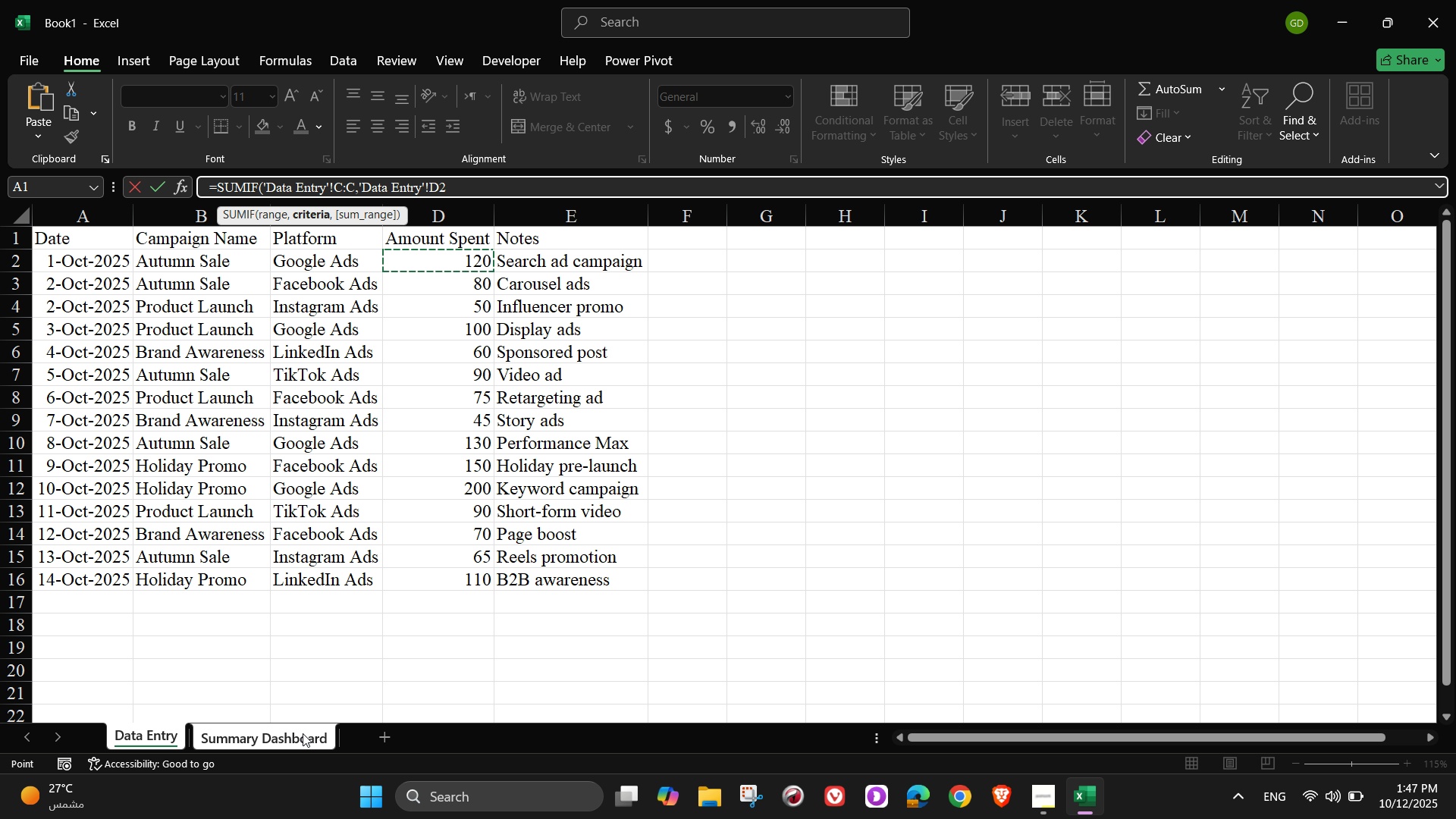 
left_click([303, 734])
 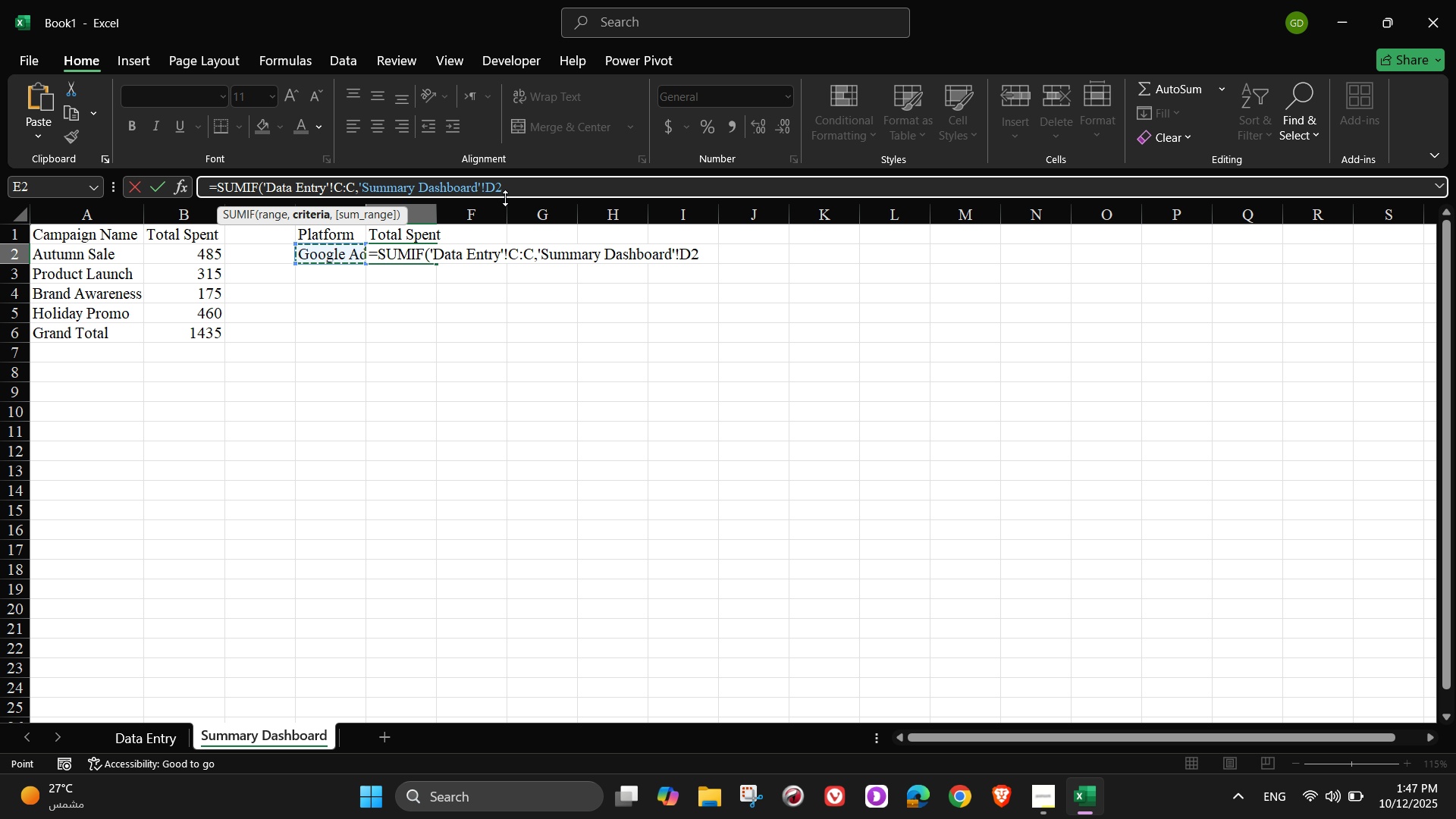 
key(Comma)
 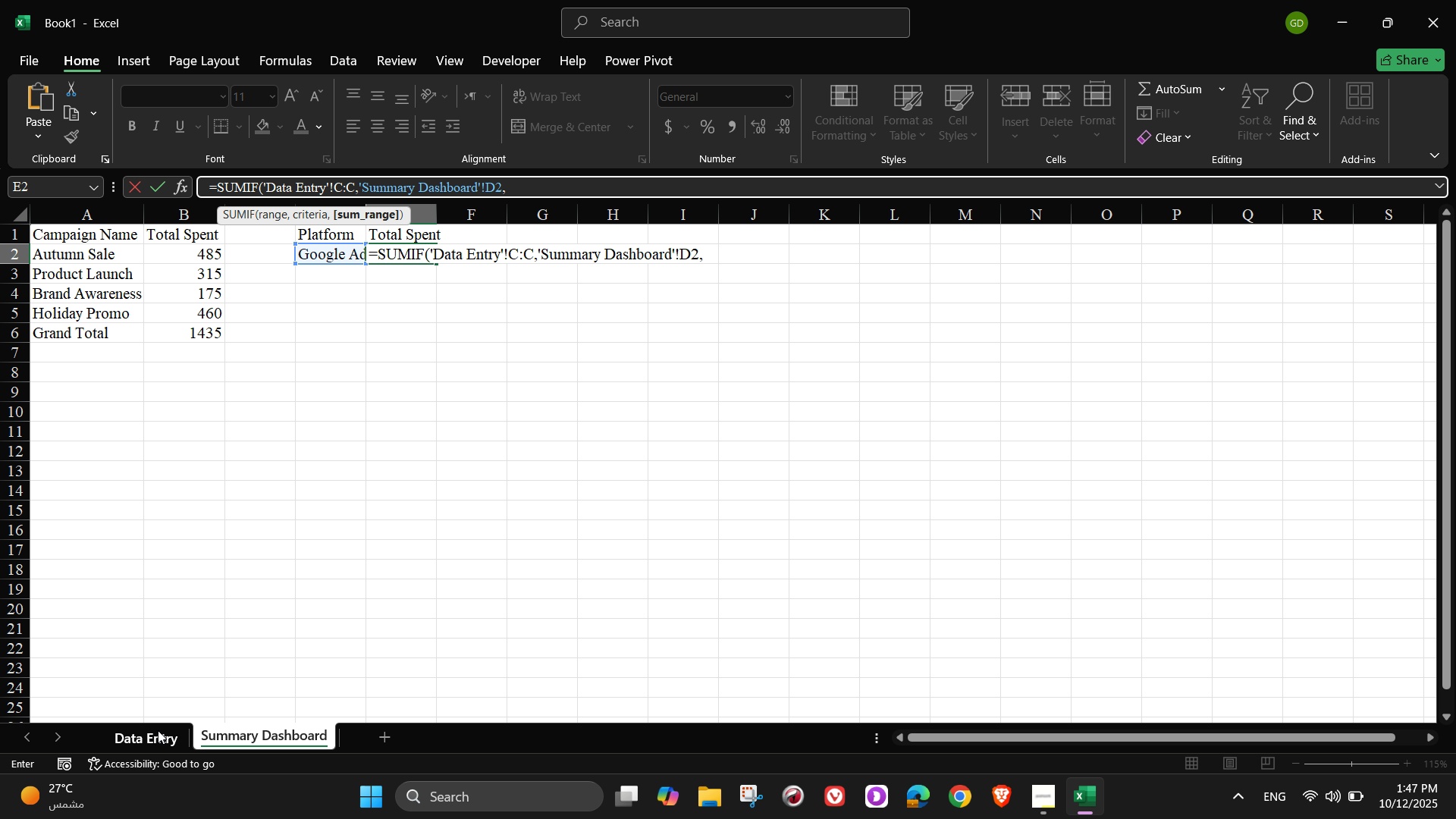 
left_click([158, 730])
 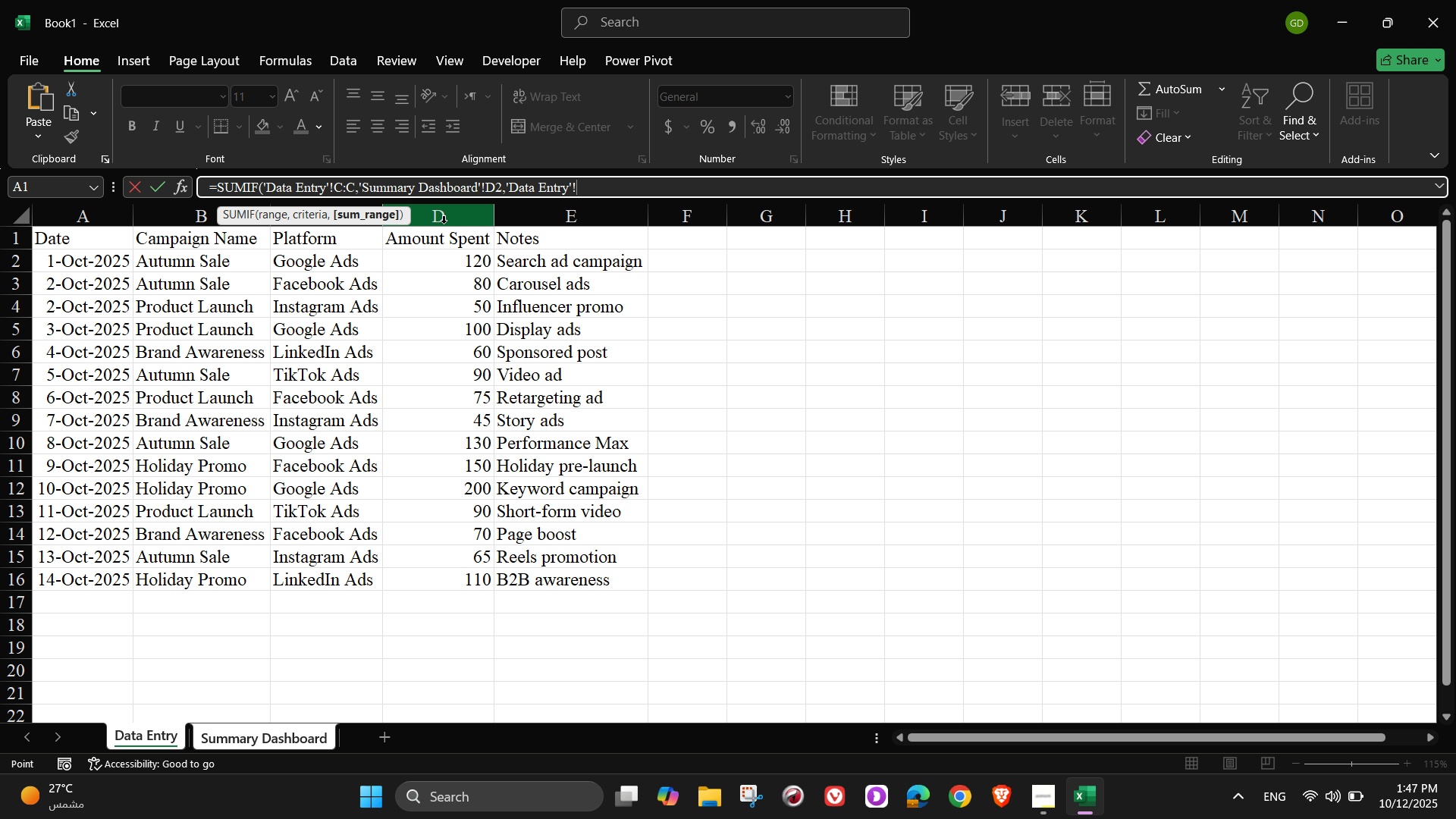 
left_click([444, 223])
 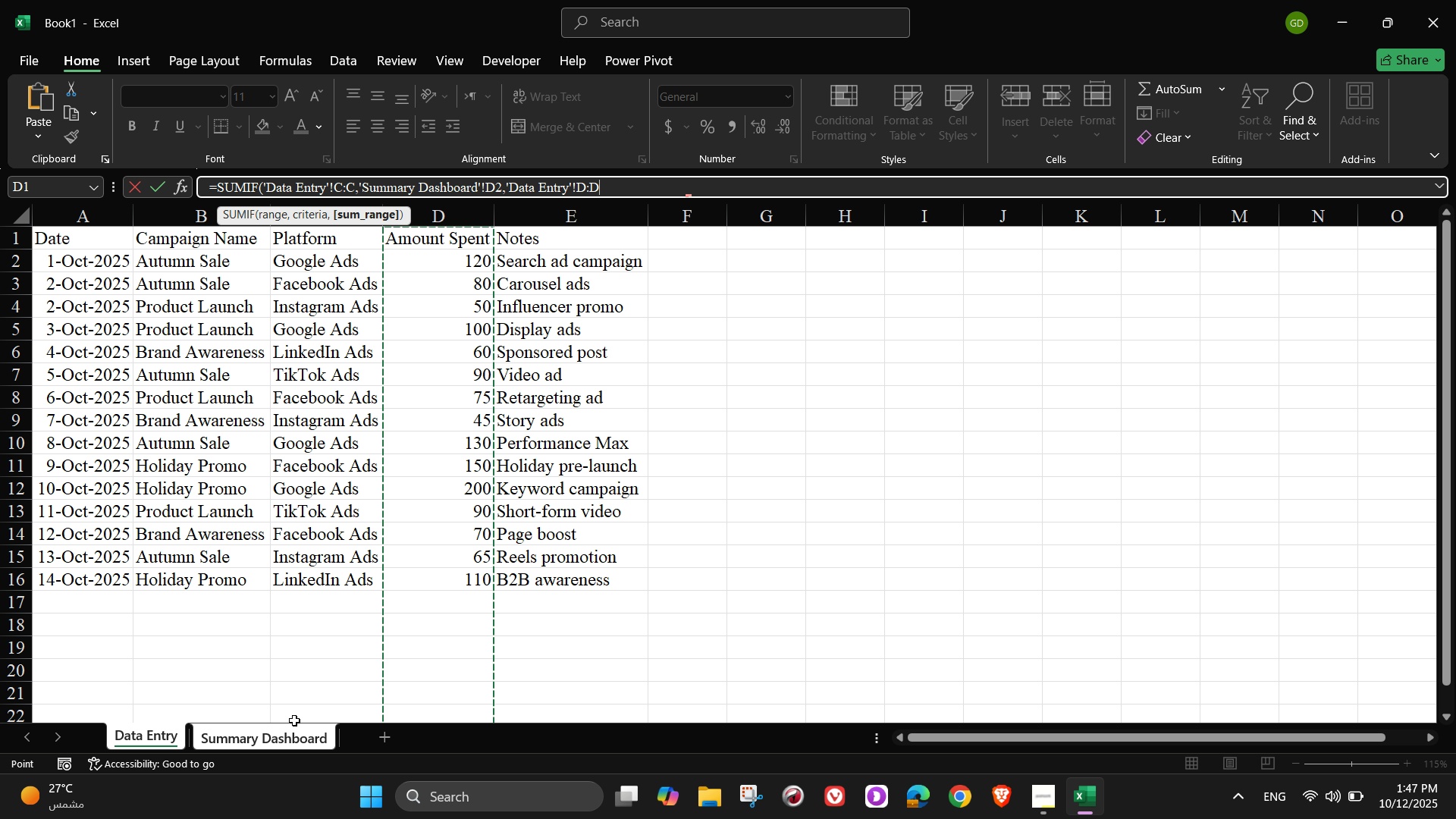 
wait(5.1)
 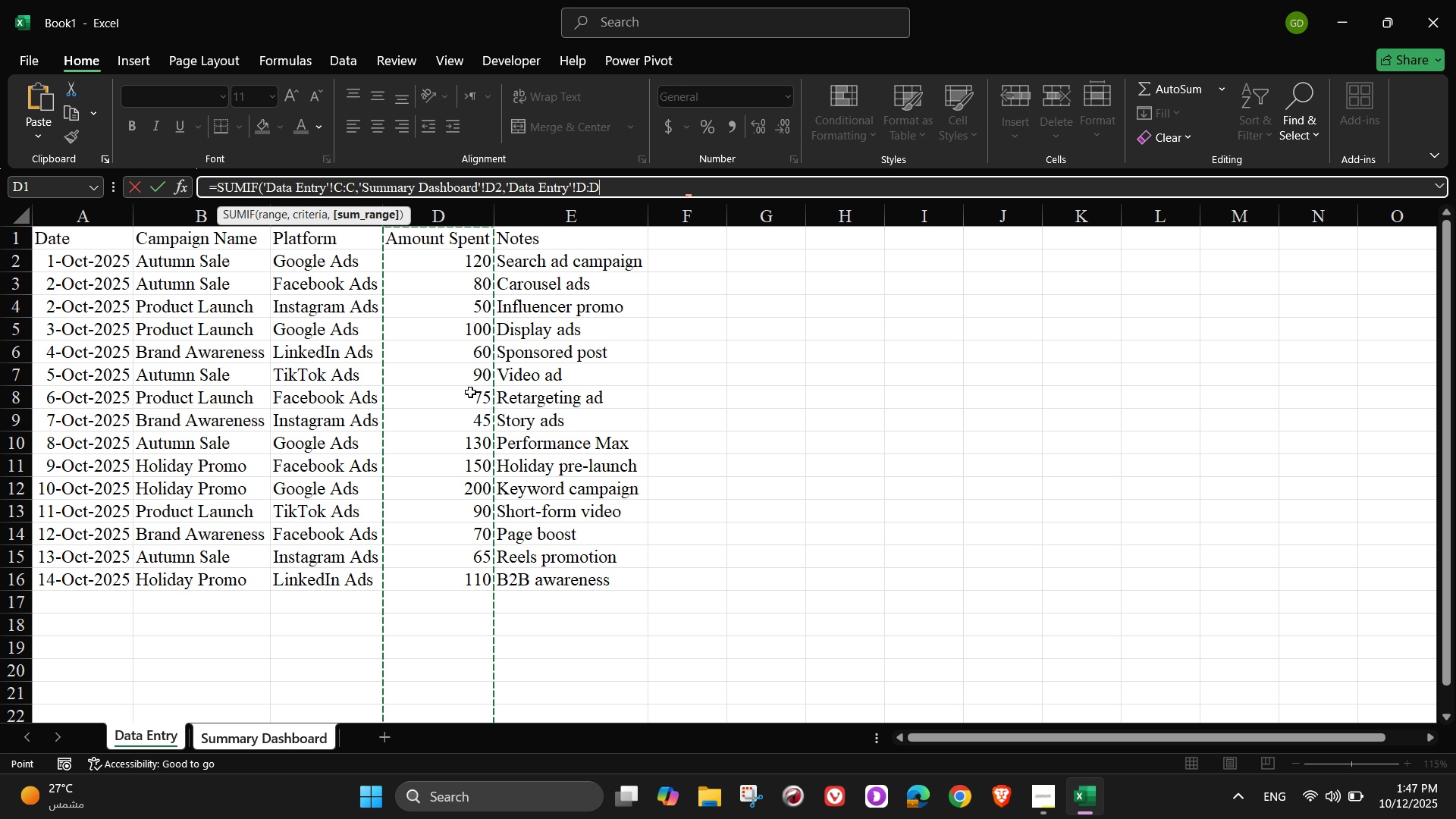 
key(Shift+0)
 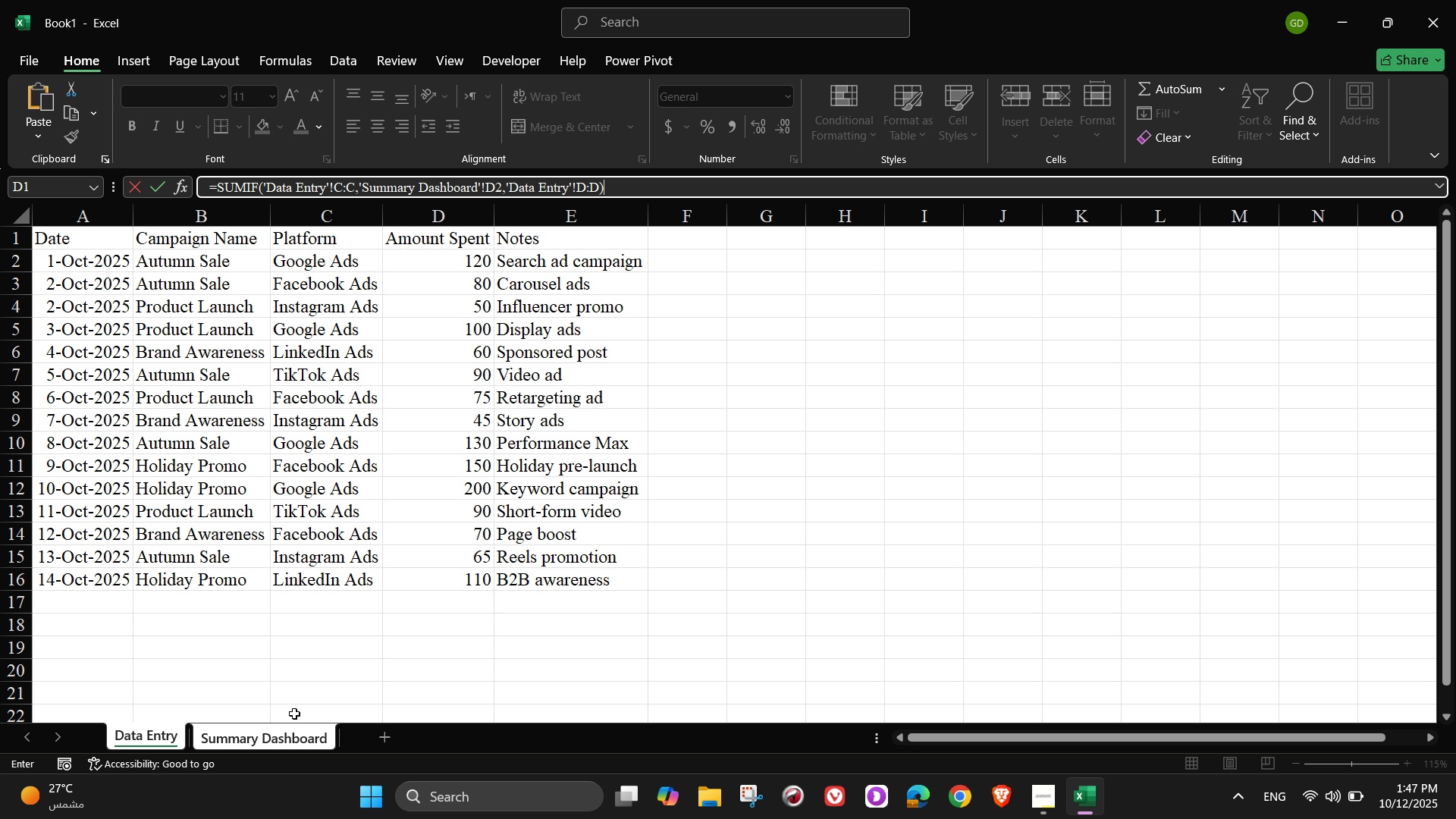 
key(Enter)
 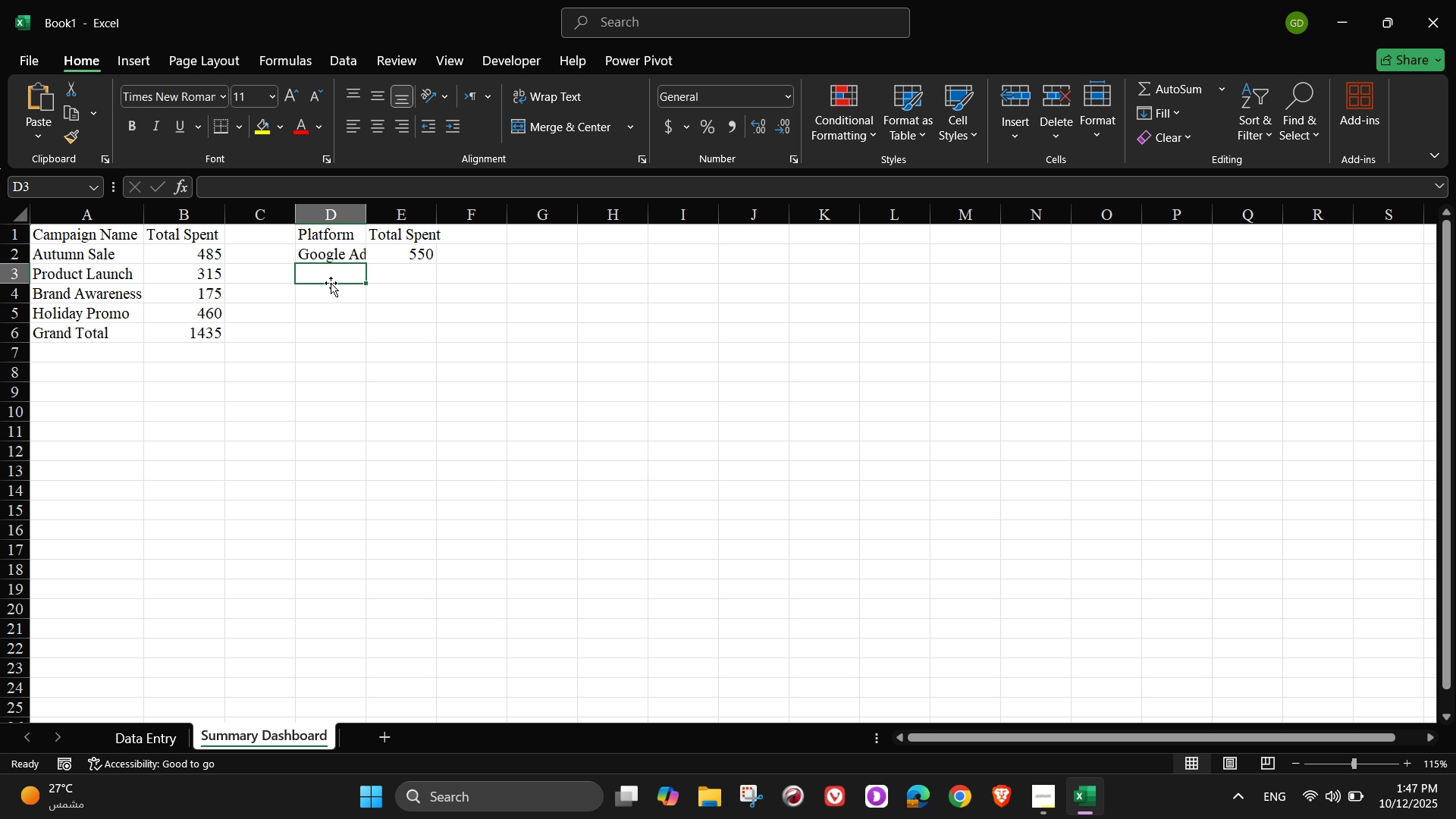 
wait(6.99)
 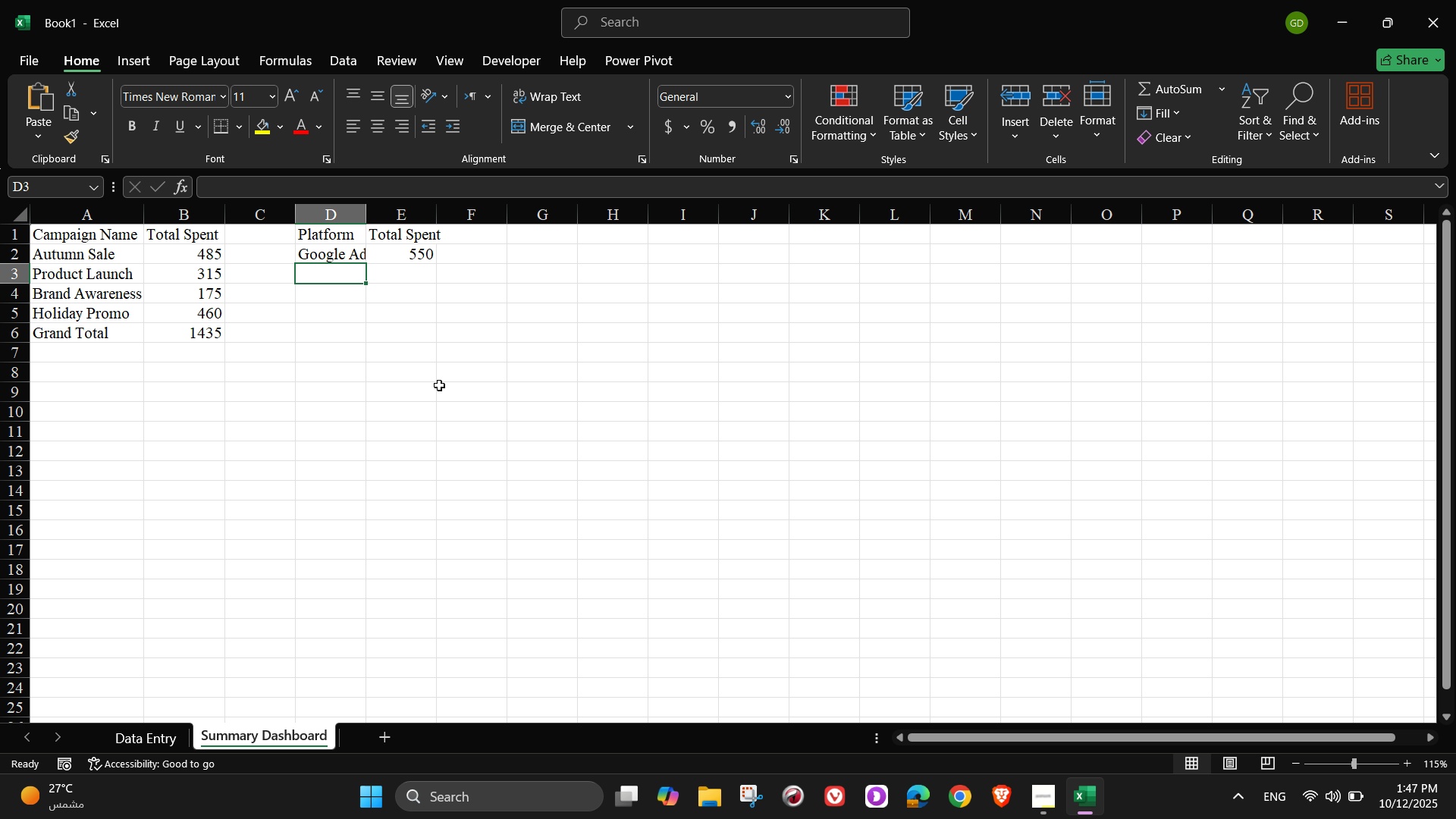 
left_click([24, 213])
 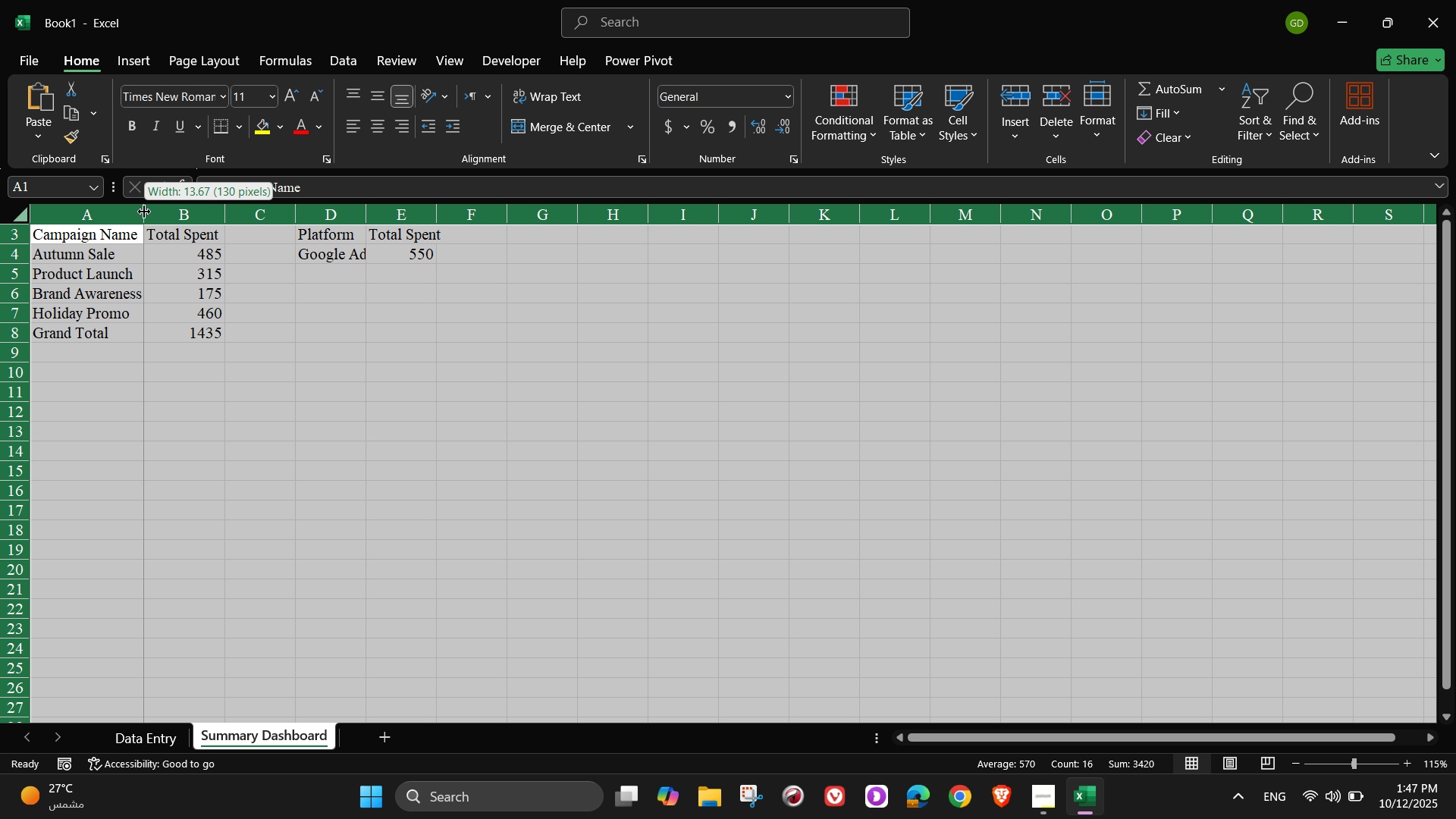 
double_click([144, 212])
 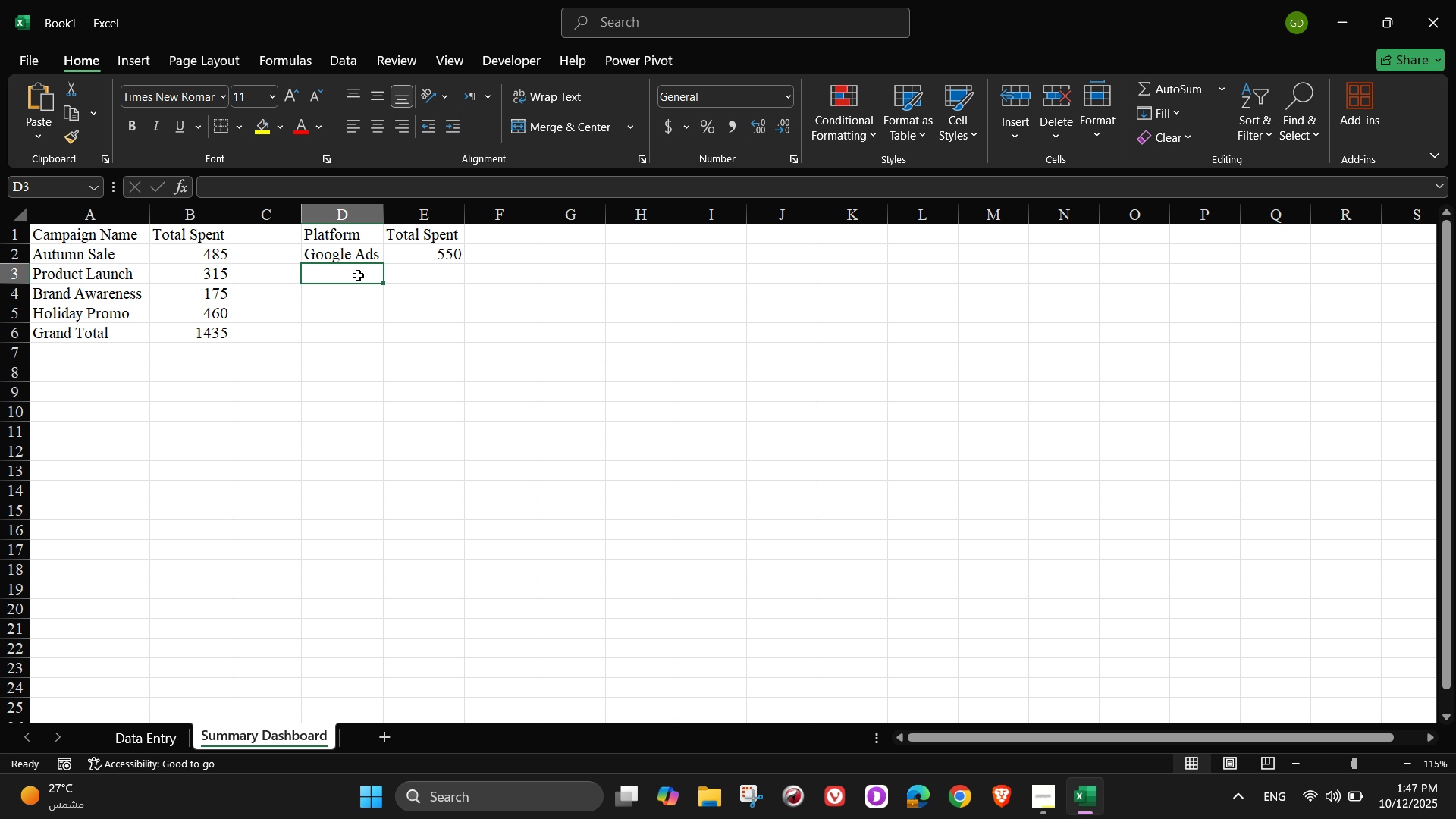 
left_click([358, 275])
 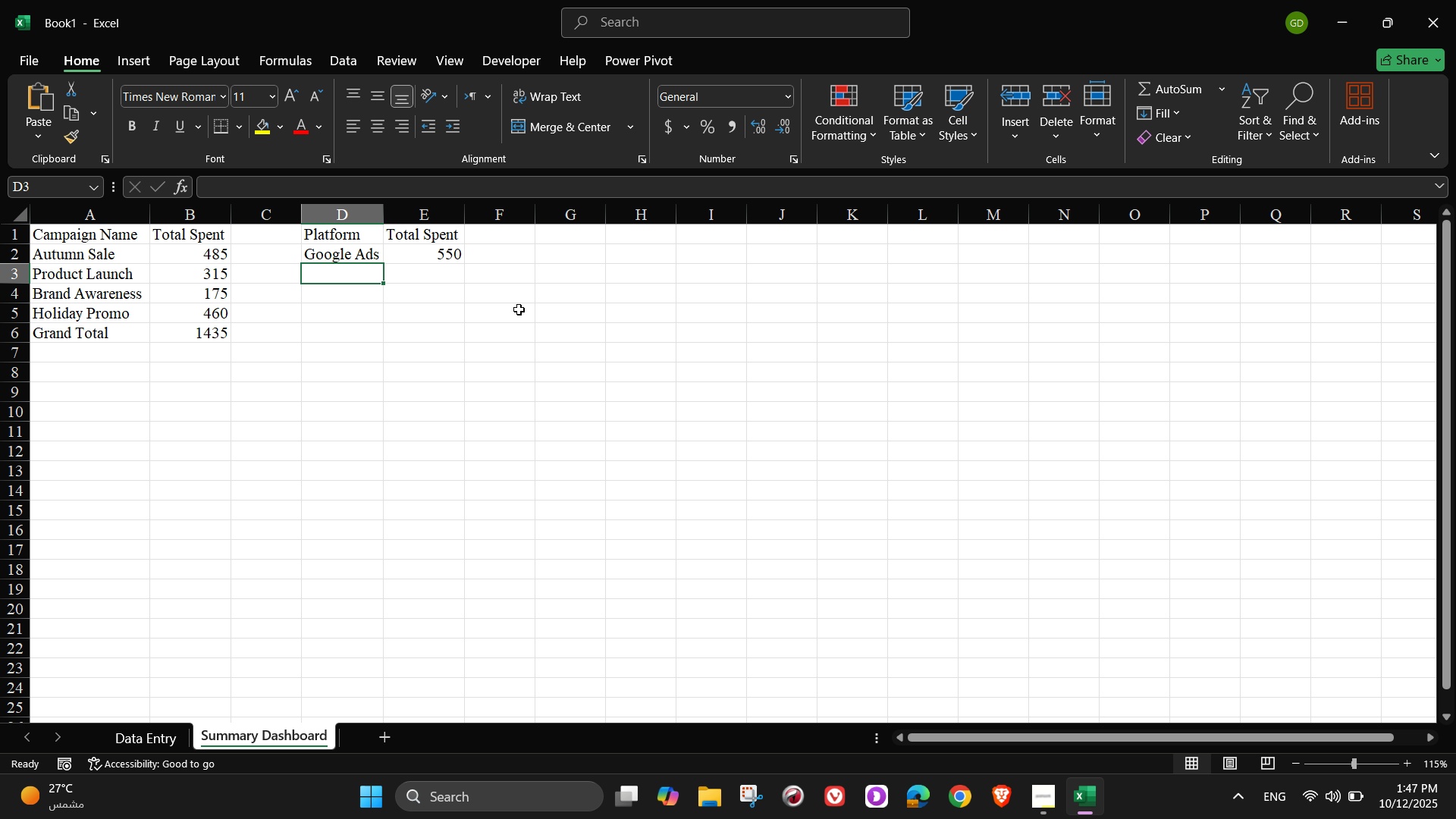 
type(Facebook Ads)
key(Tab)
type(-)
key(Backspace)
type(=SumIf)
 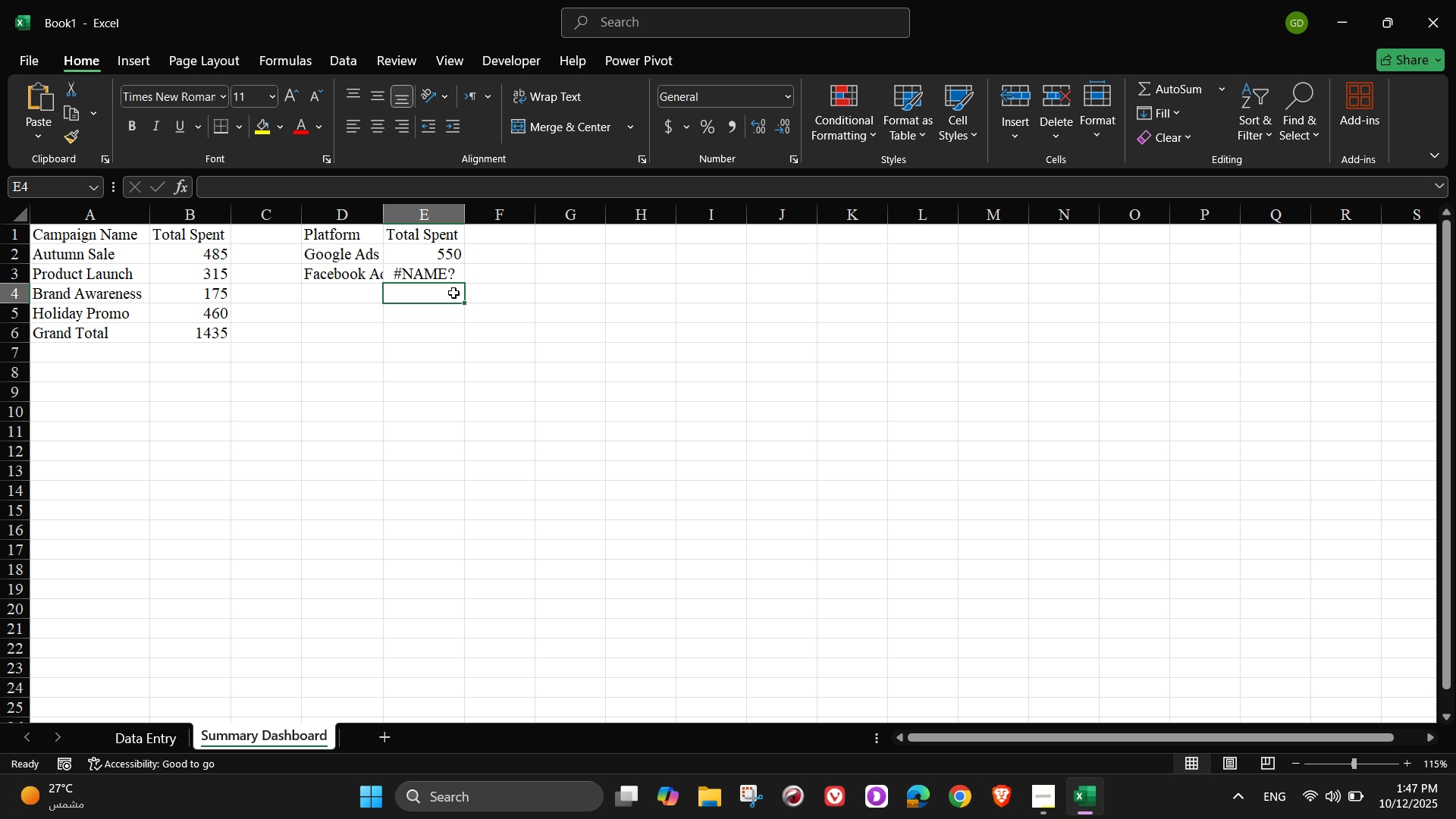 
left_click([450, 269])
 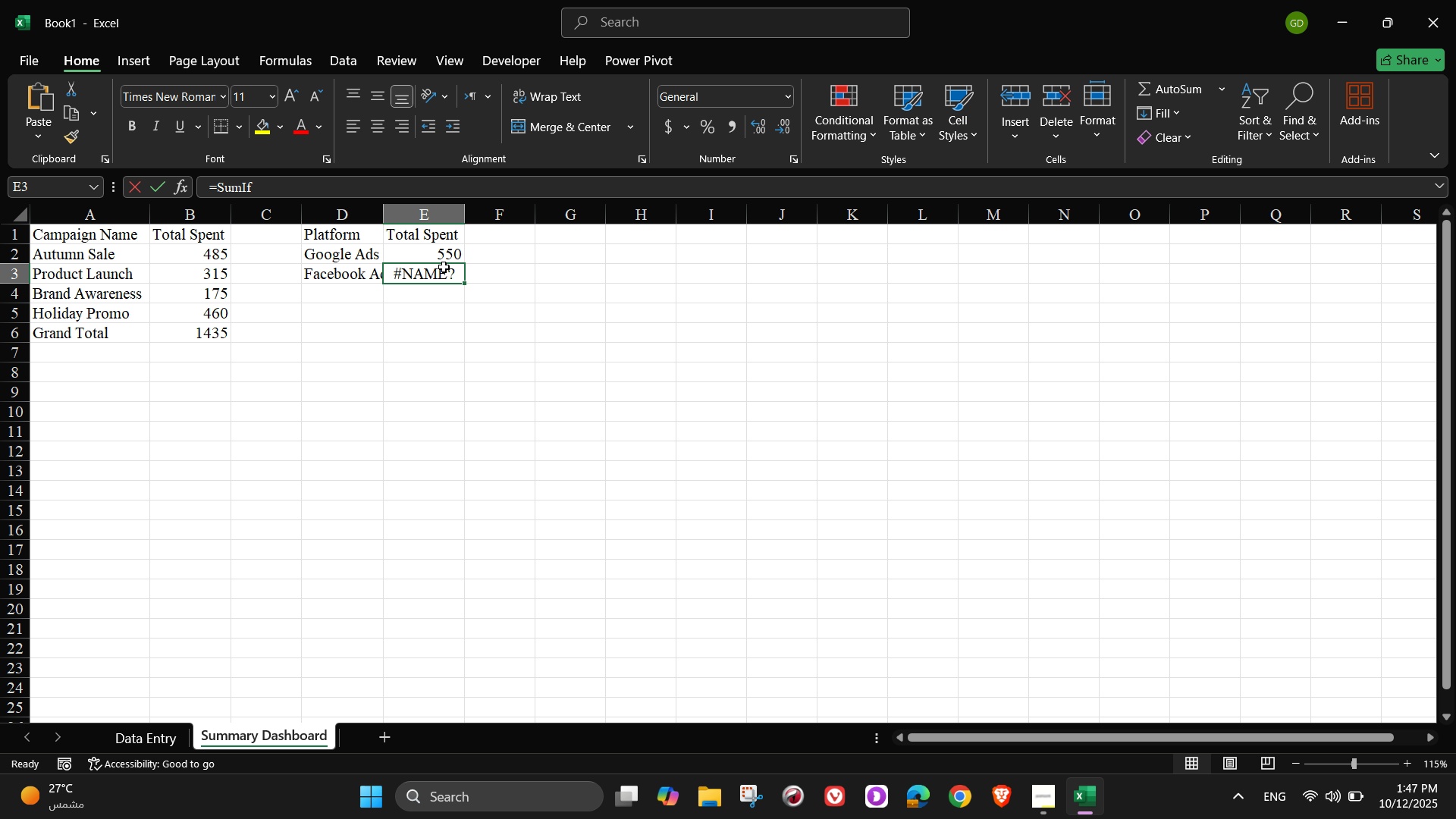 
double_click([444, 267])
 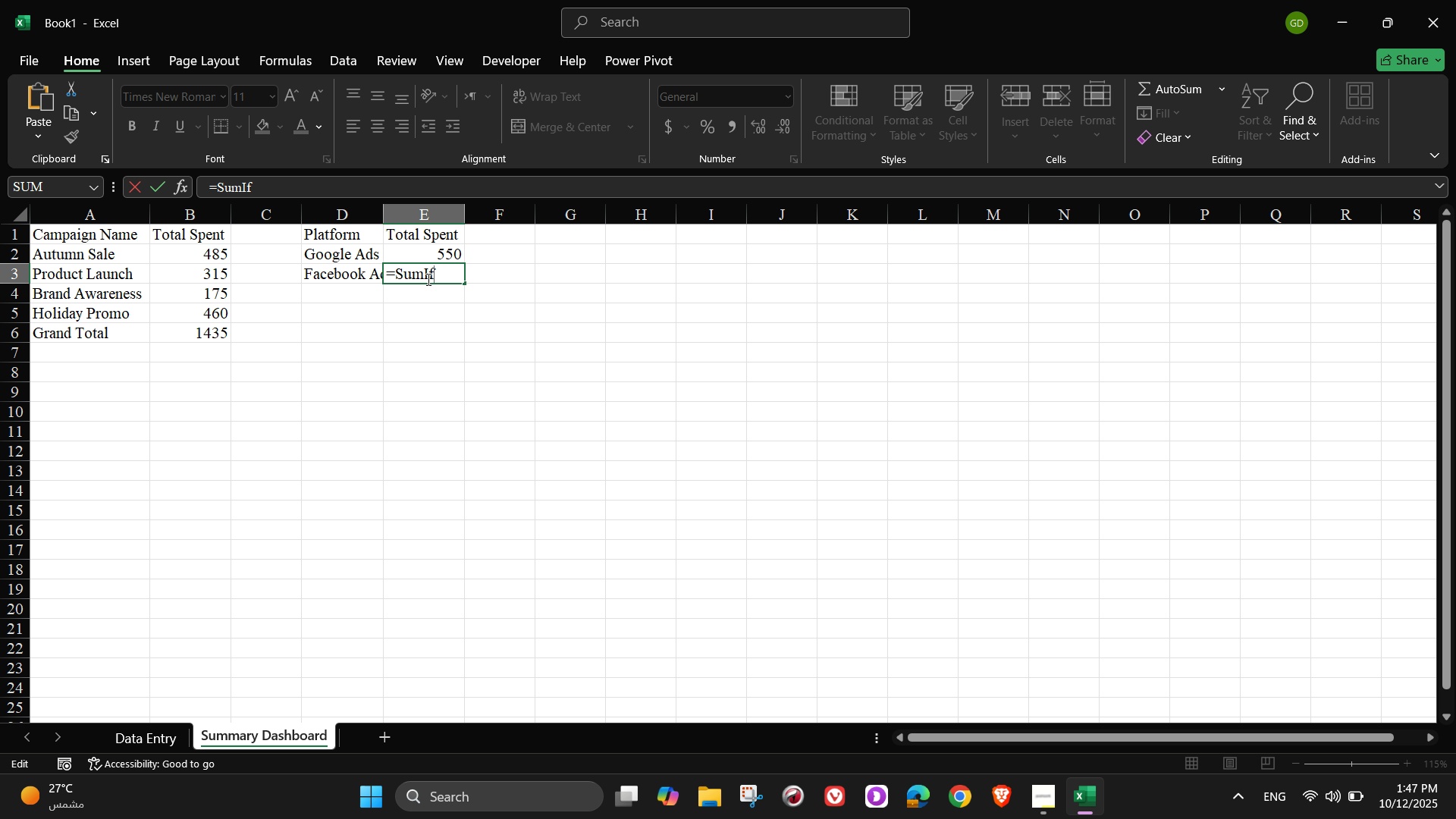 
key(Backspace)
 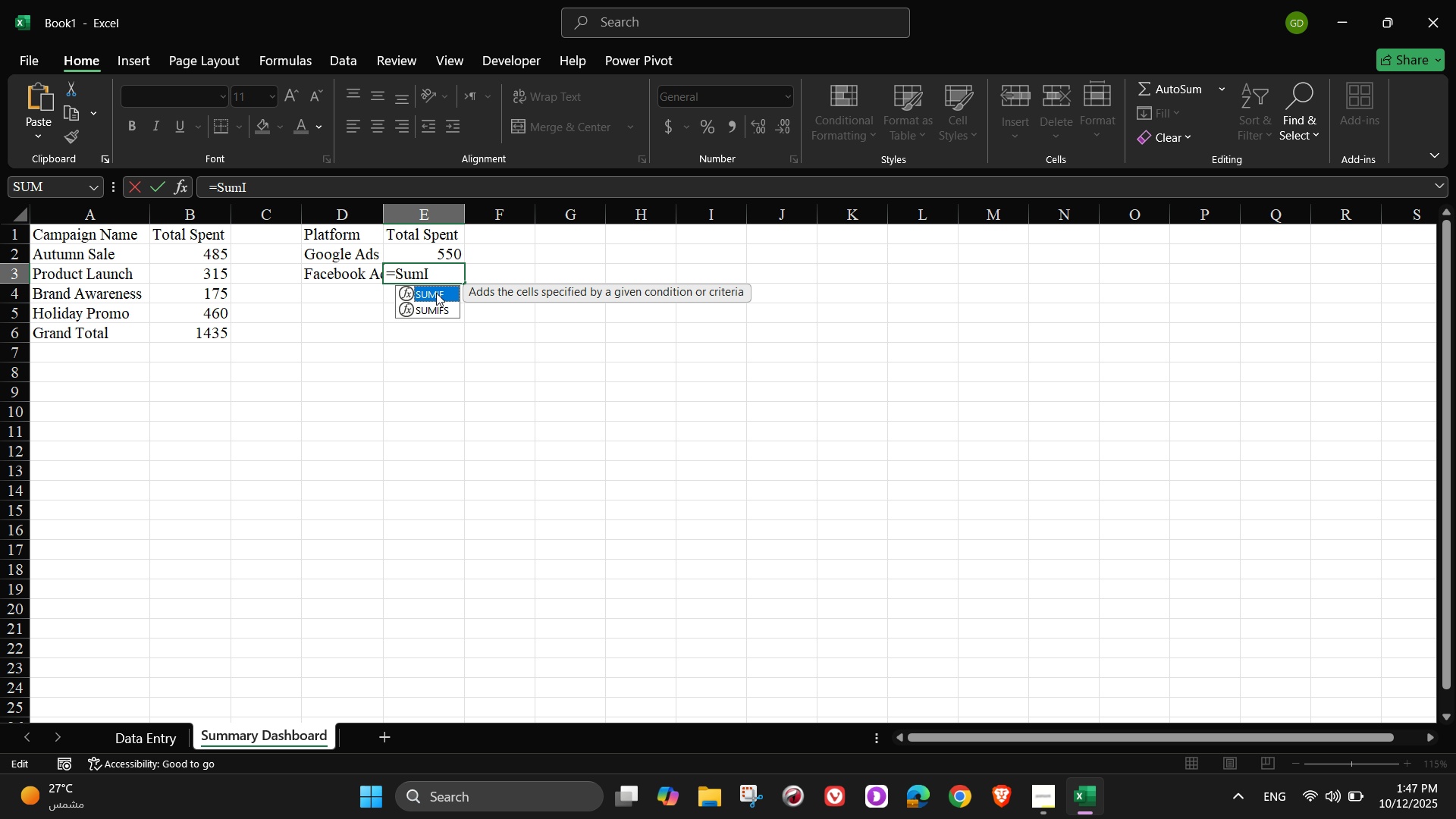 
double_click([436, 292])
 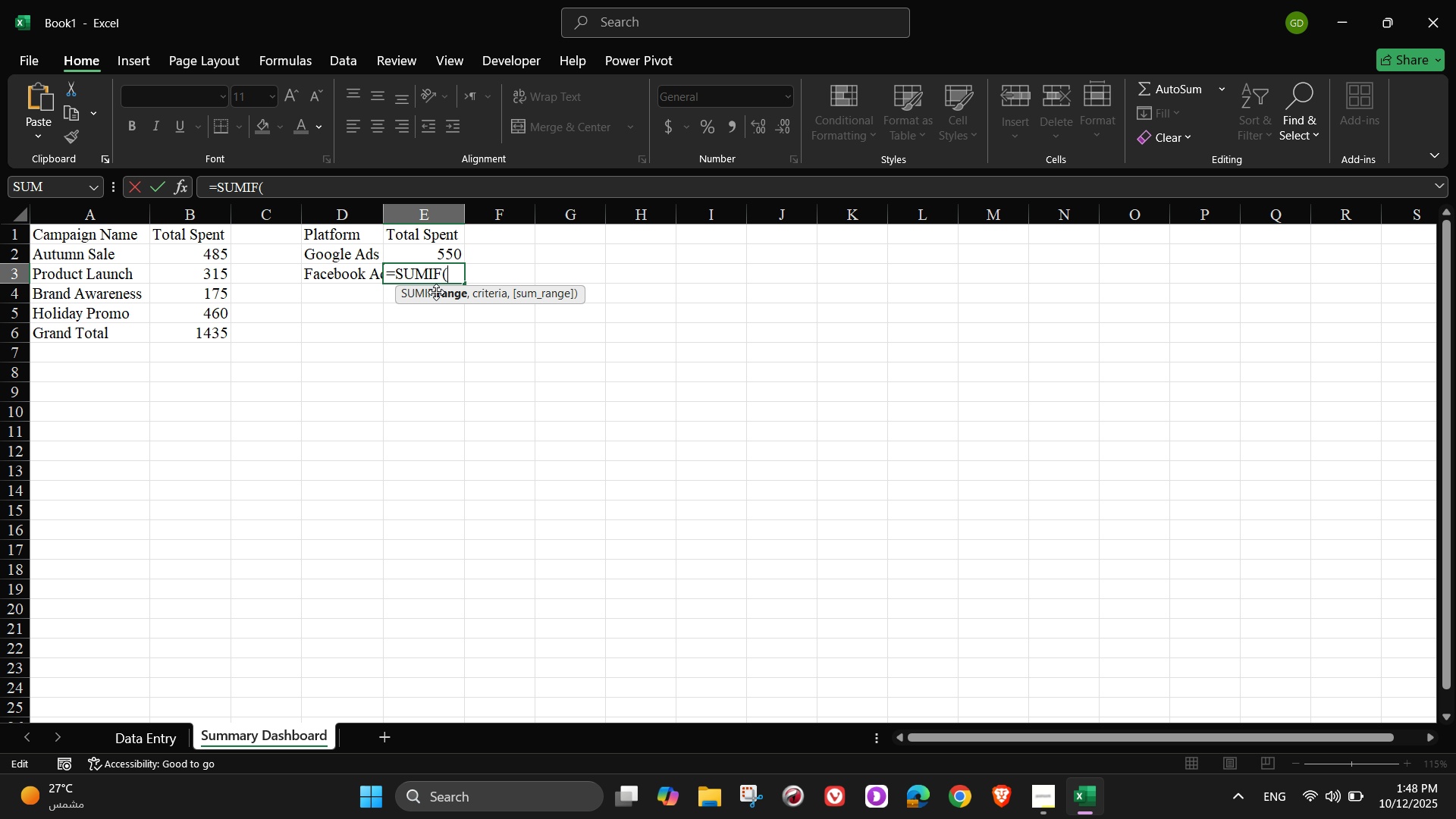 
triple_click([436, 292])
 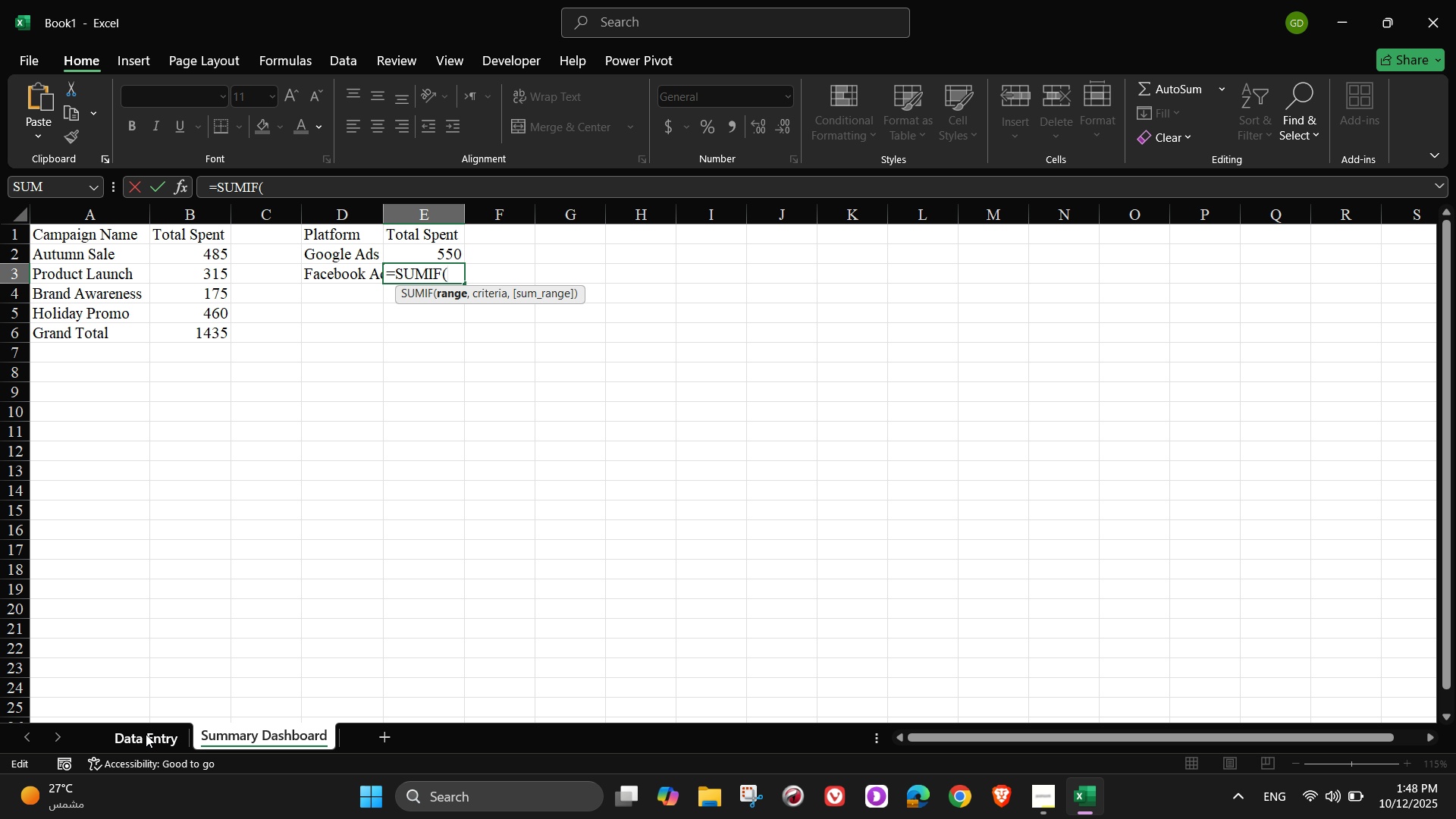 
left_click([146, 734])
 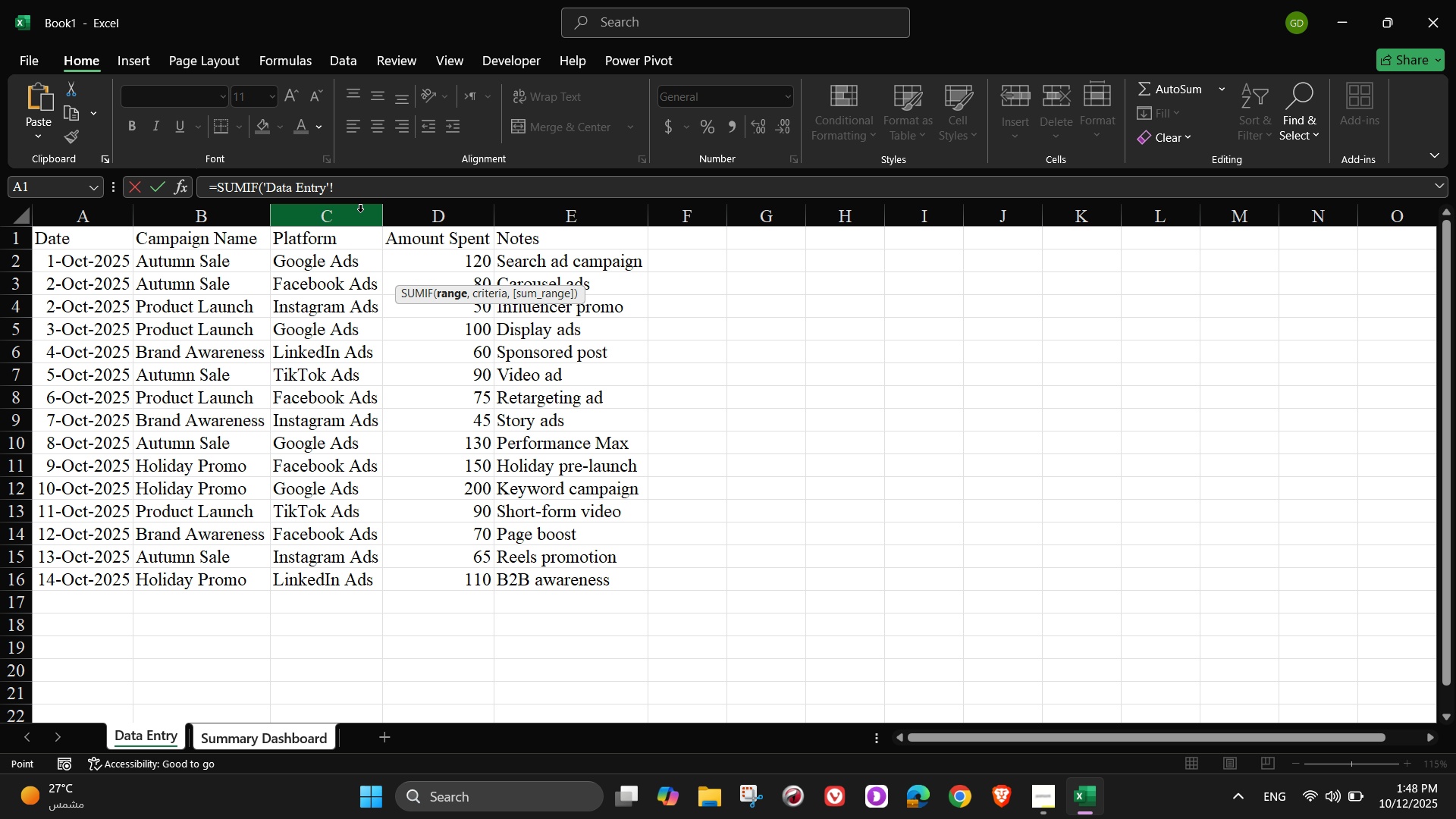 
left_click([353, 215])
 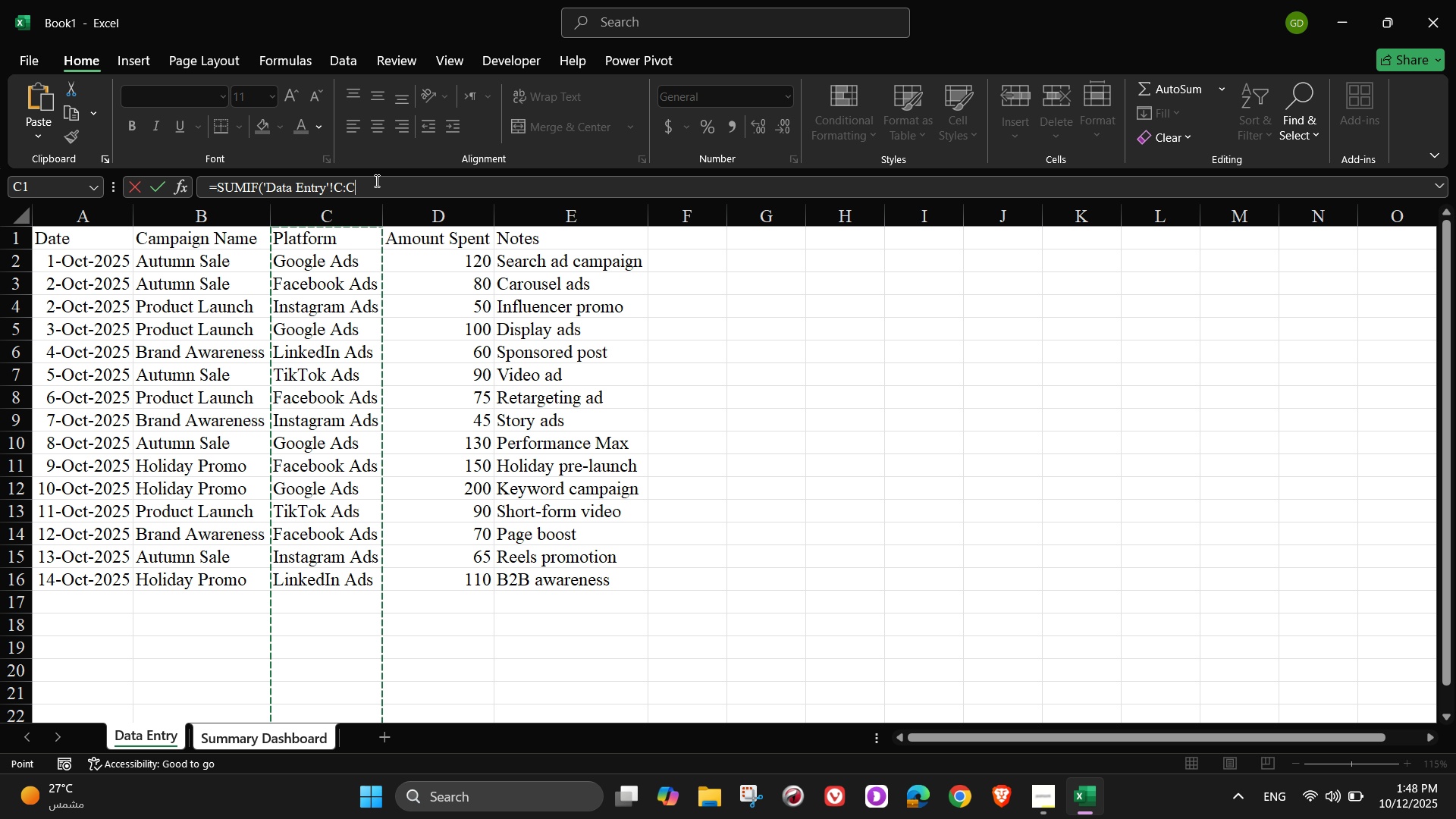 
left_click([375, 180])
 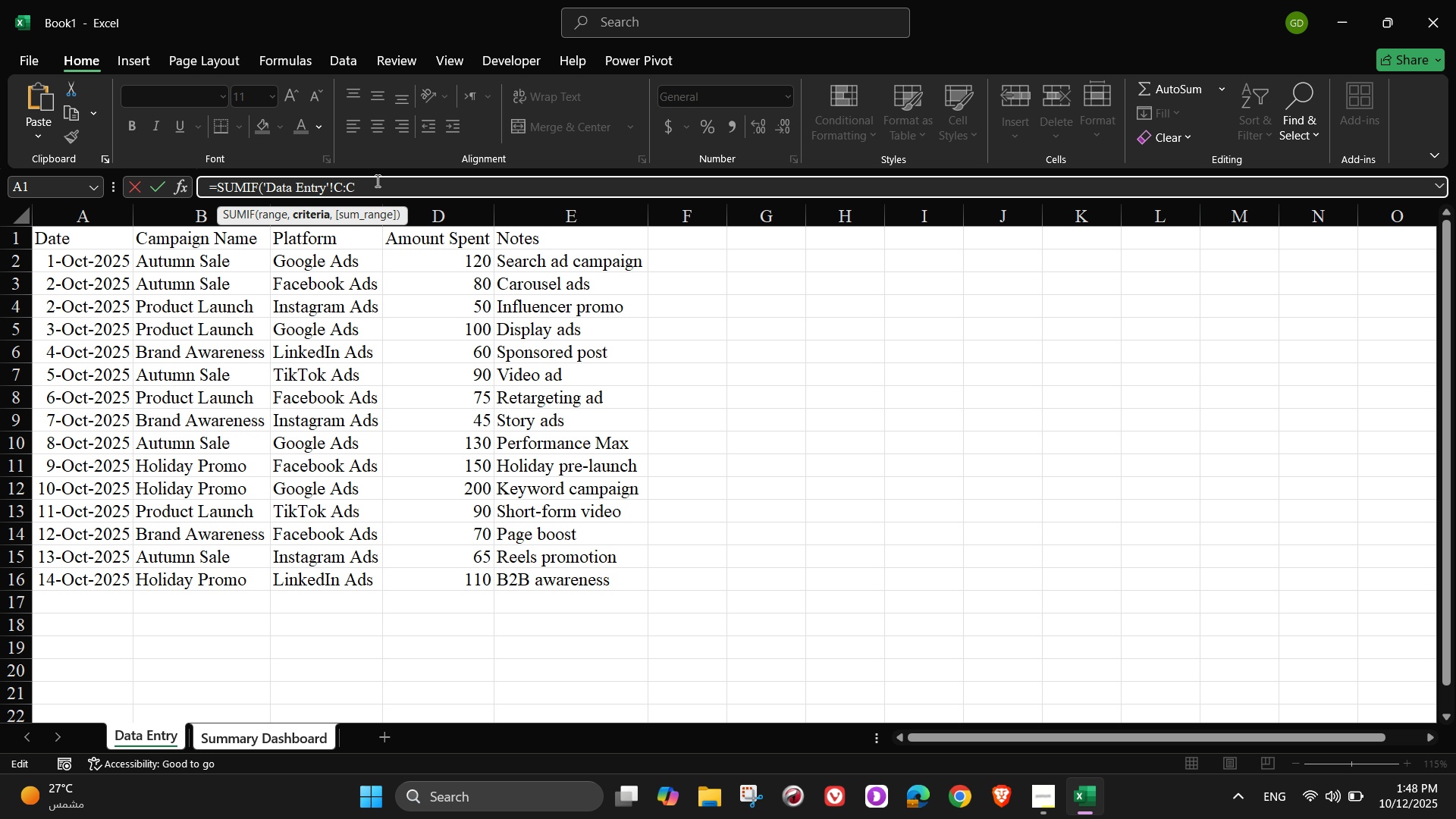 
key(Comma)
 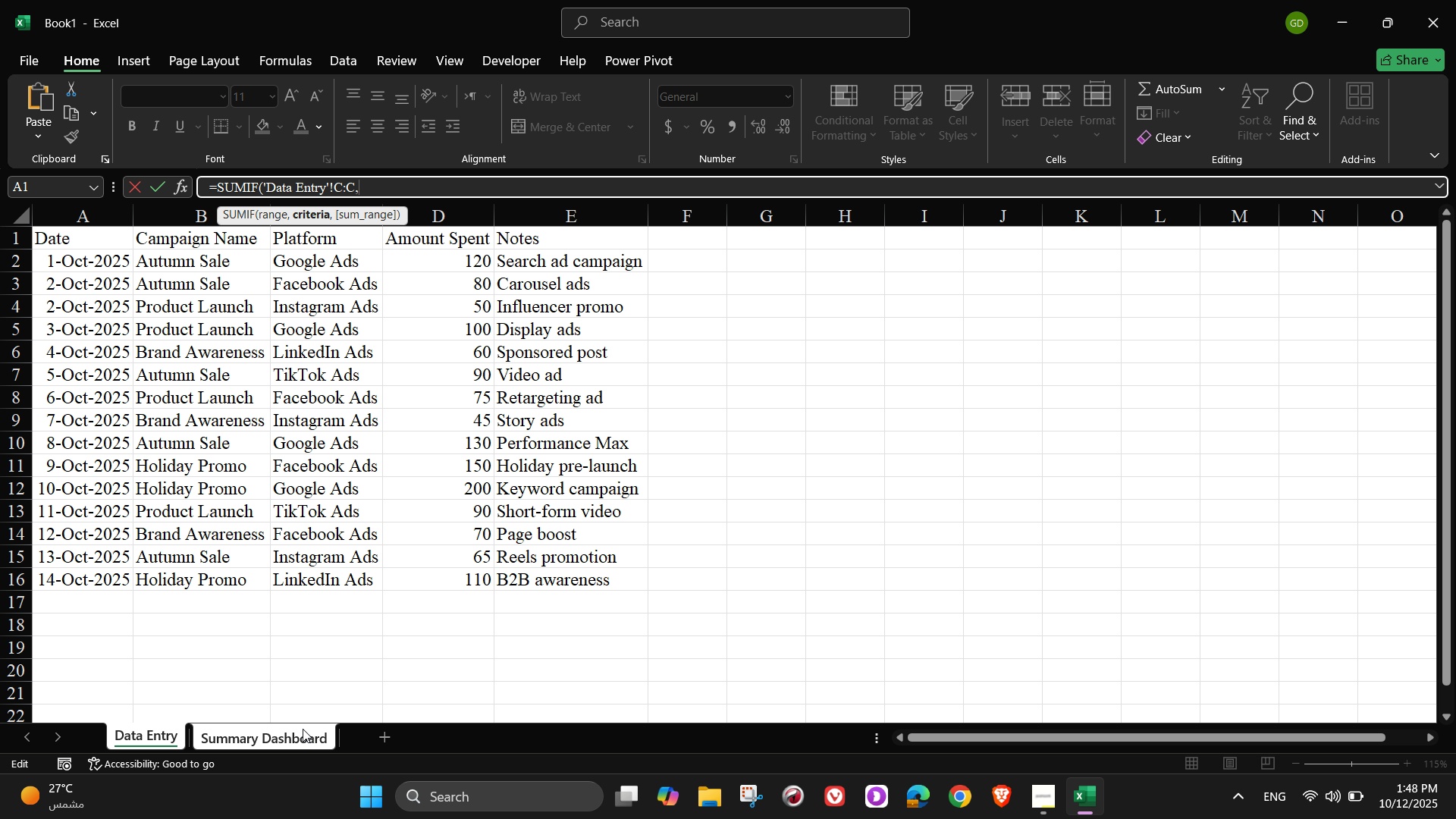 
left_click([301, 734])
 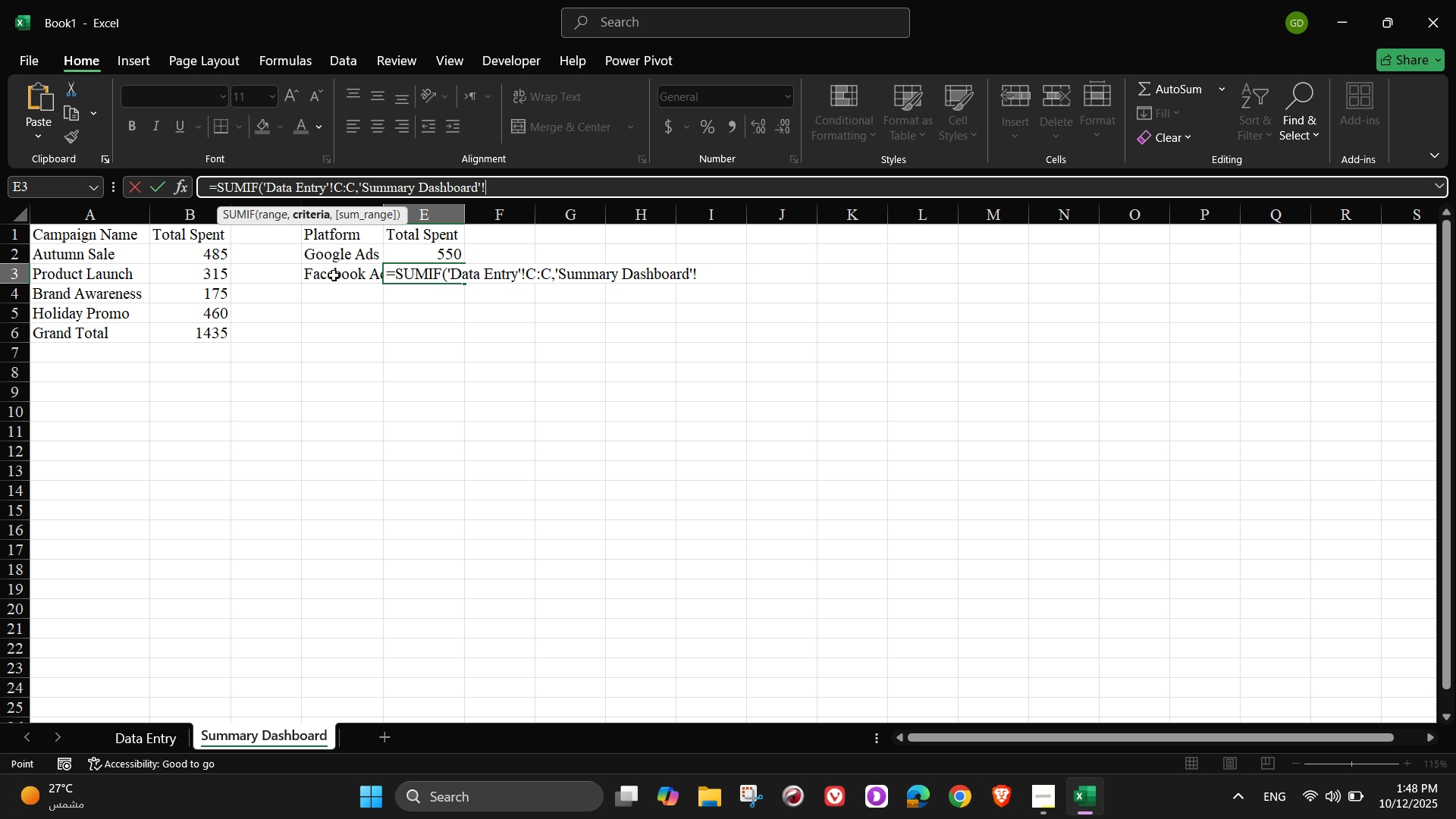 
left_click([335, 276])
 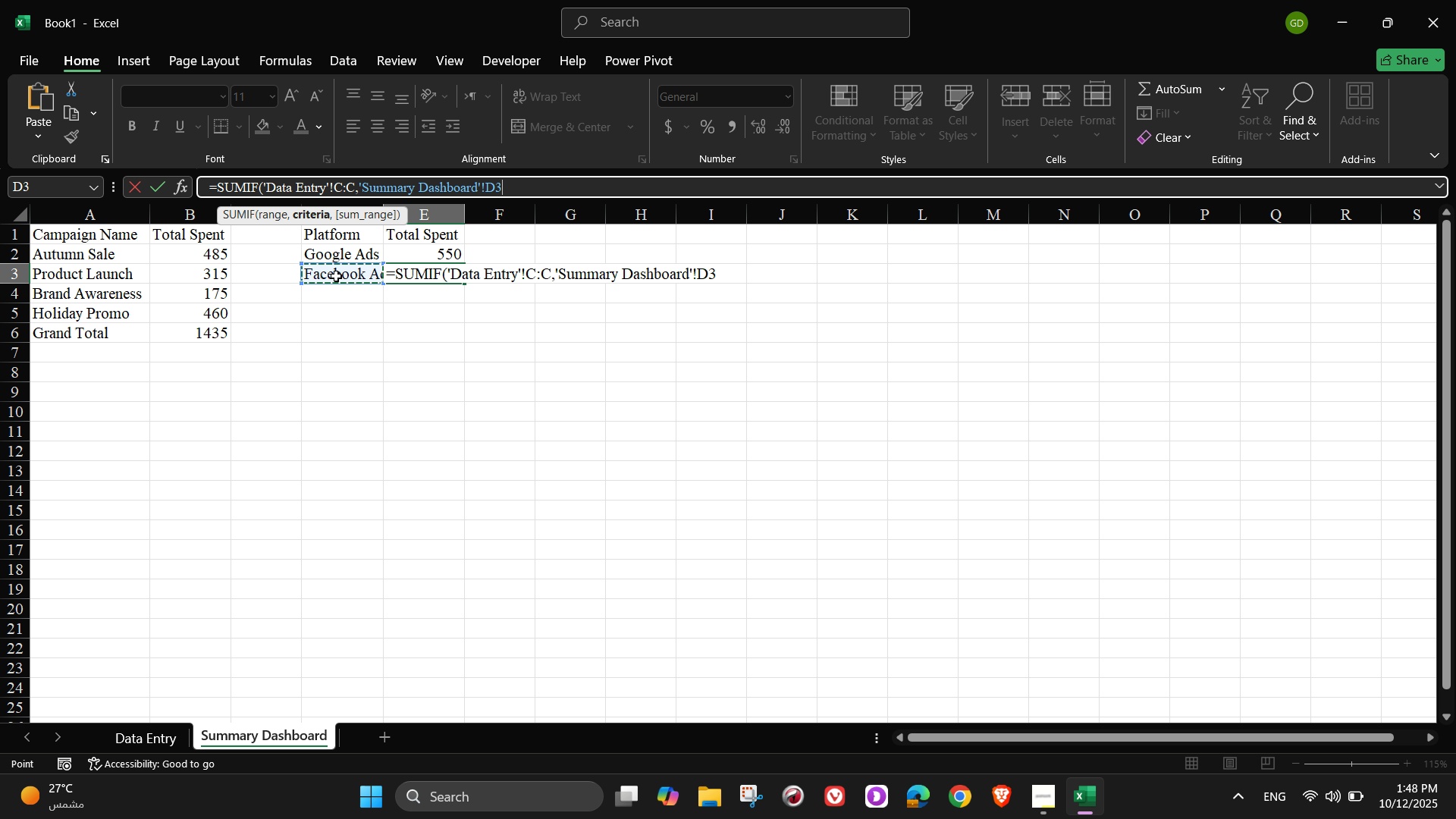 
key(Comma)
 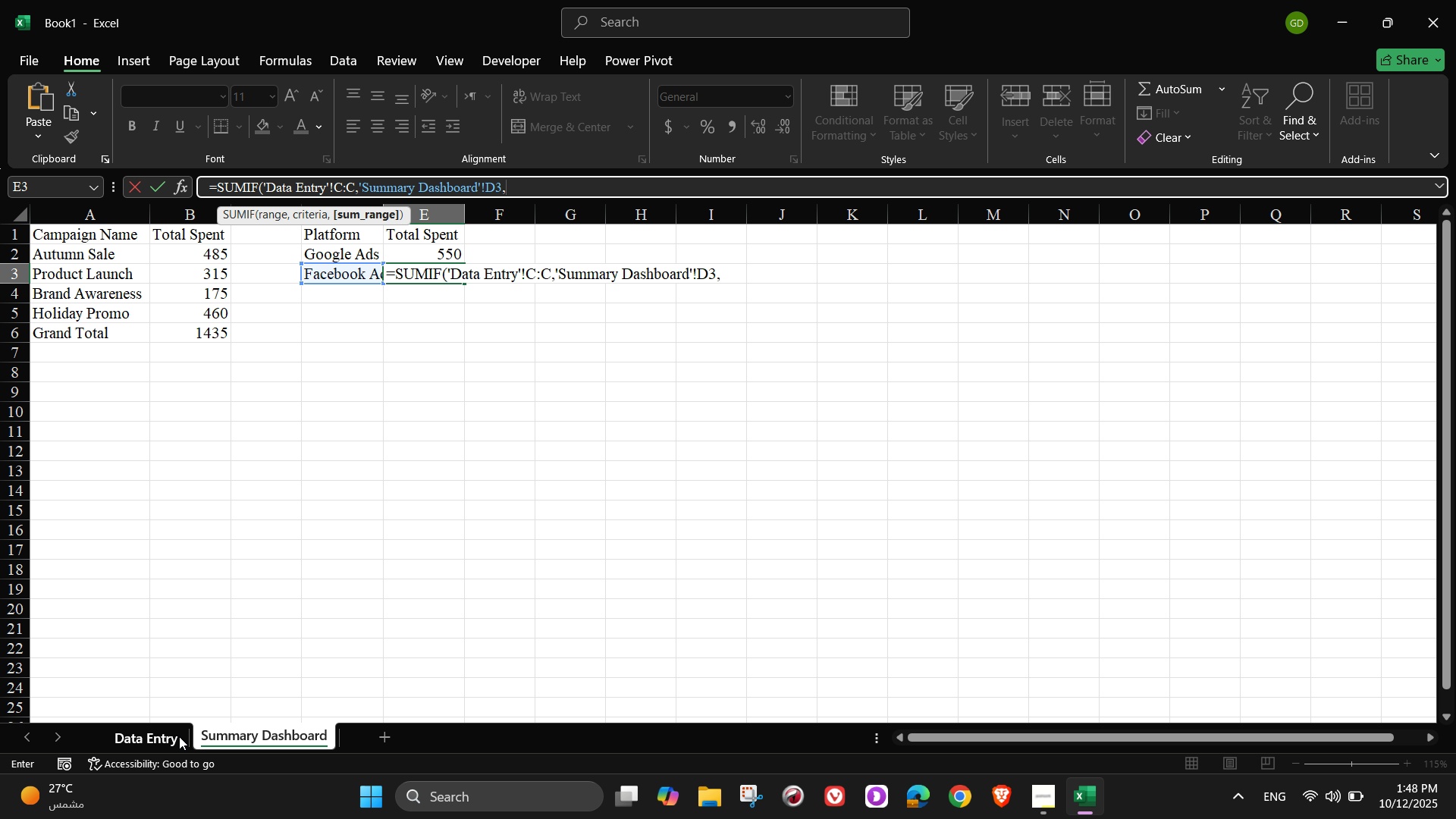 
left_click([179, 736])
 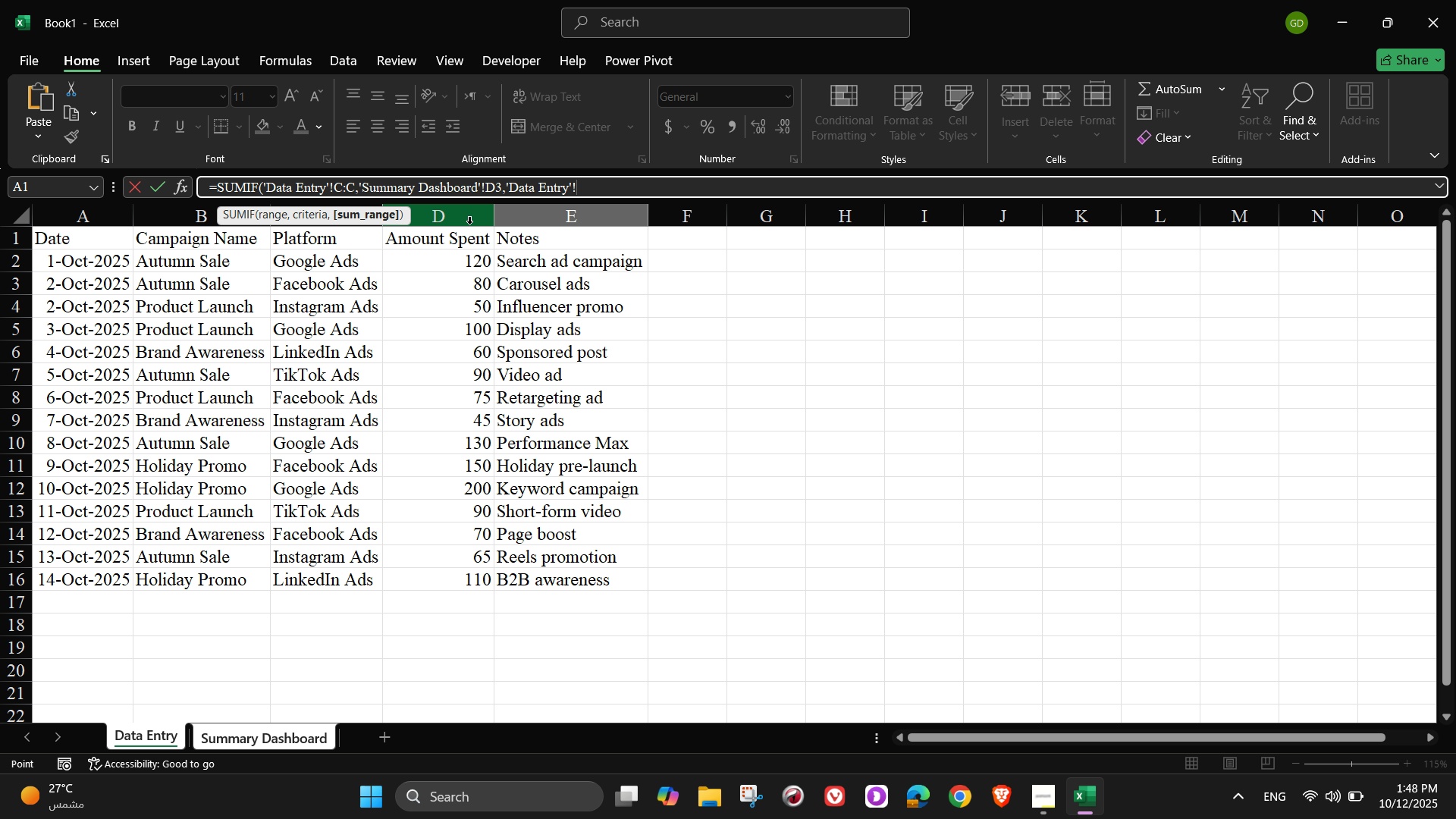 
left_click([468, 224])
 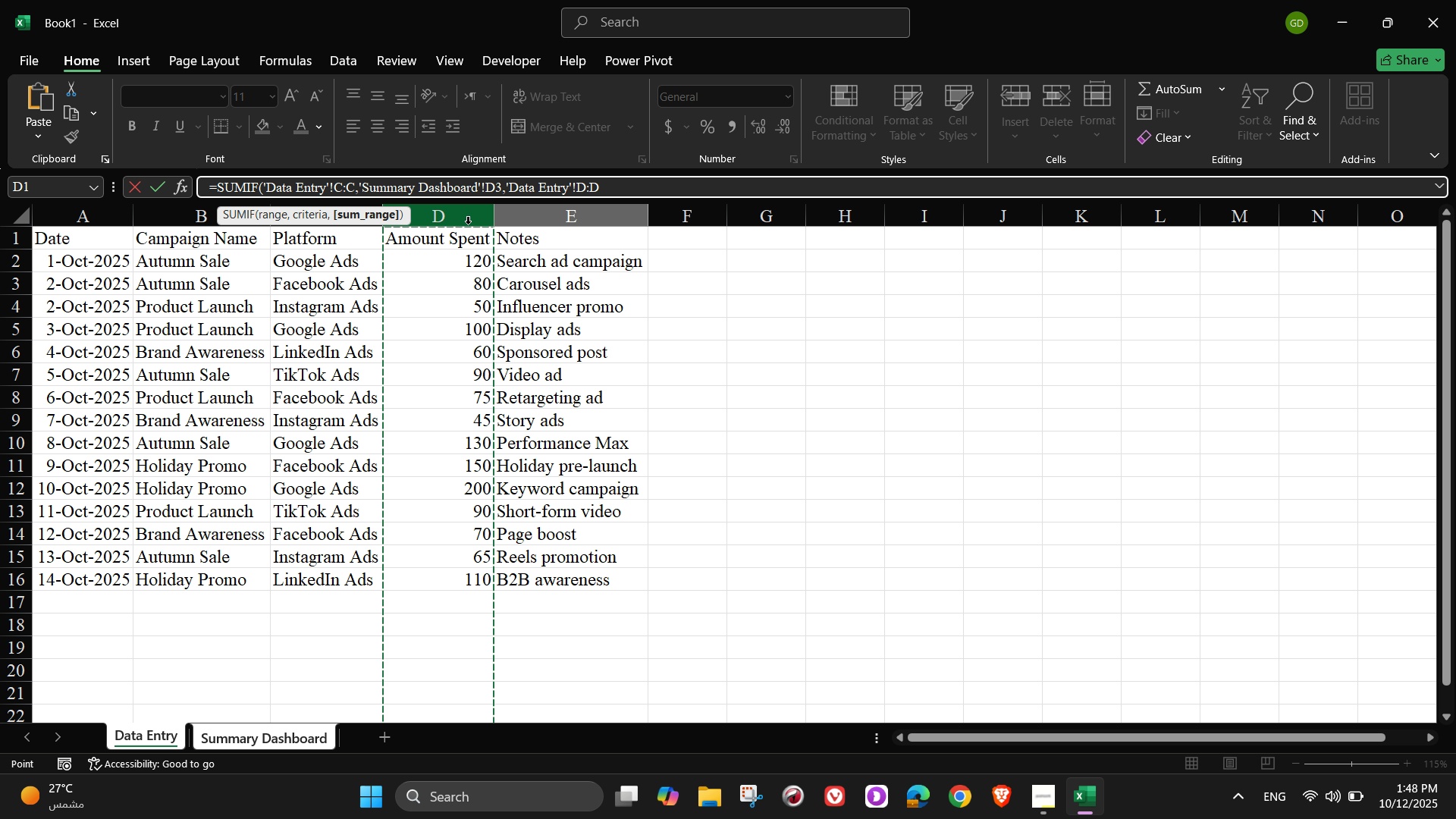 
key(Shift+0)
 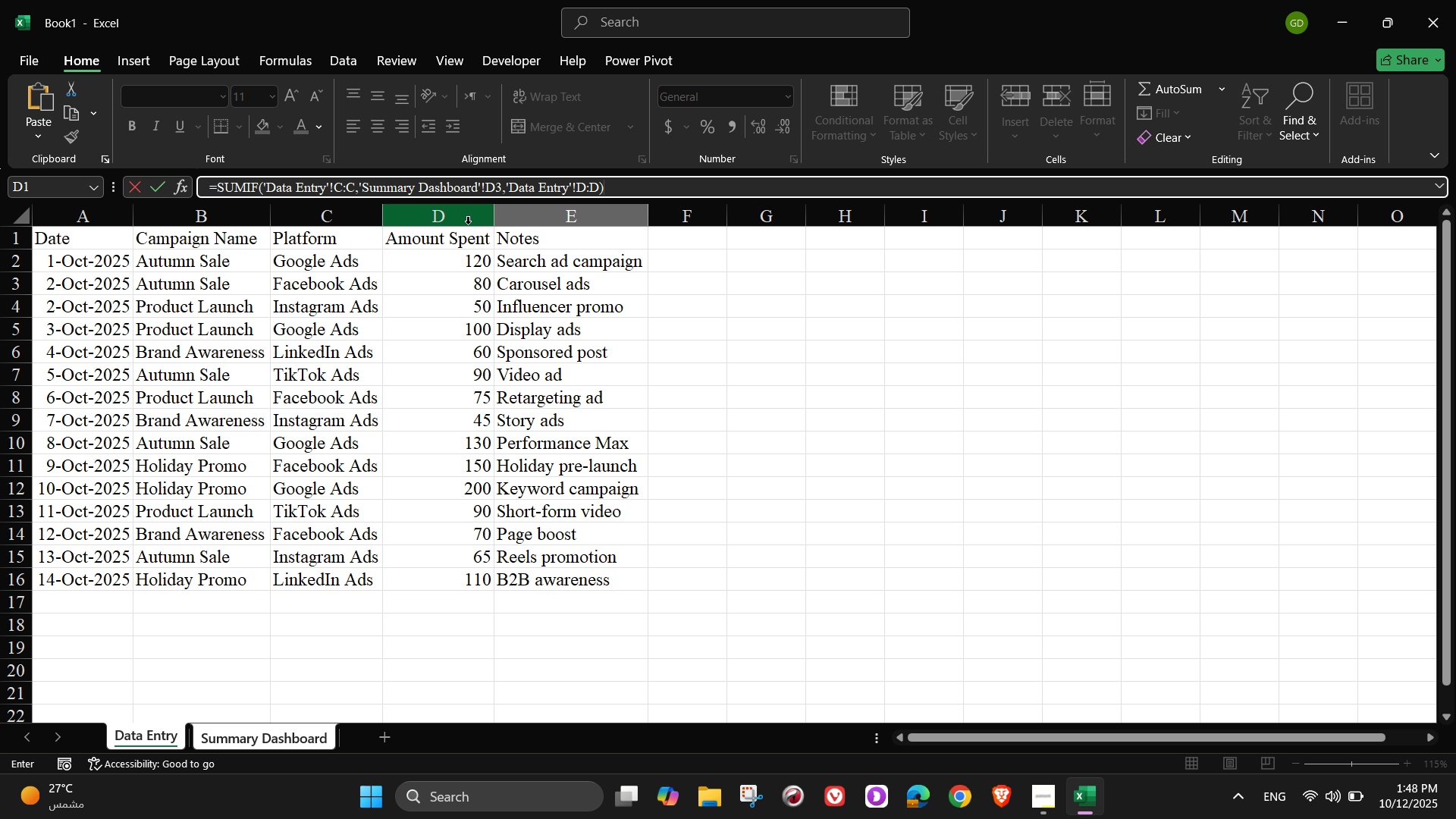 
key(Enter)
 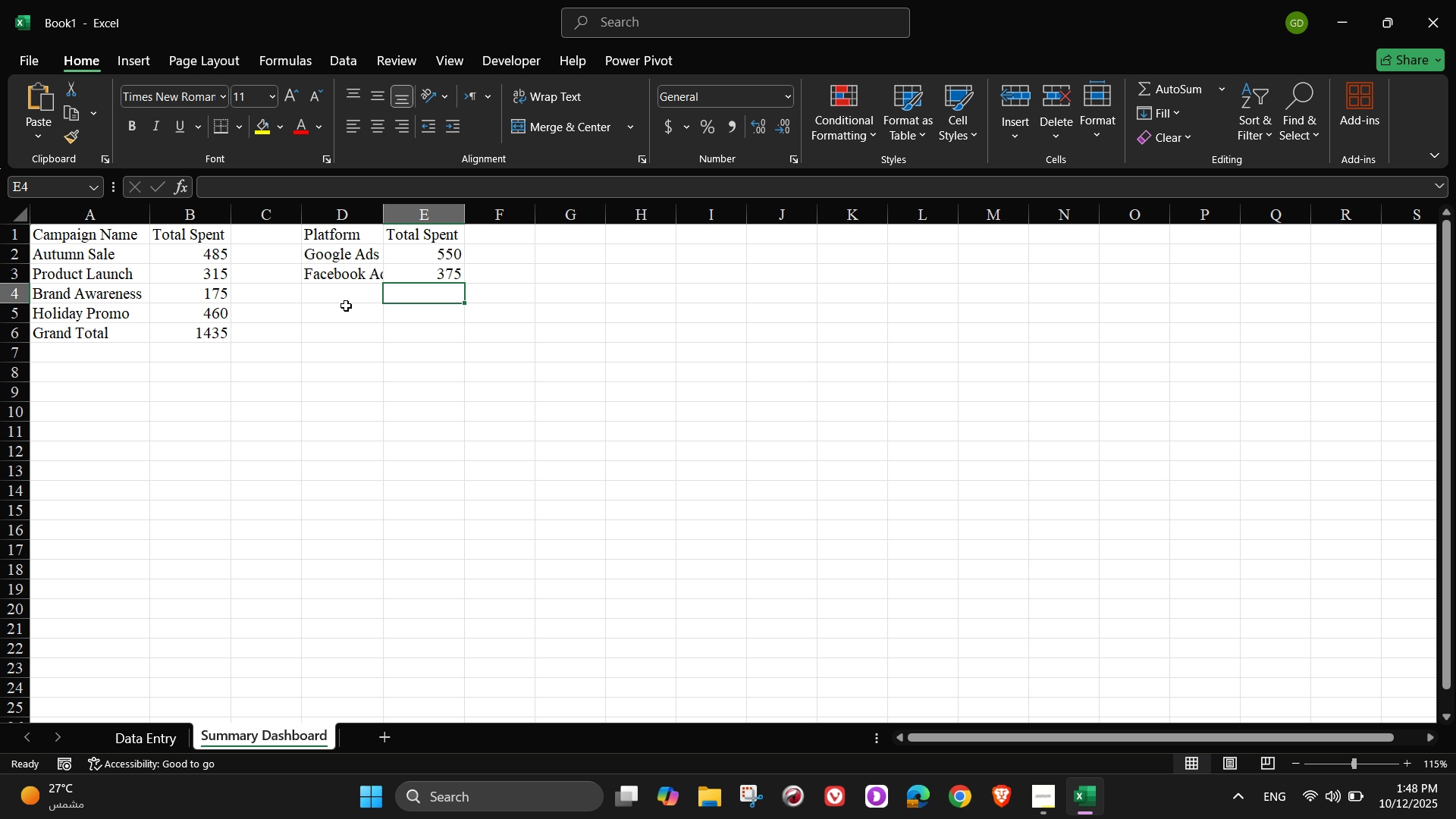 
left_click([347, 299])
 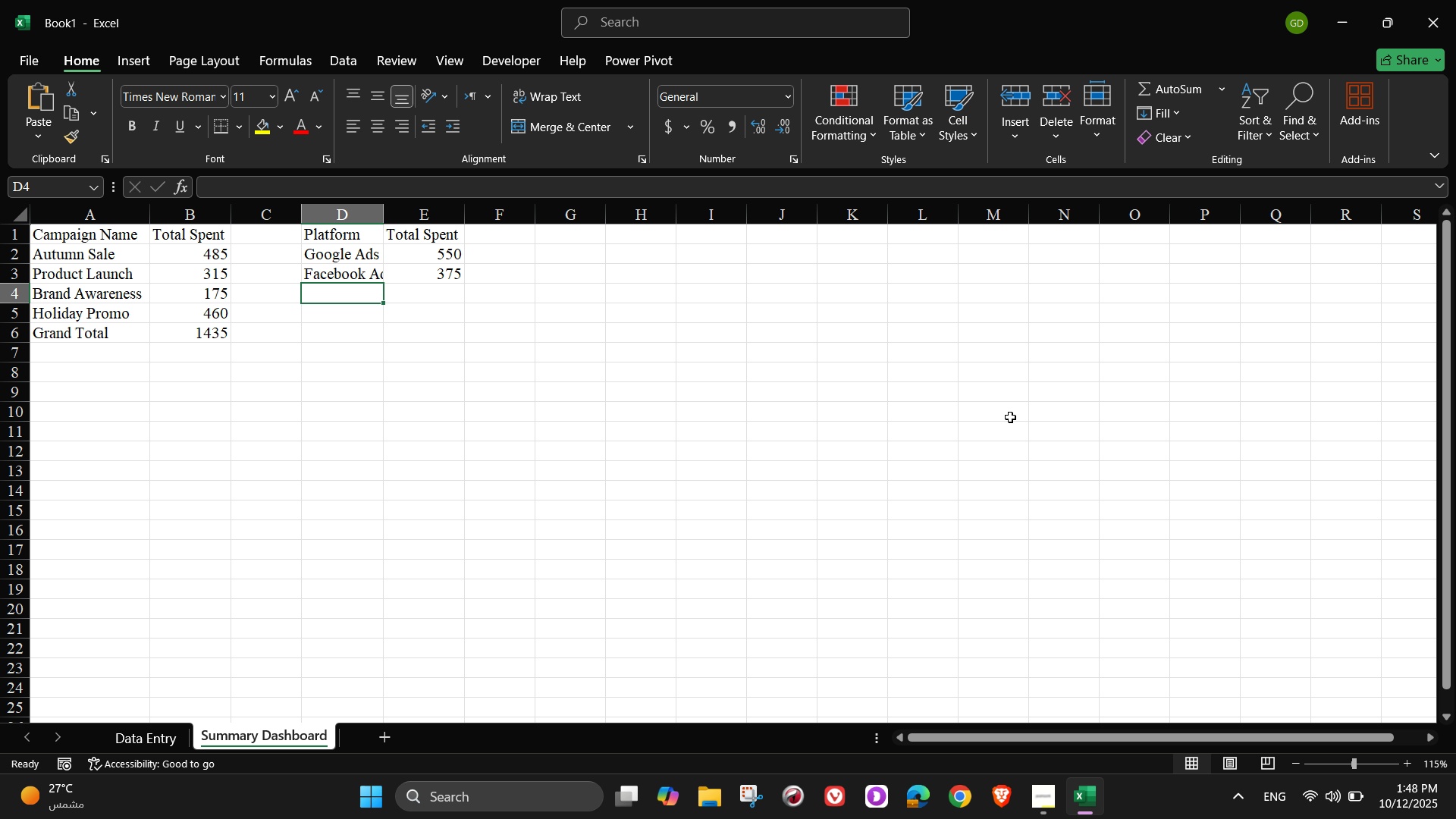 
type(Instagram Ads)
 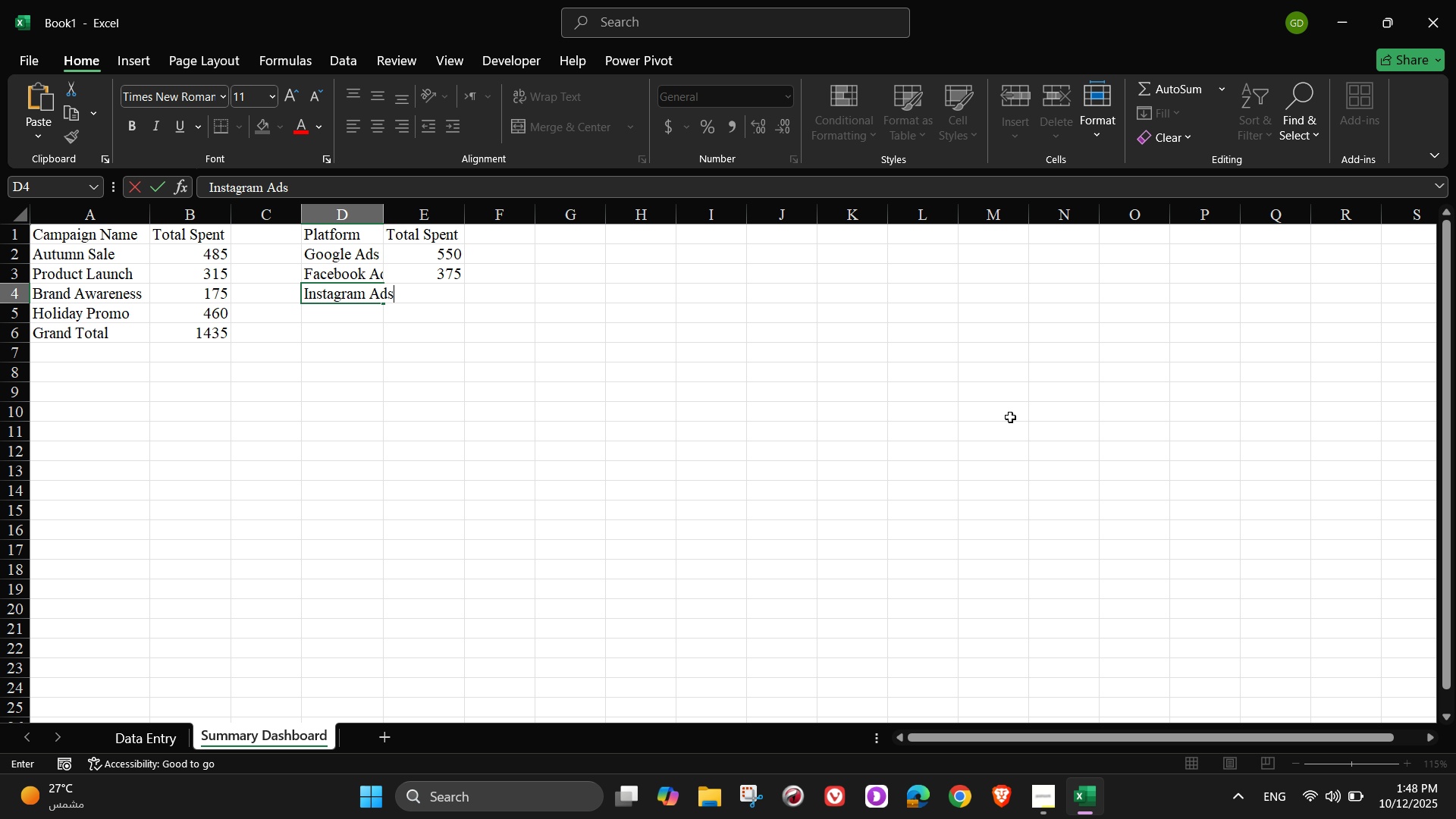 
key(Tab)
 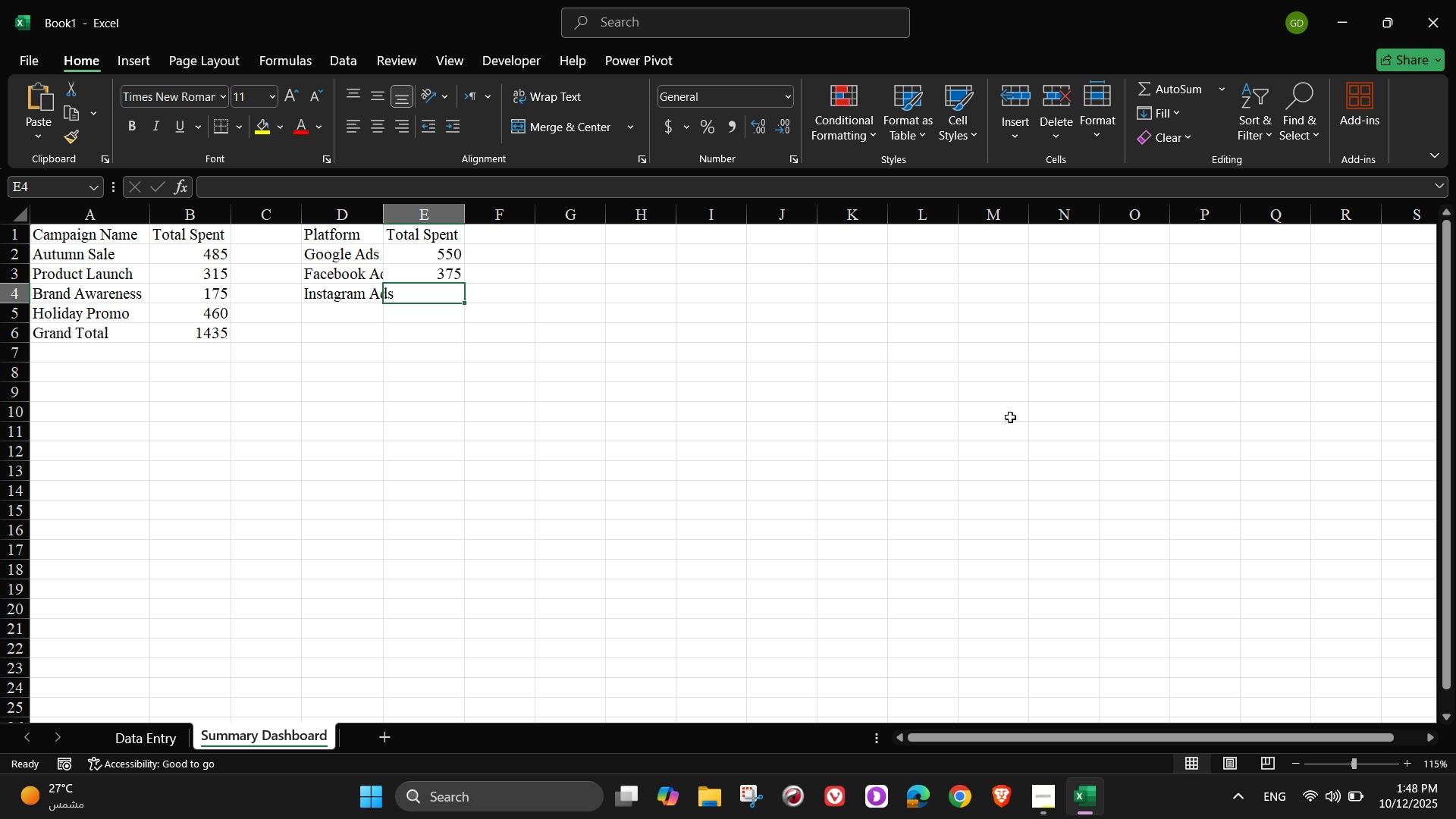 
wait(8.23)
 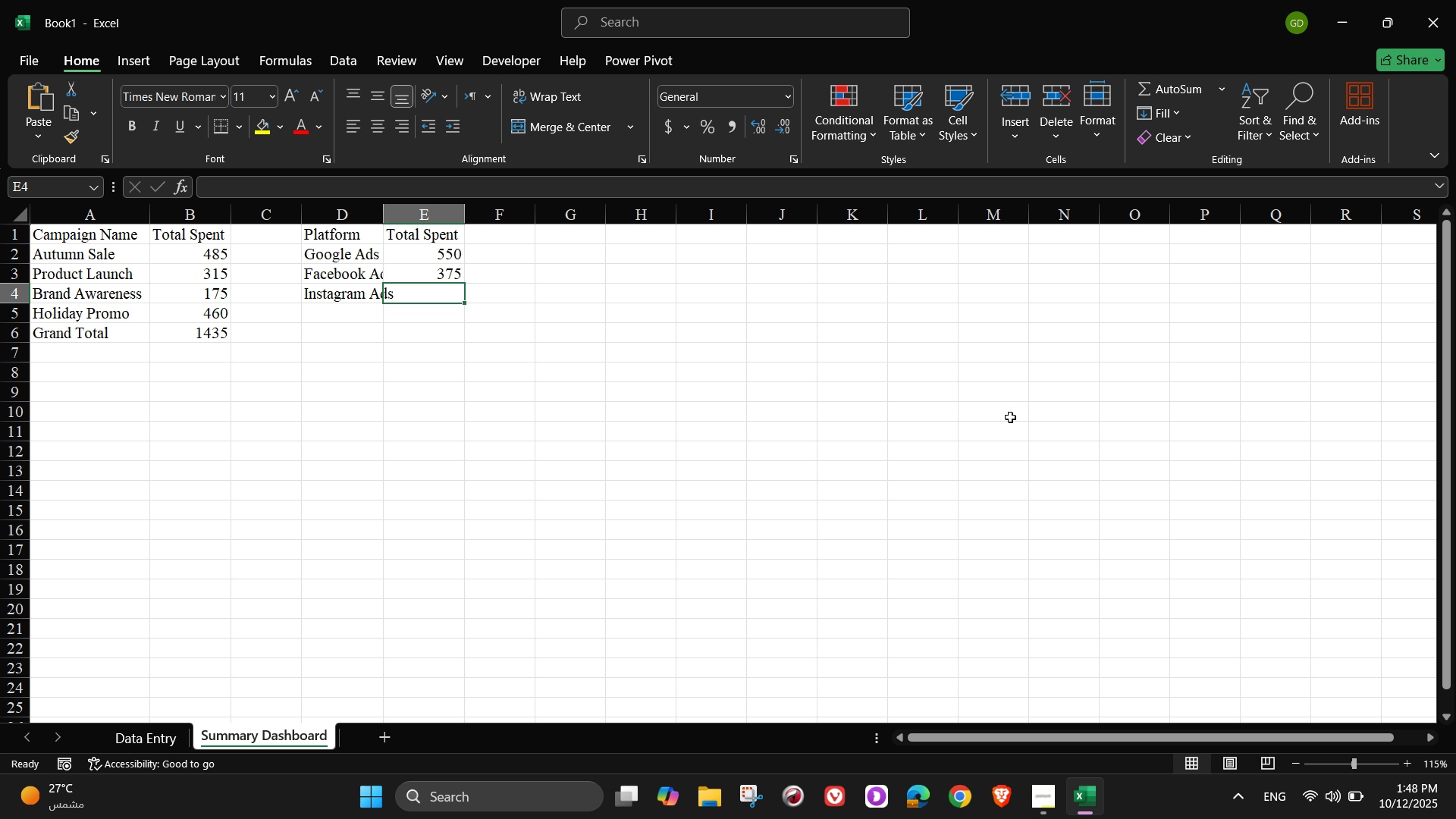 
key(Equal)
 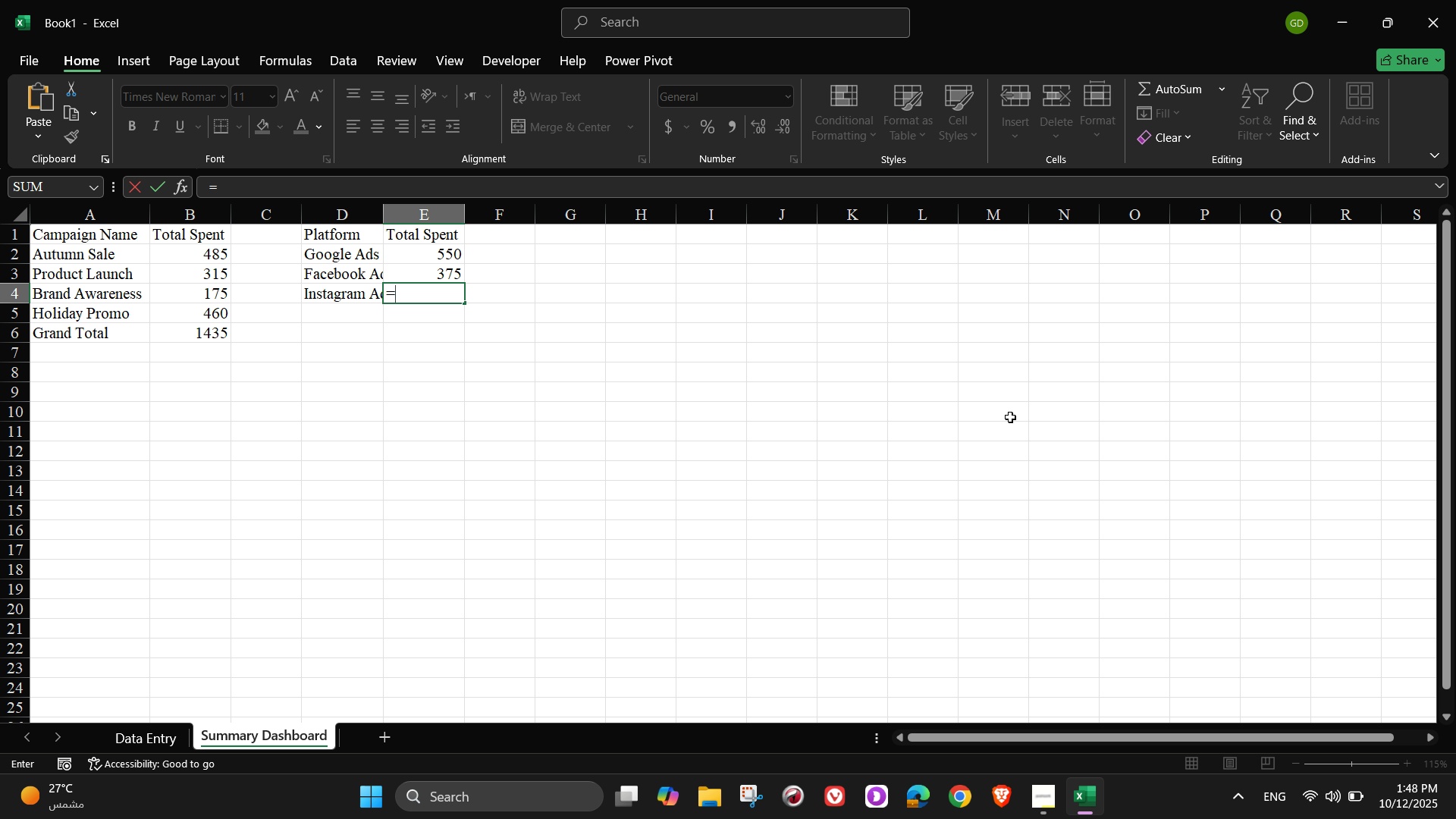 
wait(5.93)
 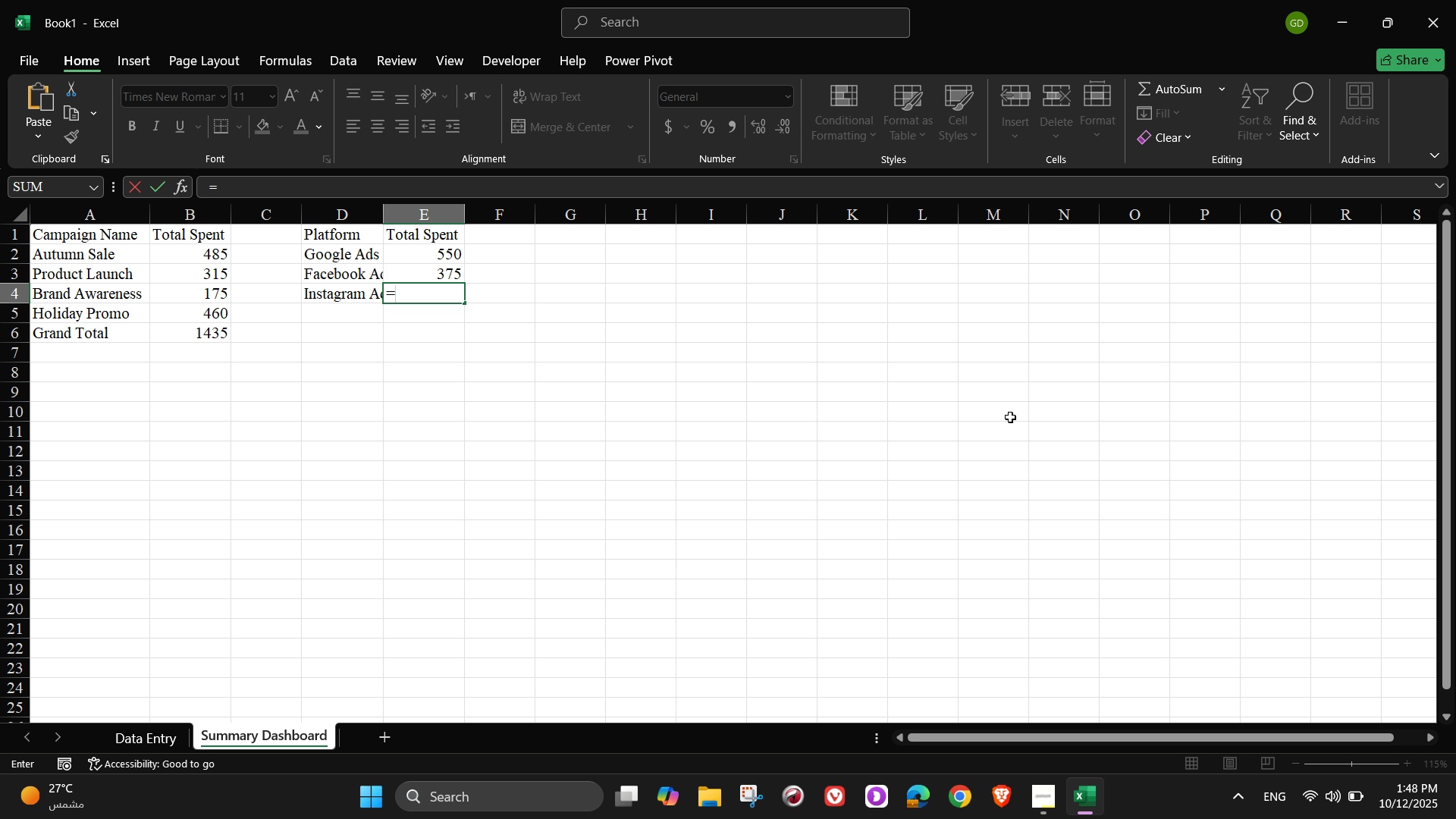 
type(Sumif)
key(Tab)
 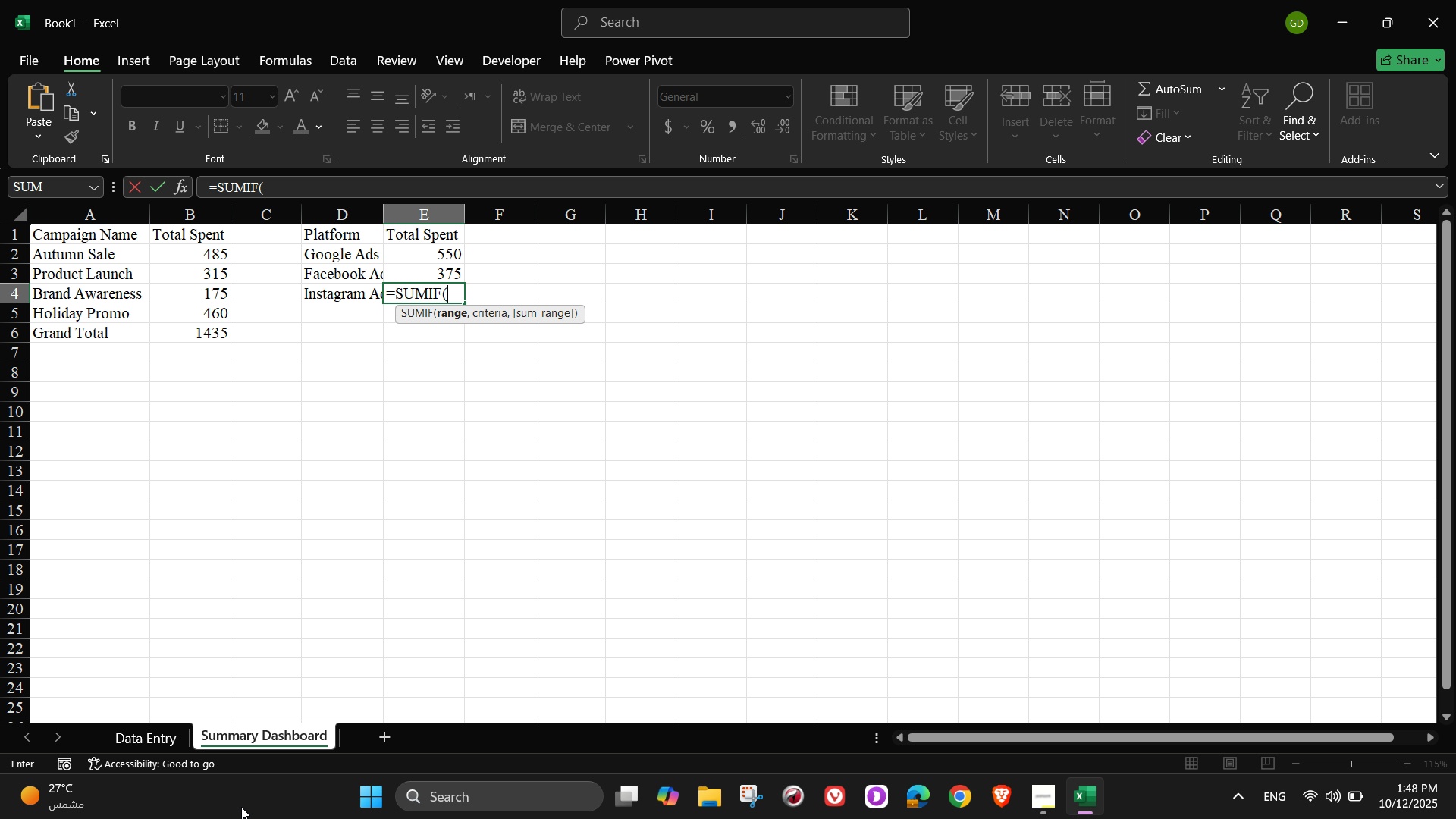 
left_click([141, 736])
 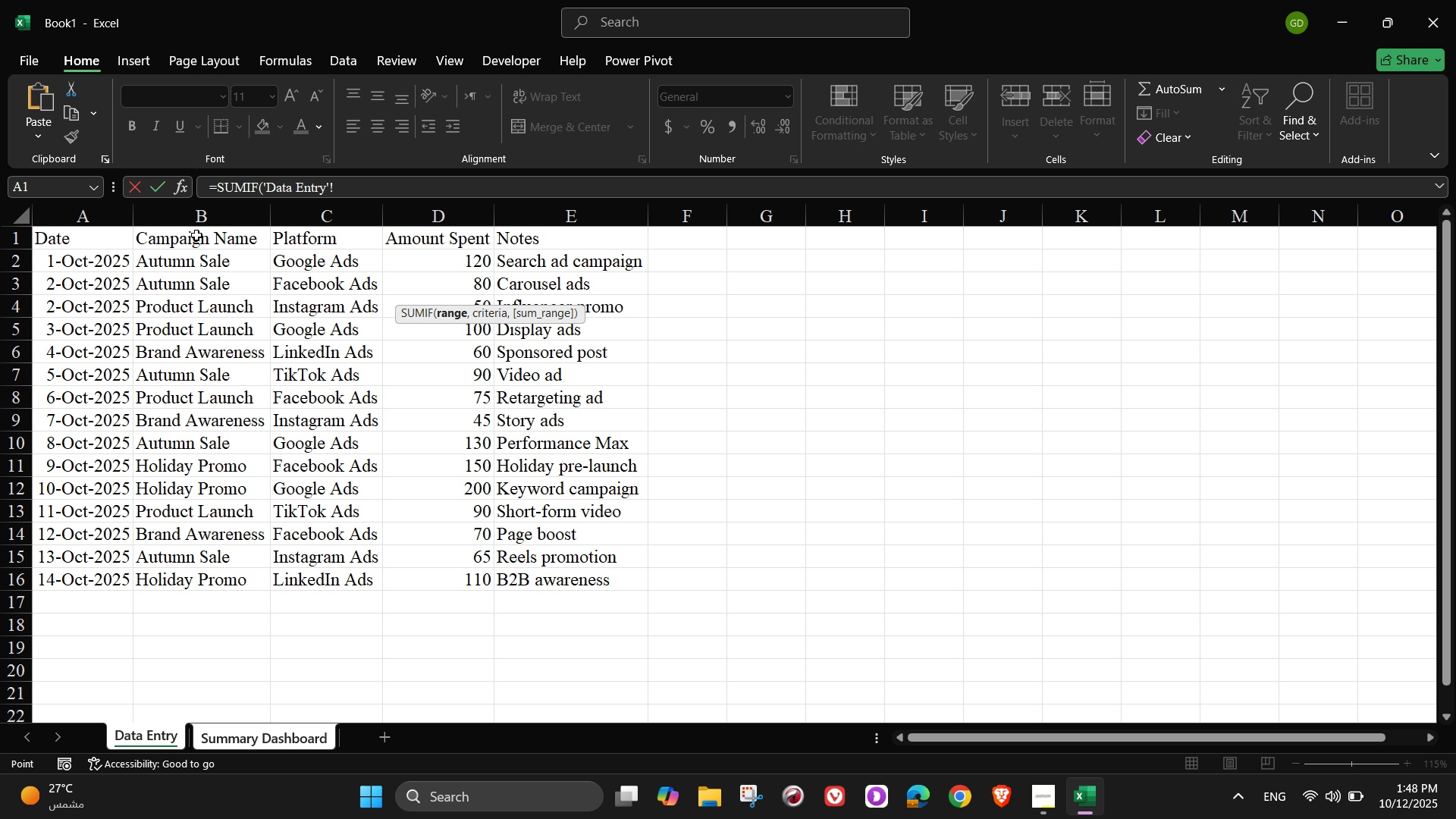 
left_click([340, 220])
 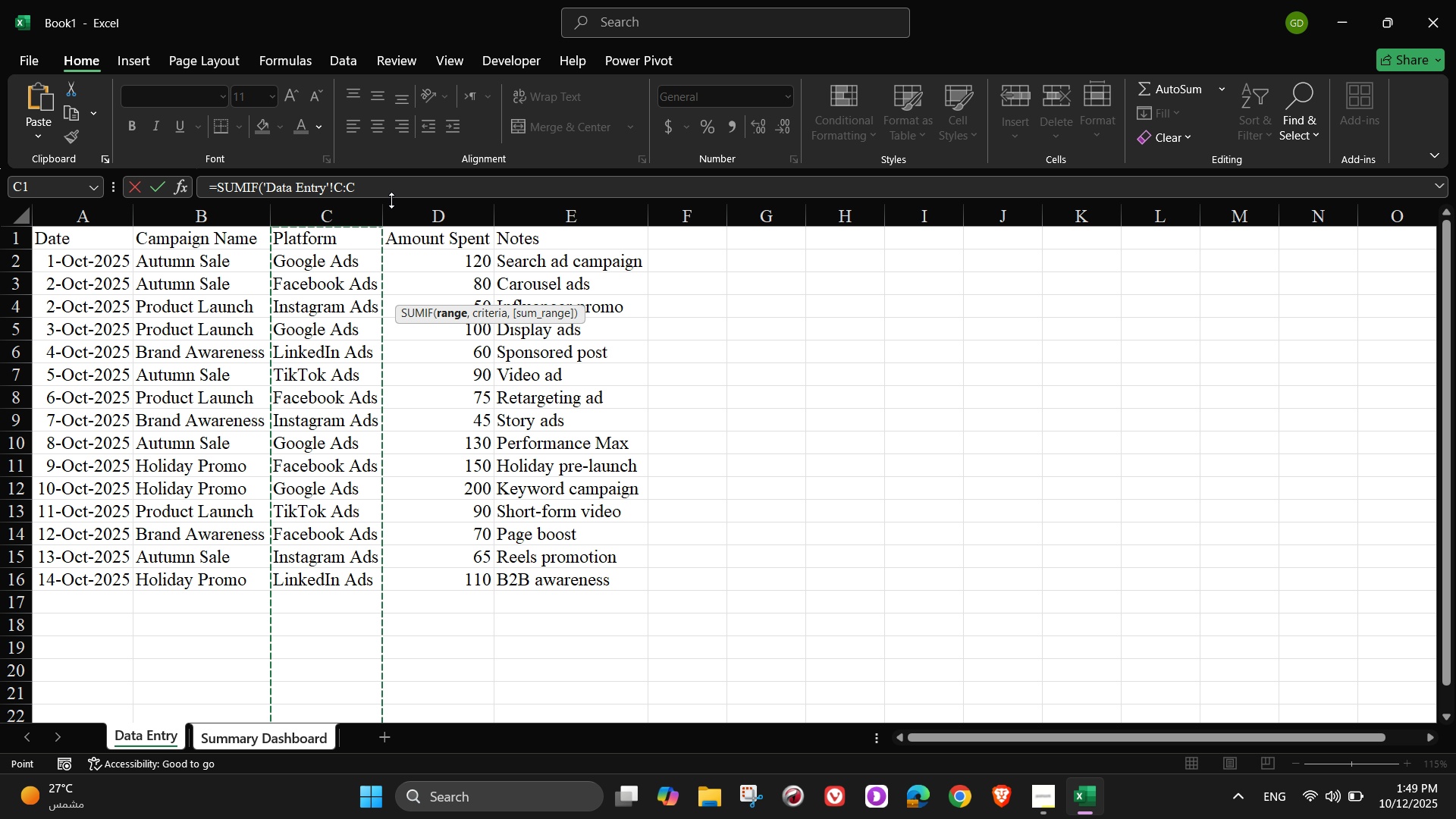 
left_click([395, 187])
 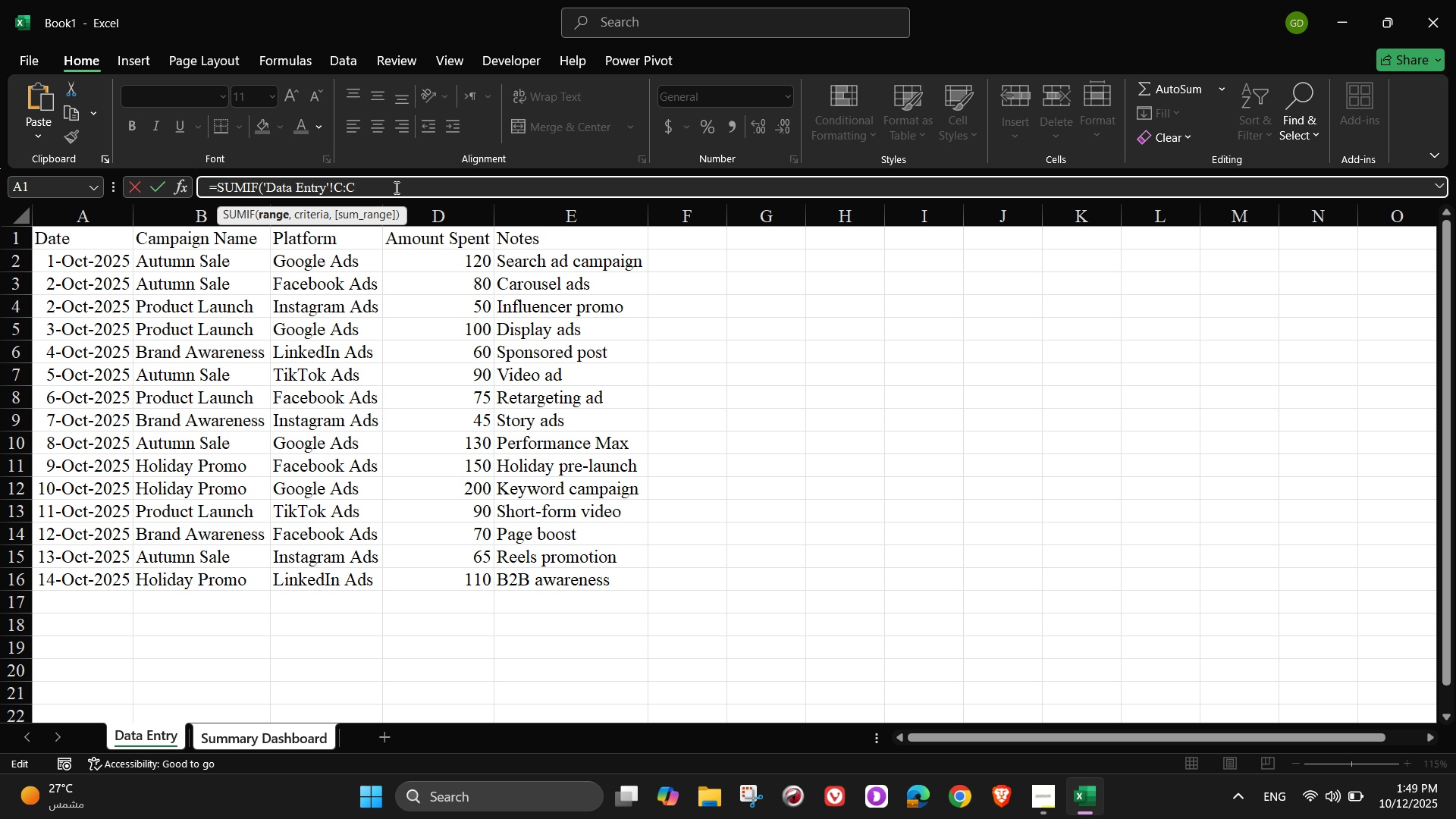 
key(Comma)
 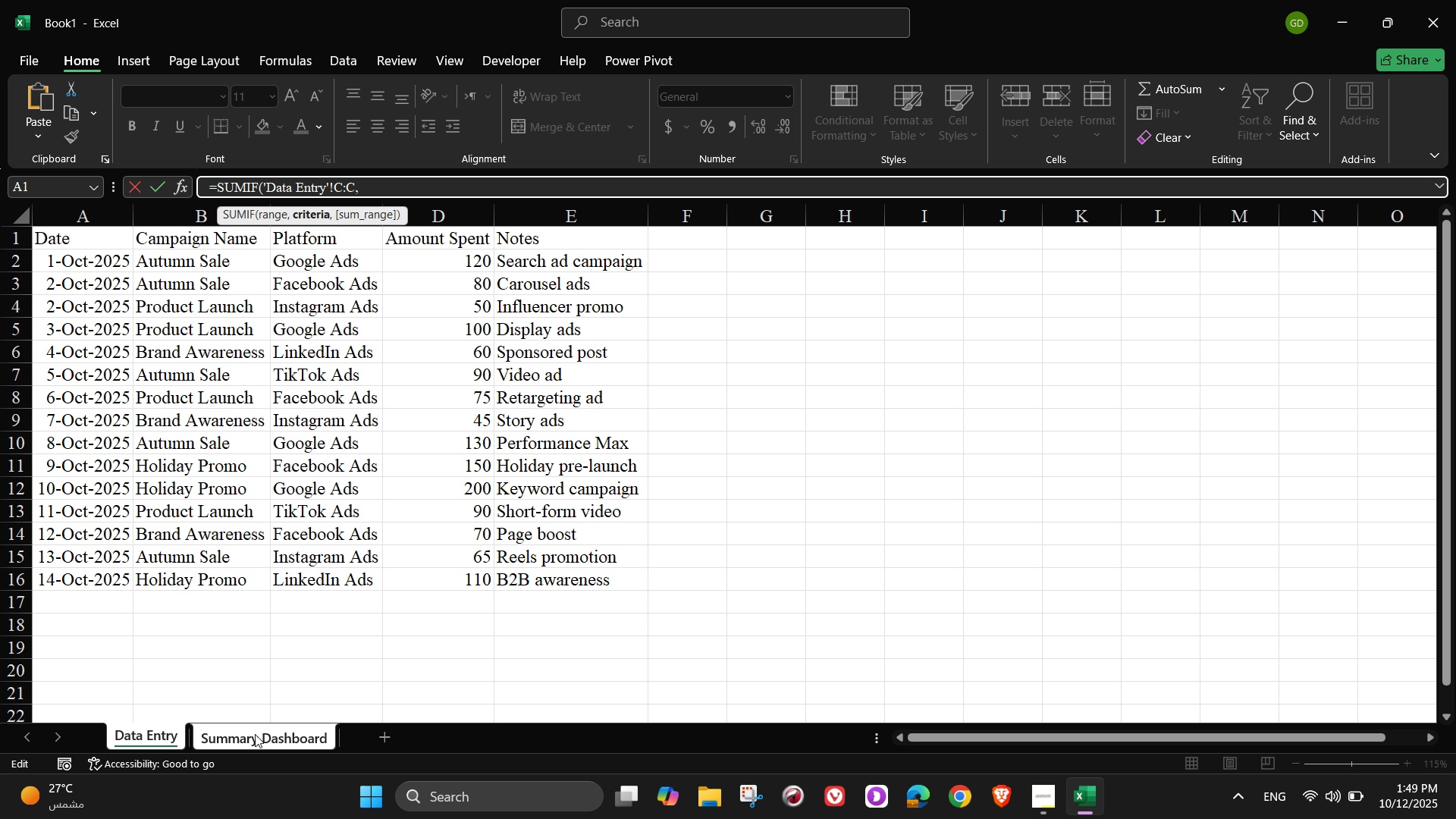 
left_click([262, 736])
 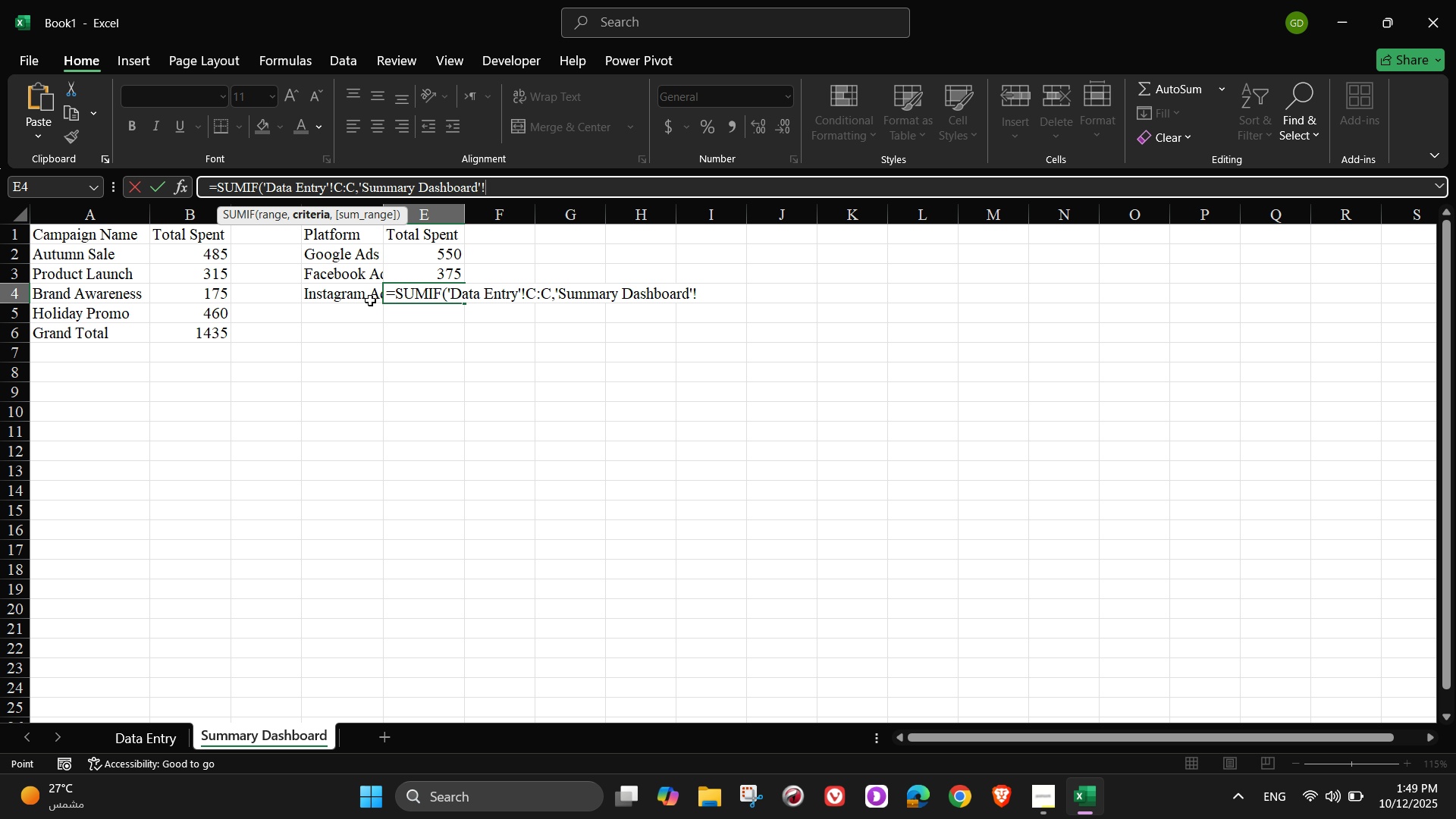 
left_click([366, 298])
 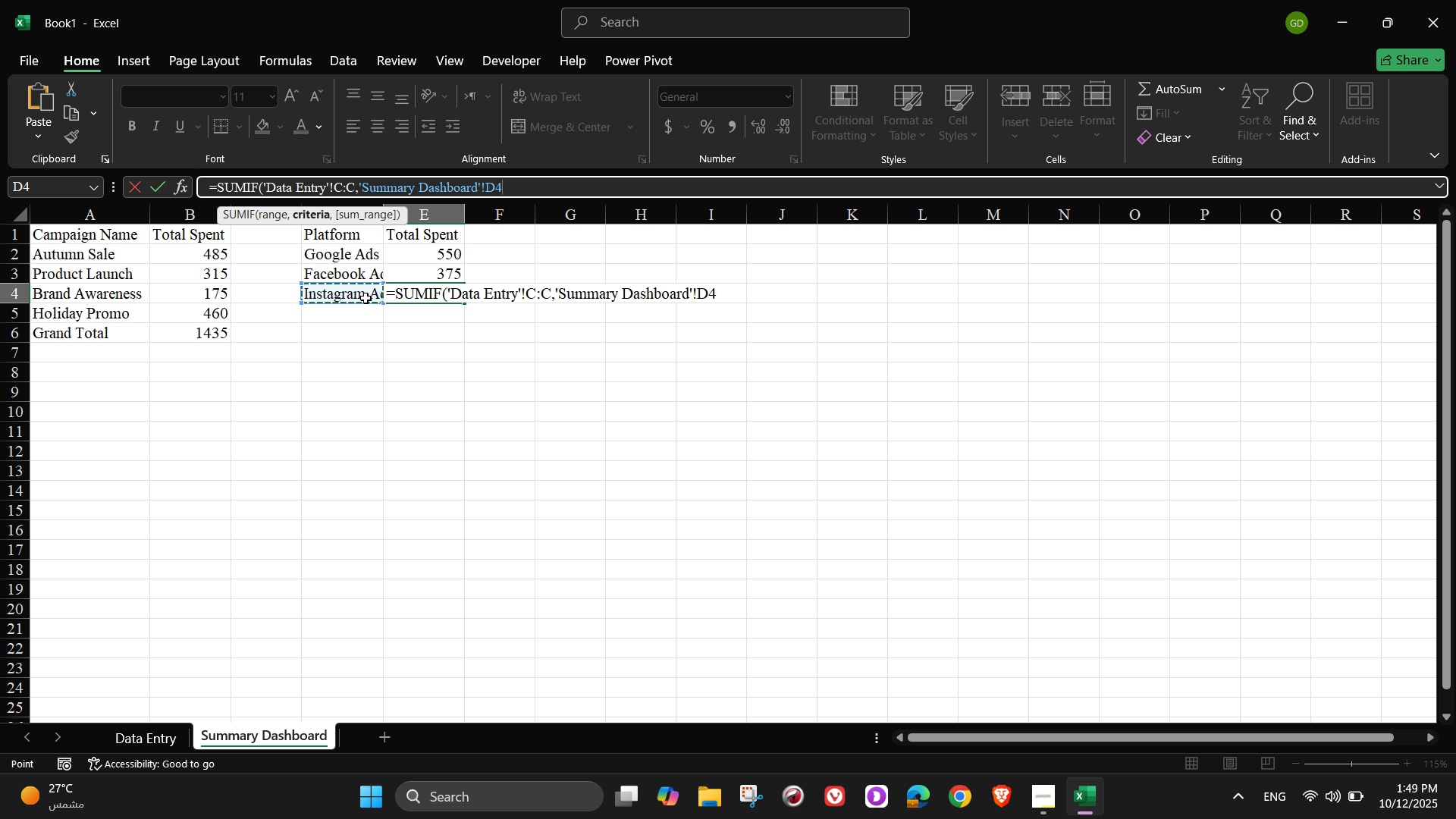 
key(Comma)
 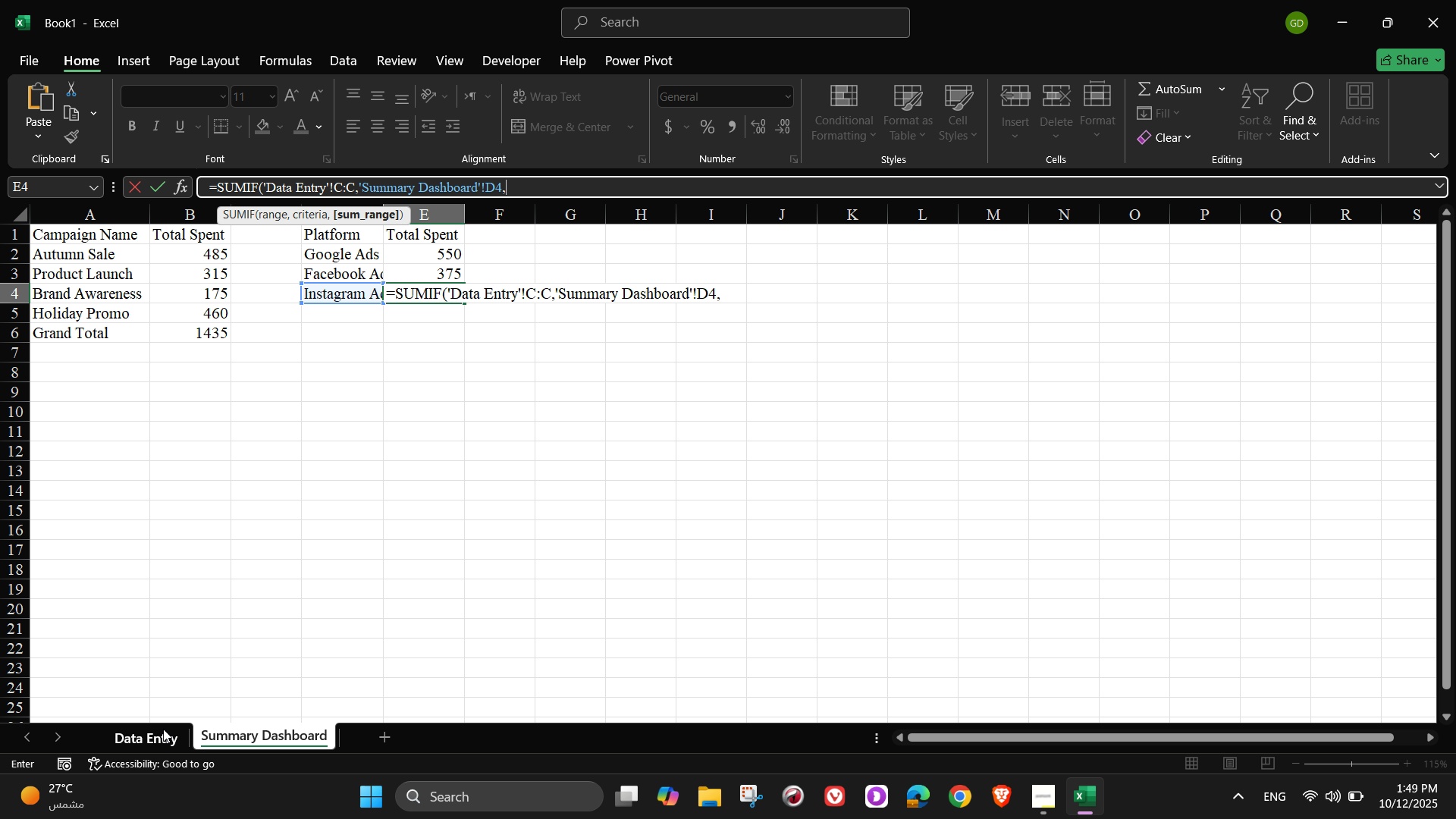 
left_click([163, 729])
 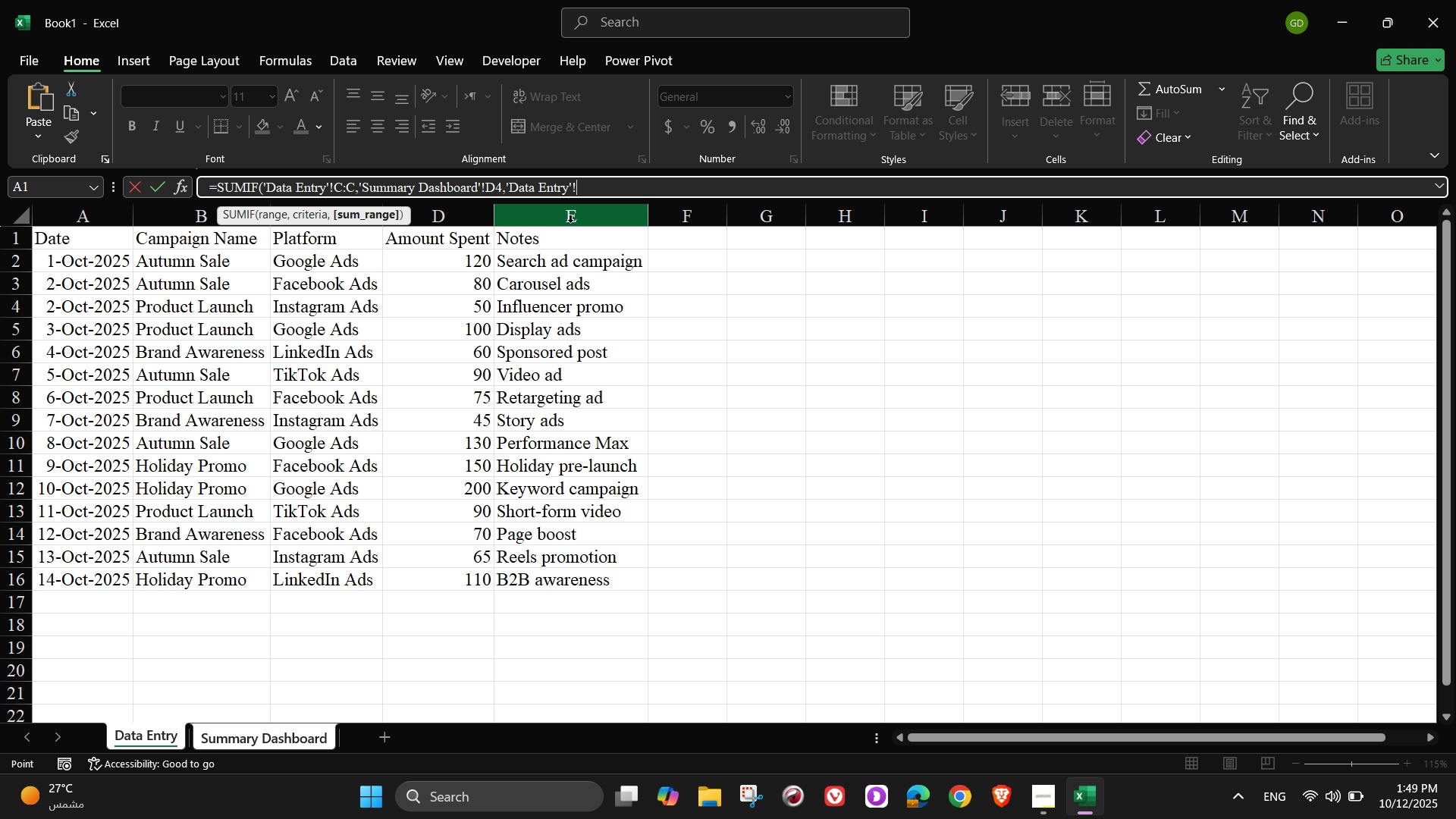 
left_click([570, 222])
 